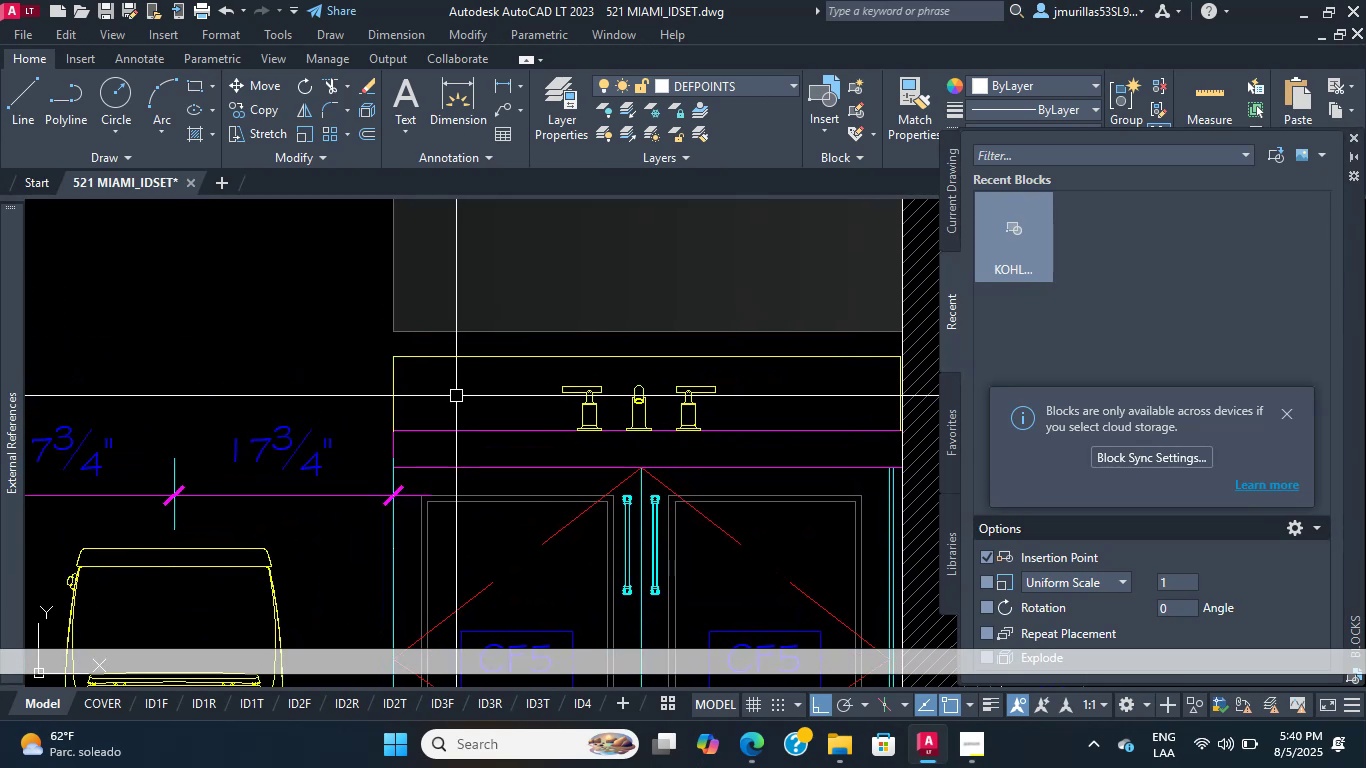 
scroll: coordinate [590, 416], scroll_direction: up, amount: 3.0
 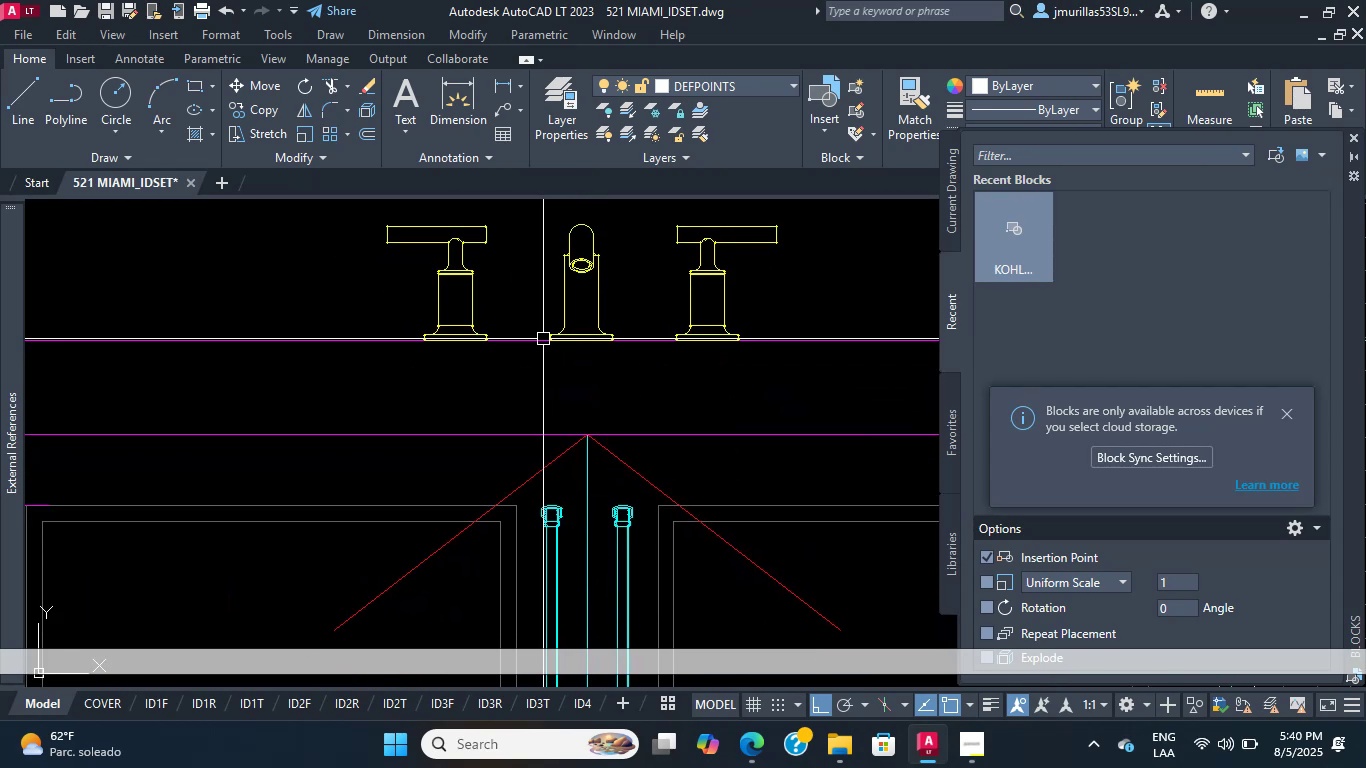 
wait(6.22)
 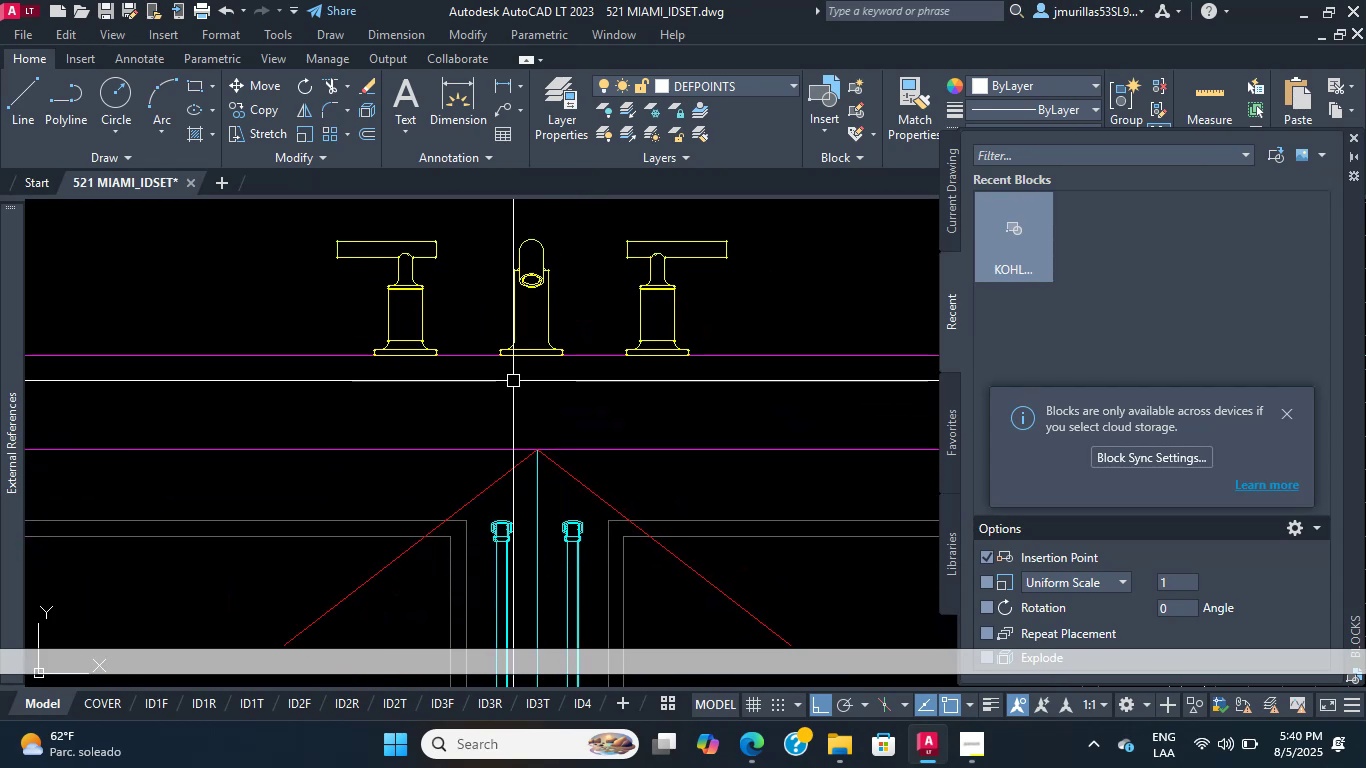 
scroll: coordinate [514, 379], scroll_direction: down, amount: 2.0
 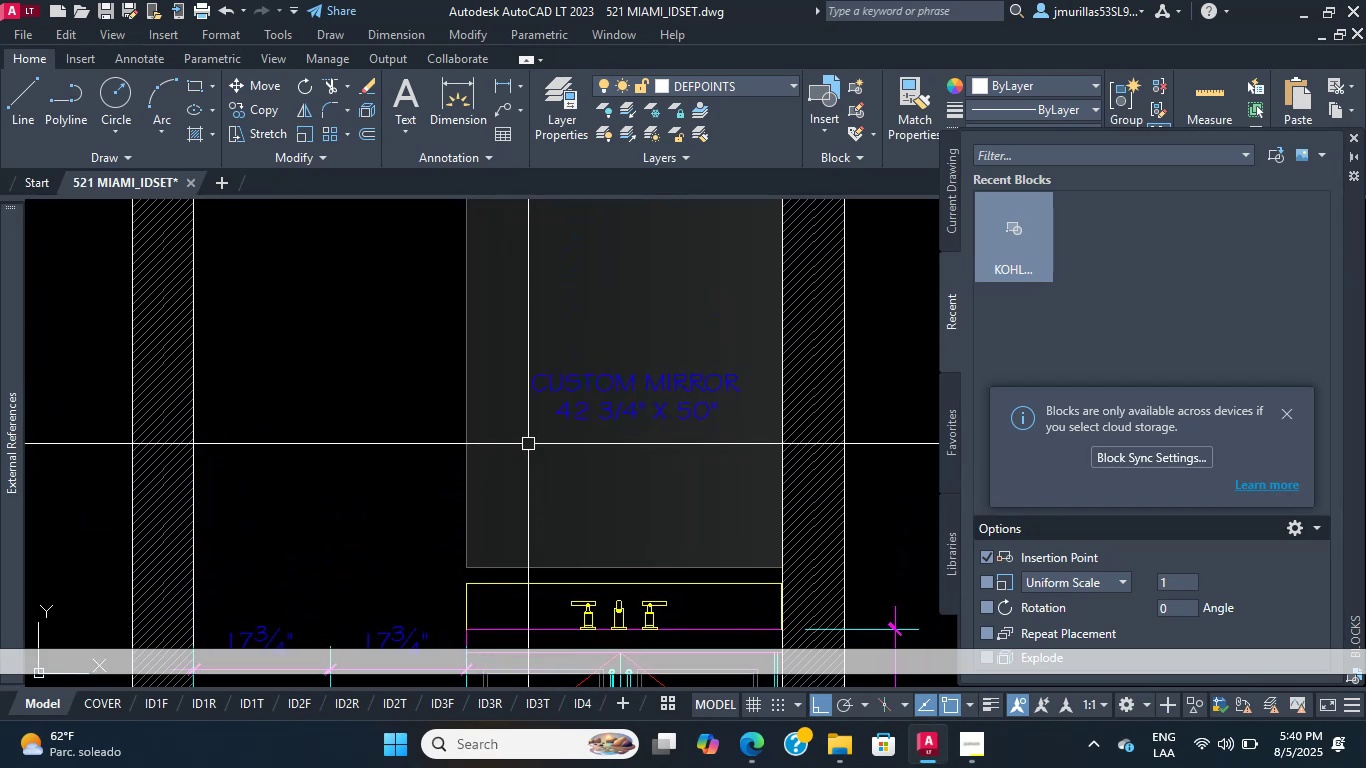 
wait(6.88)
 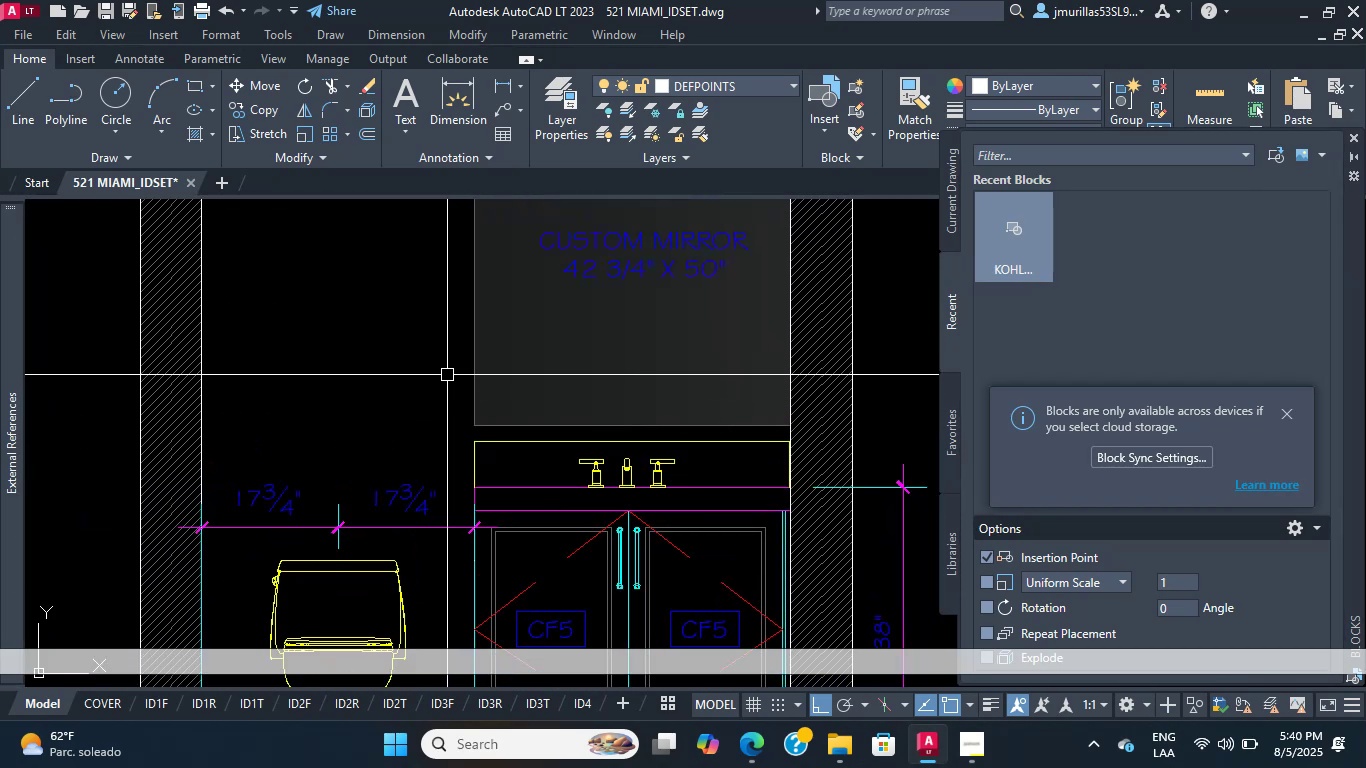 
scroll: coordinate [590, 531], scroll_direction: up, amount: 3.0
 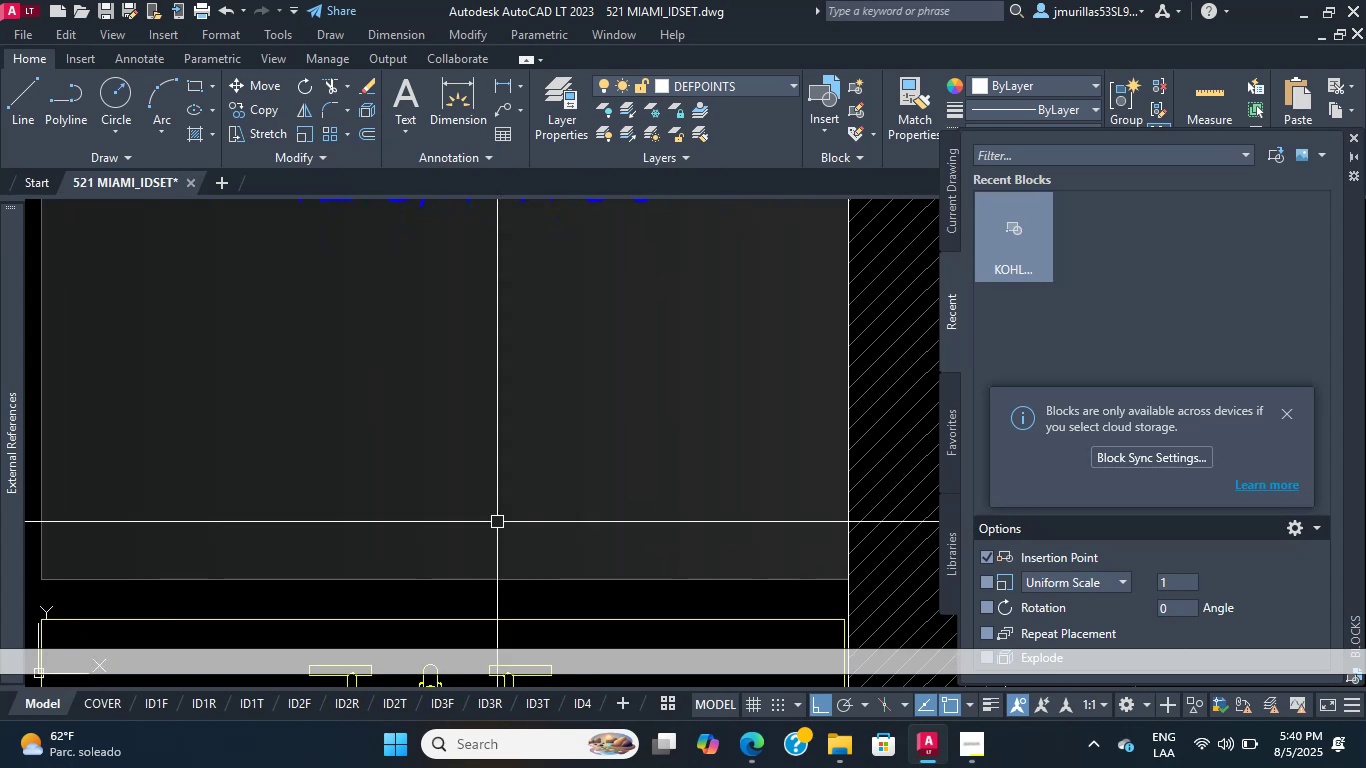 
scroll: coordinate [404, 524], scroll_direction: down, amount: 10.0
 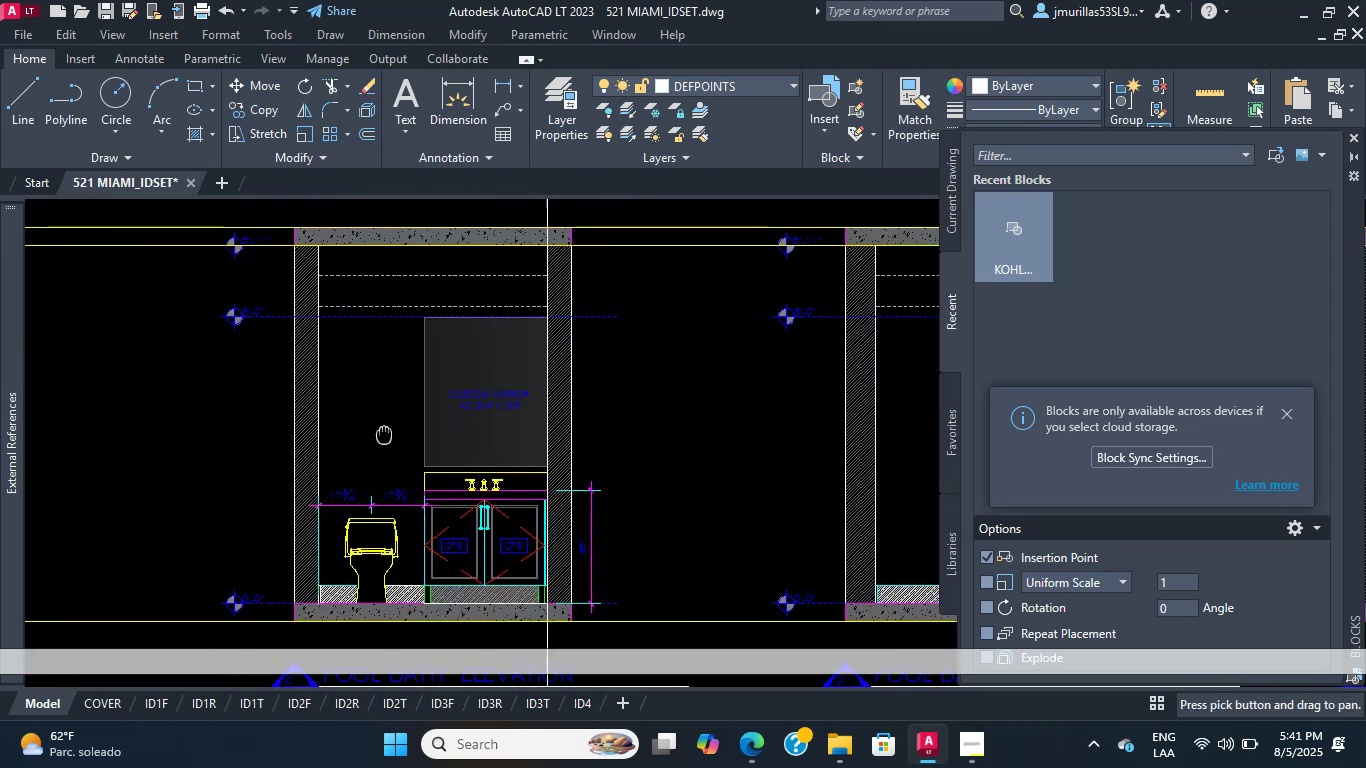 
scroll: coordinate [388, 451], scroll_direction: up, amount: 6.0
 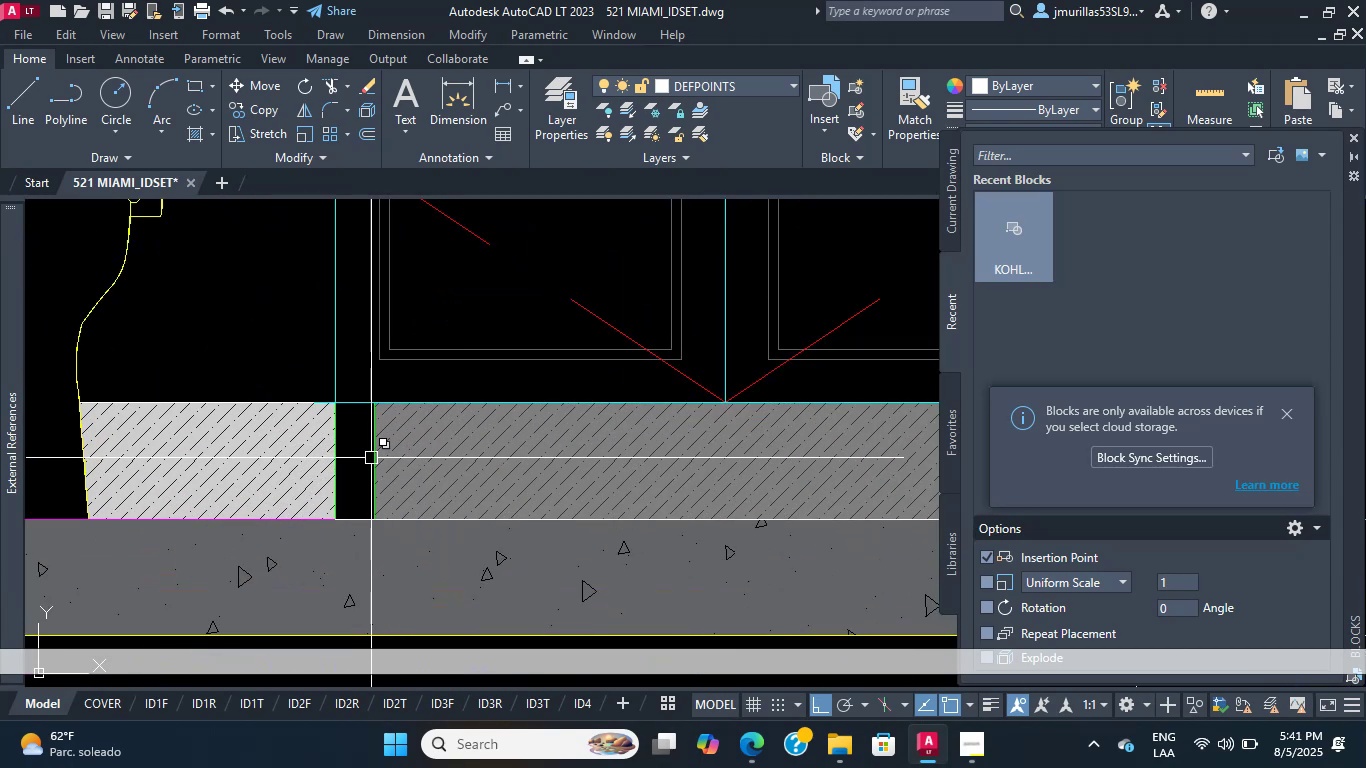 
scroll: coordinate [672, 376], scroll_direction: down, amount: 1.0
 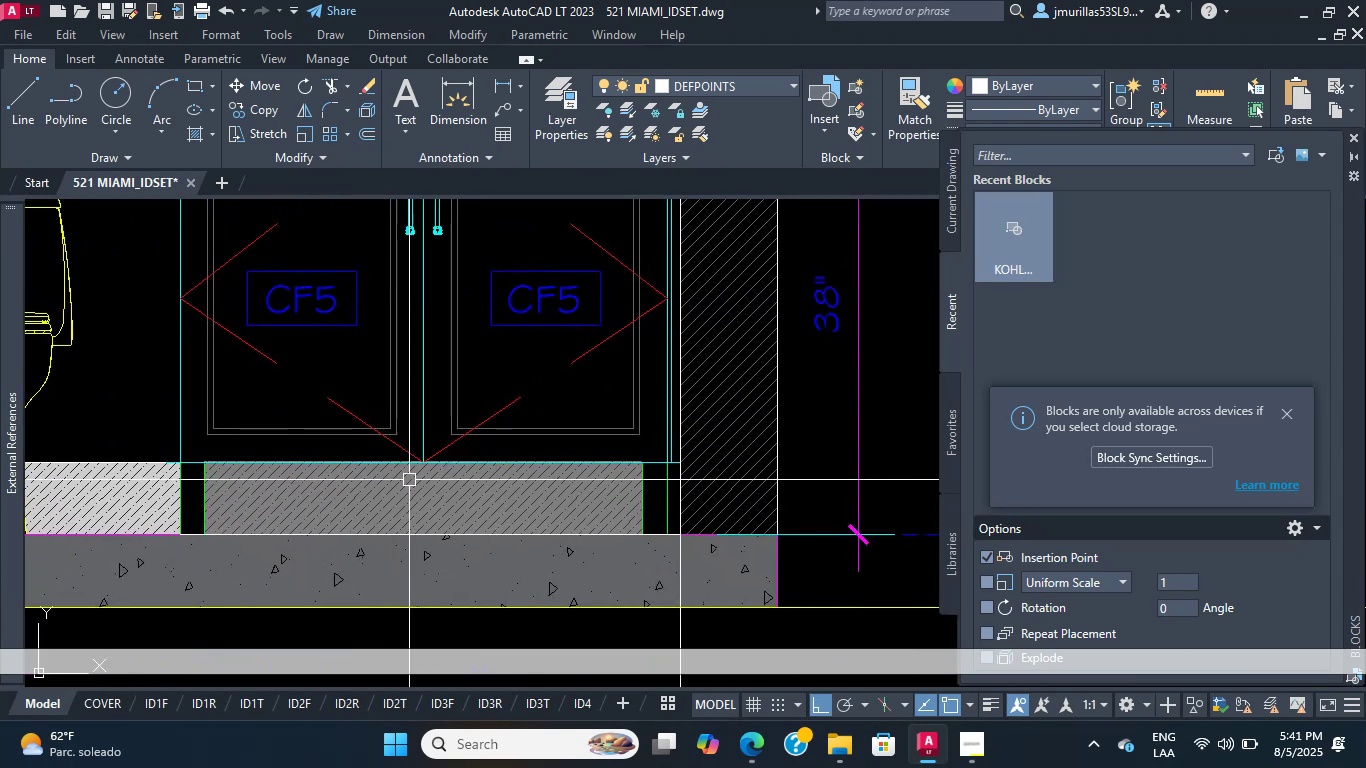 
scroll: coordinate [792, 426], scroll_direction: up, amount: 3.0
 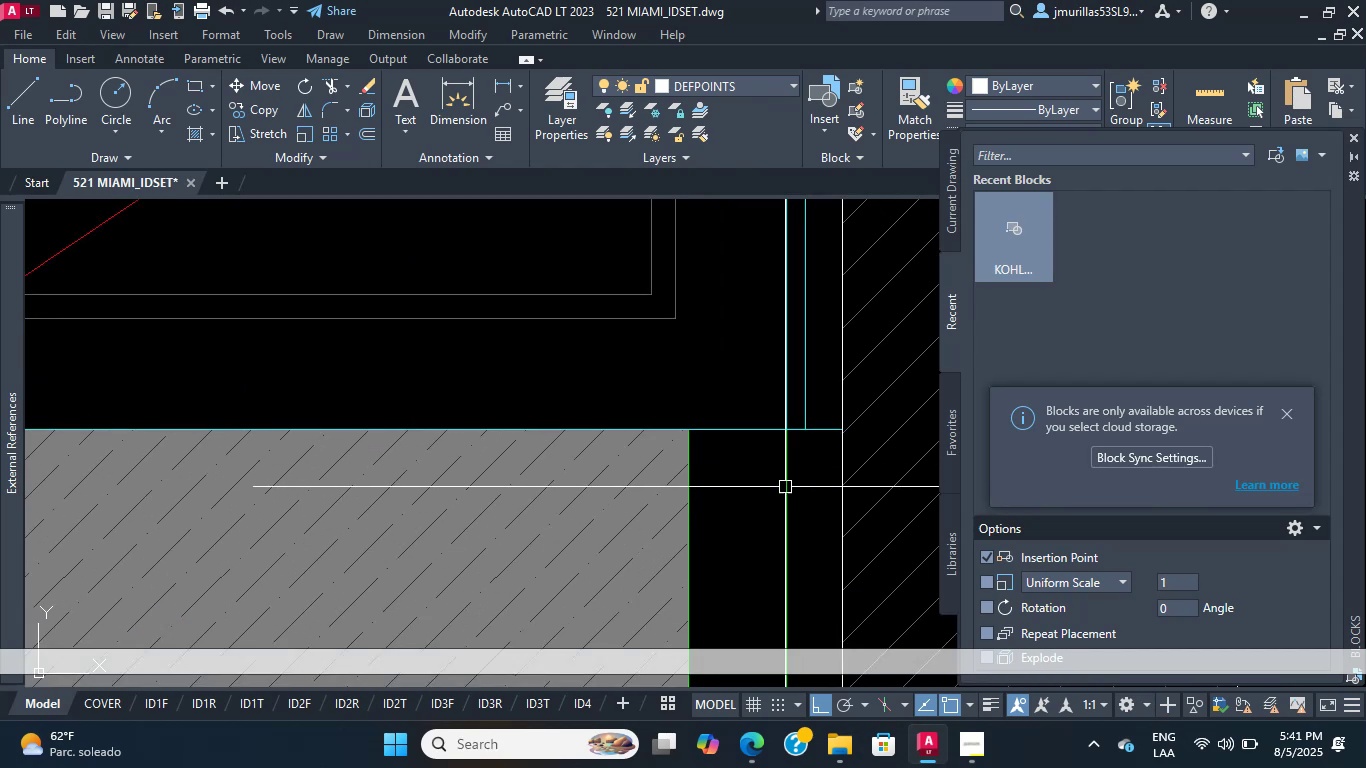 
scroll: coordinate [493, 526], scroll_direction: down, amount: 6.0
 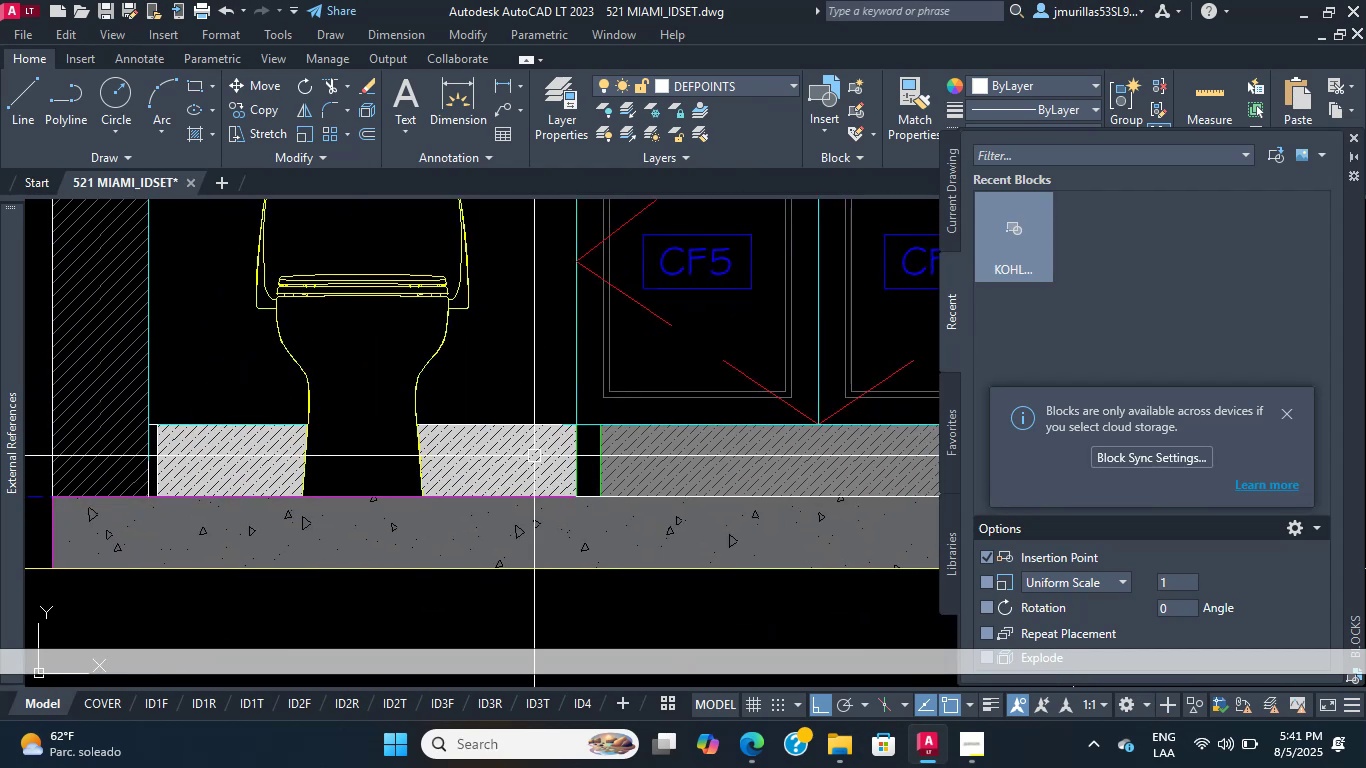 
scroll: coordinate [586, 429], scroll_direction: up, amount: 2.0
 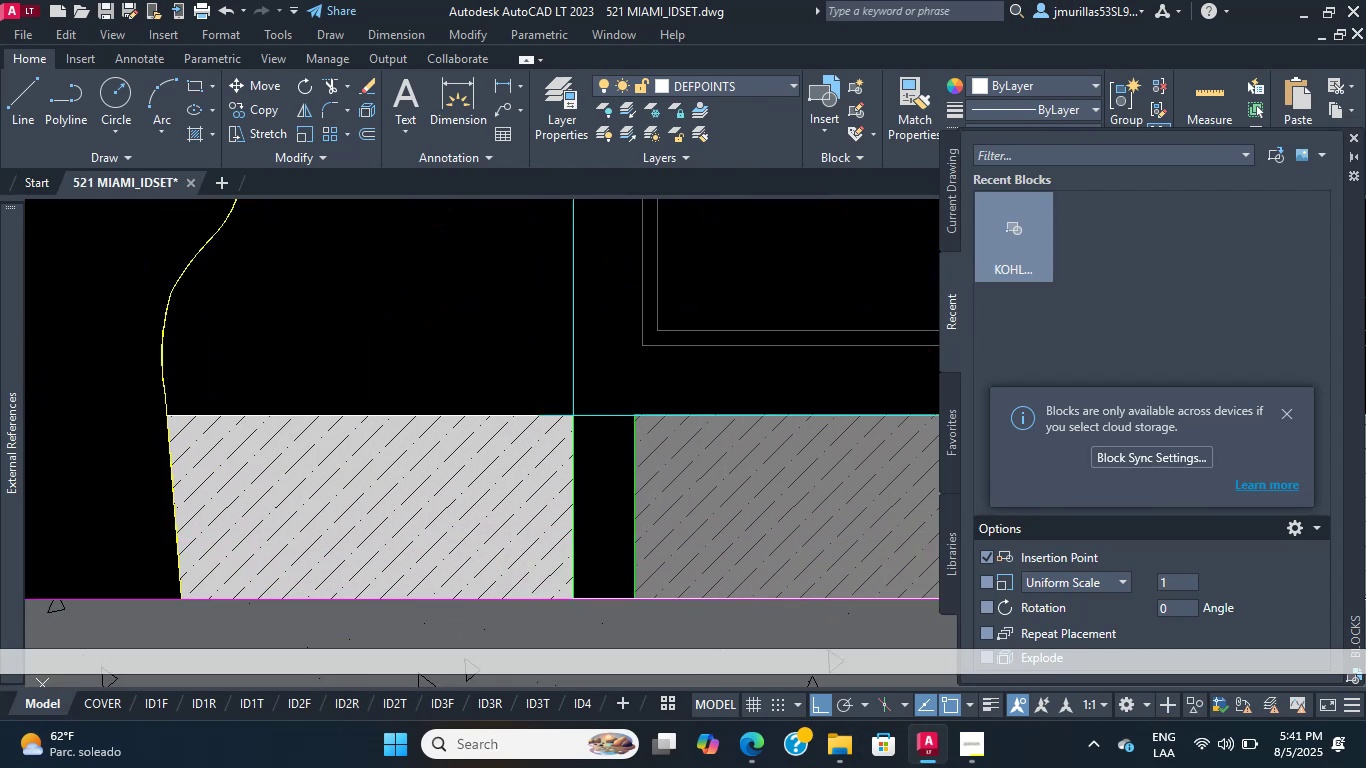 
type(DLI )
 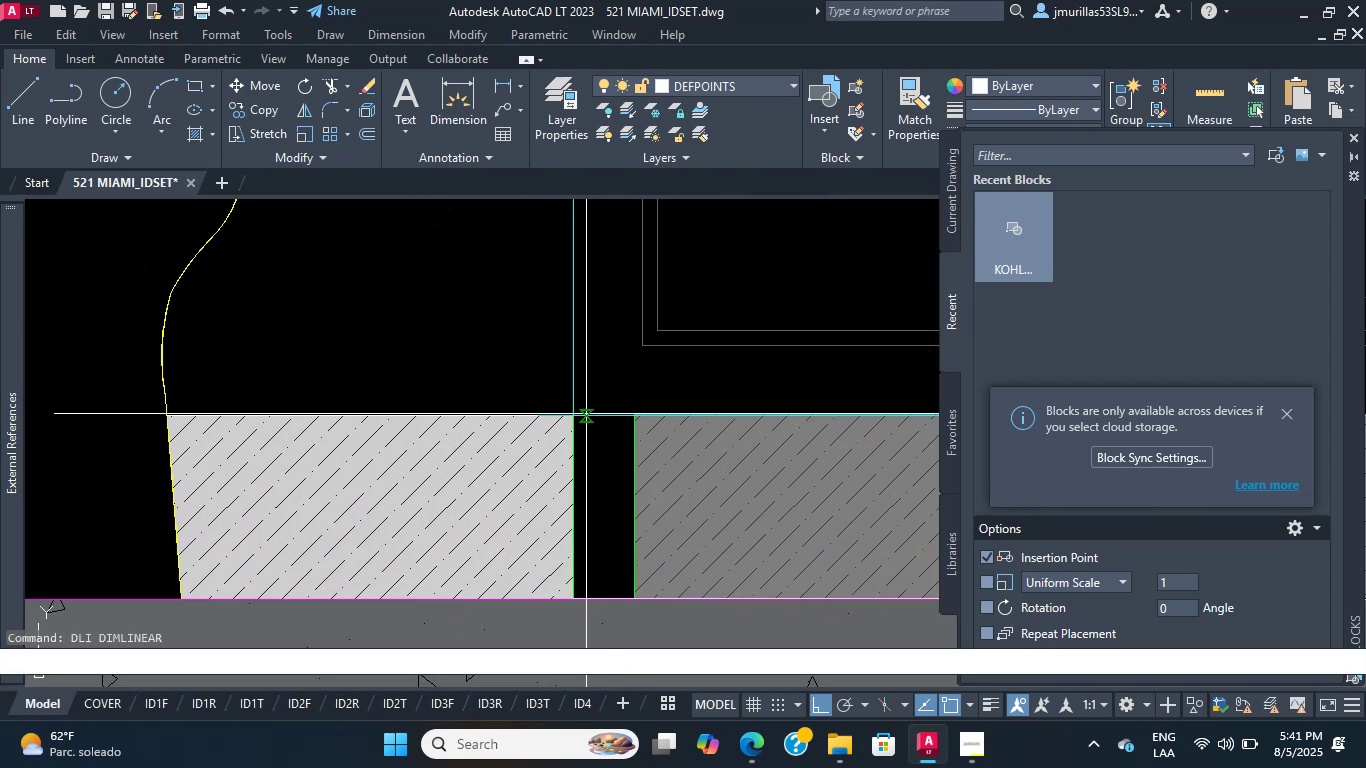 
left_click([565, 414])
 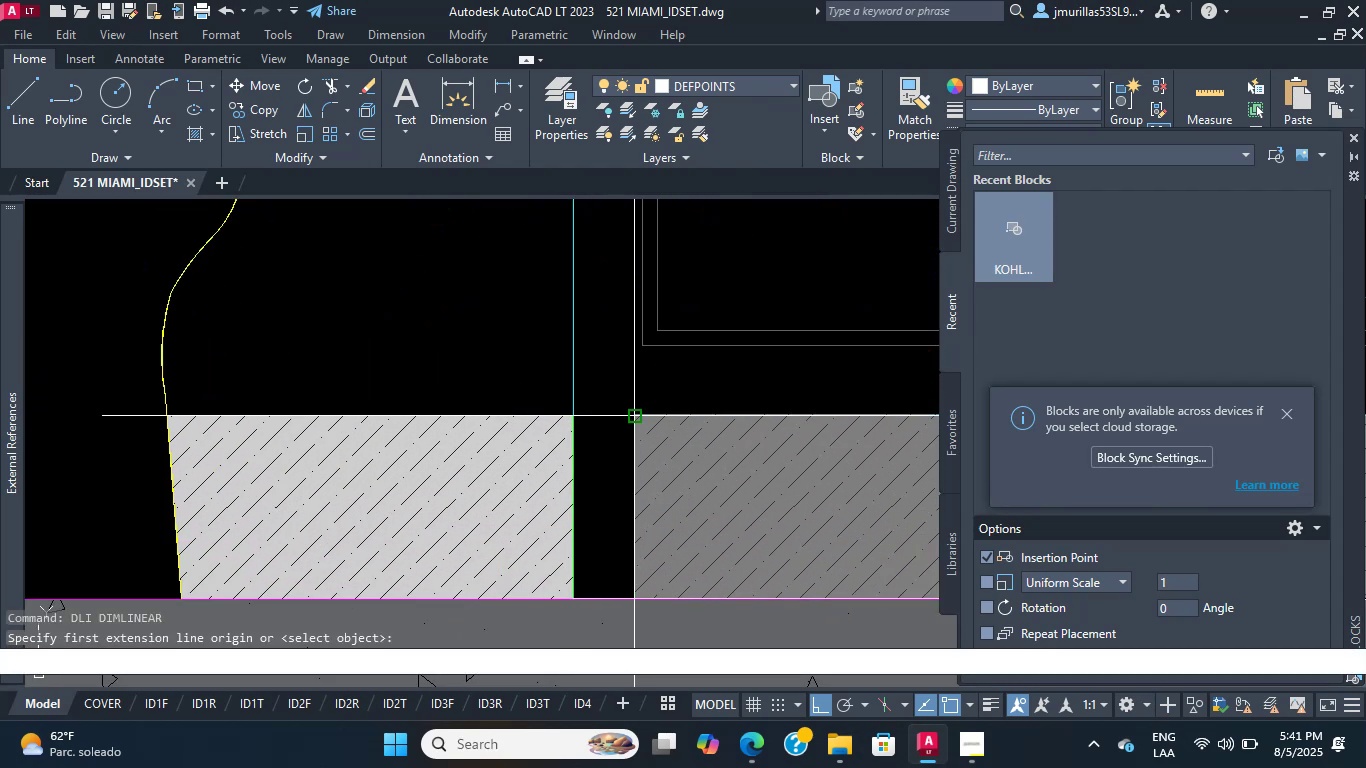 
left_click([634, 414])
 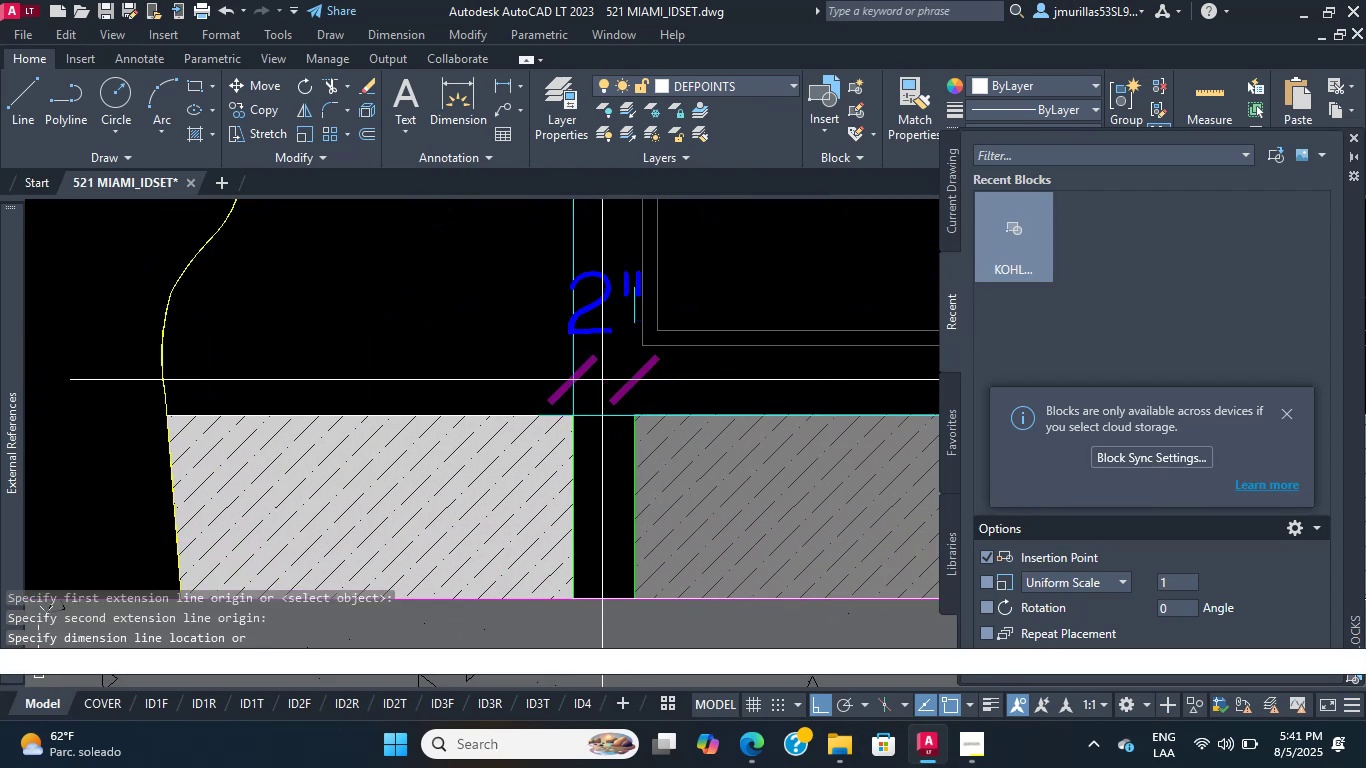 
scroll: coordinate [468, 457], scroll_direction: down, amount: 11.0
 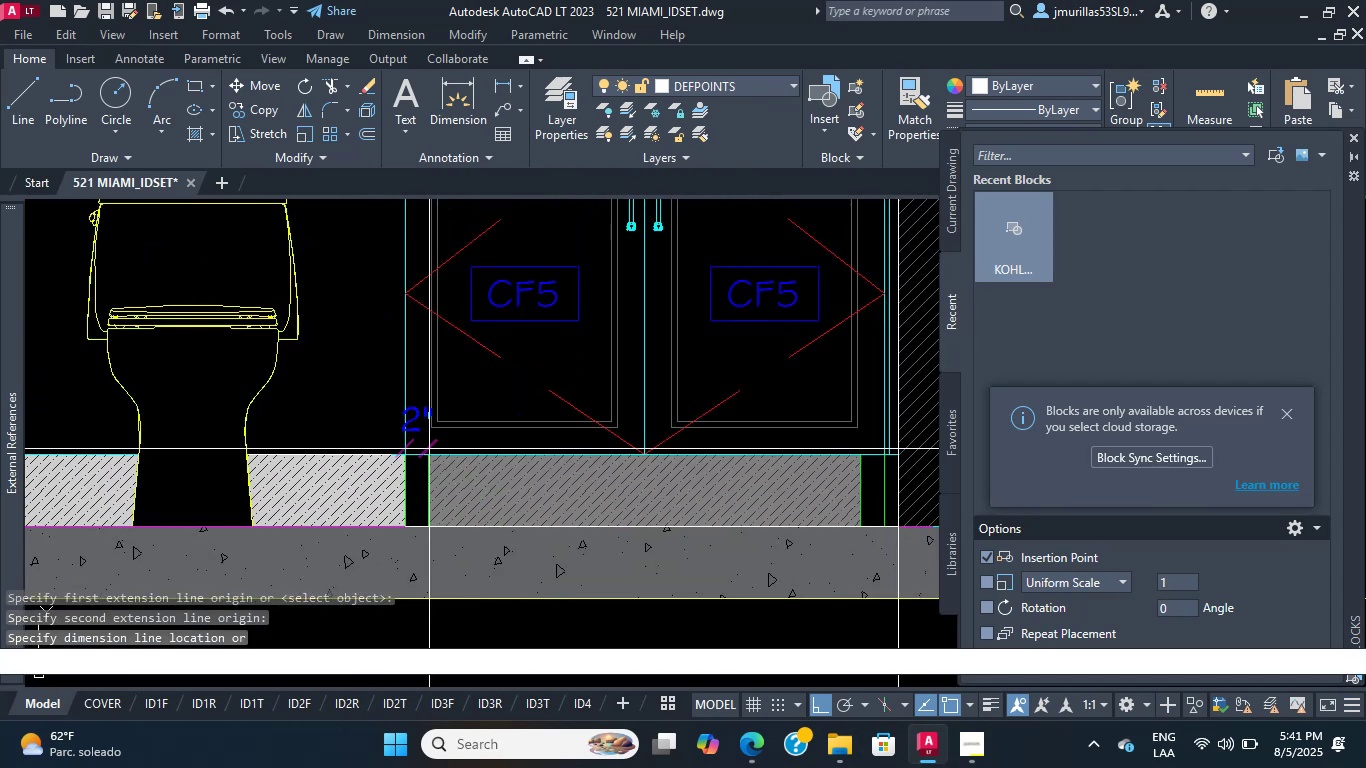 
key(Escape)
 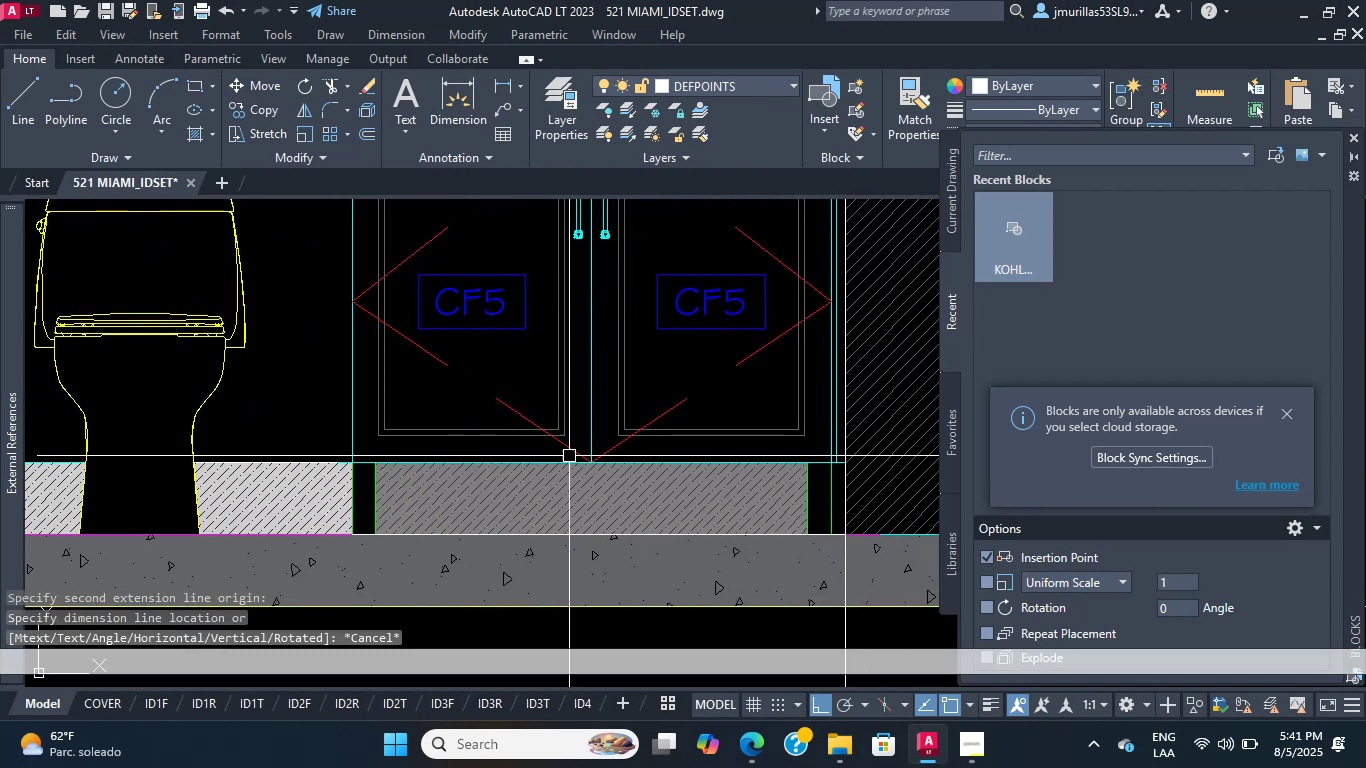 
scroll: coordinate [832, 498], scroll_direction: up, amount: 4.0
 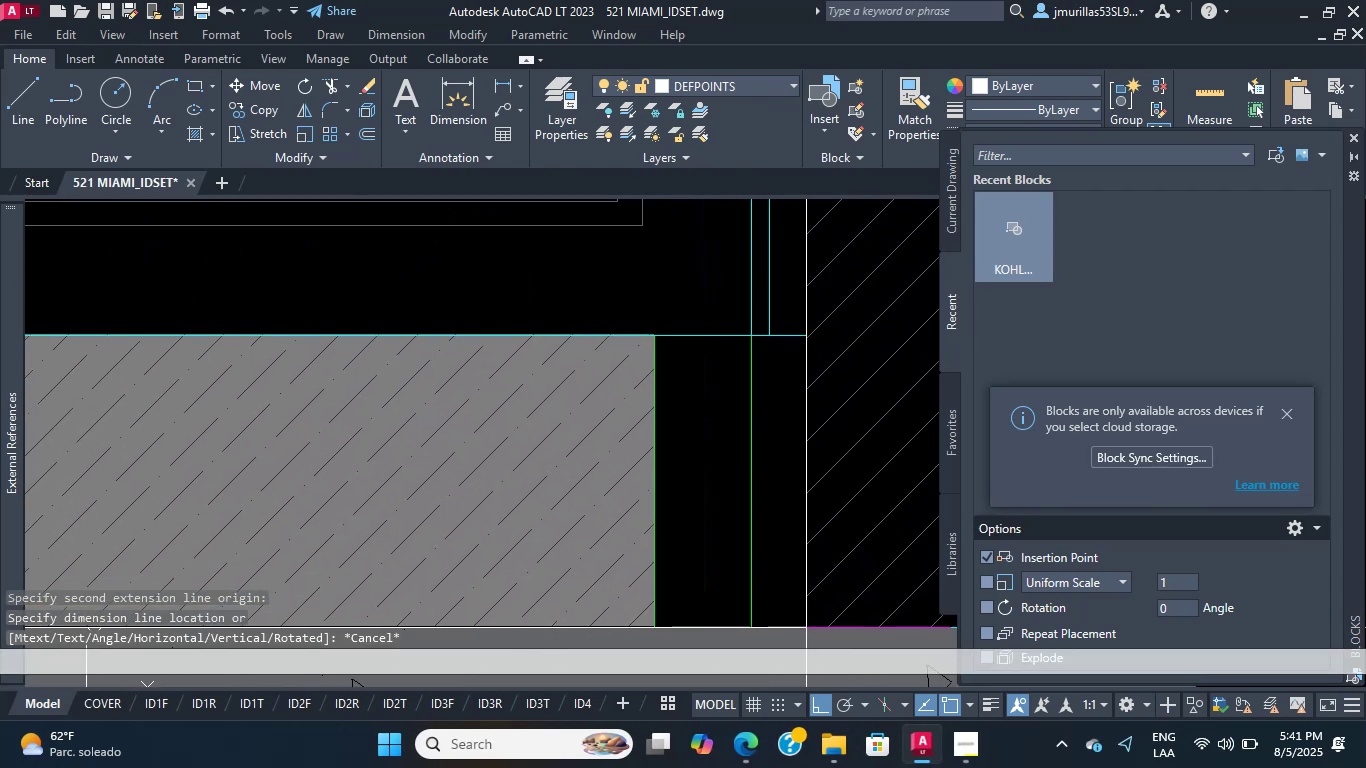 
scroll: coordinate [716, 459], scroll_direction: down, amount: 4.0
 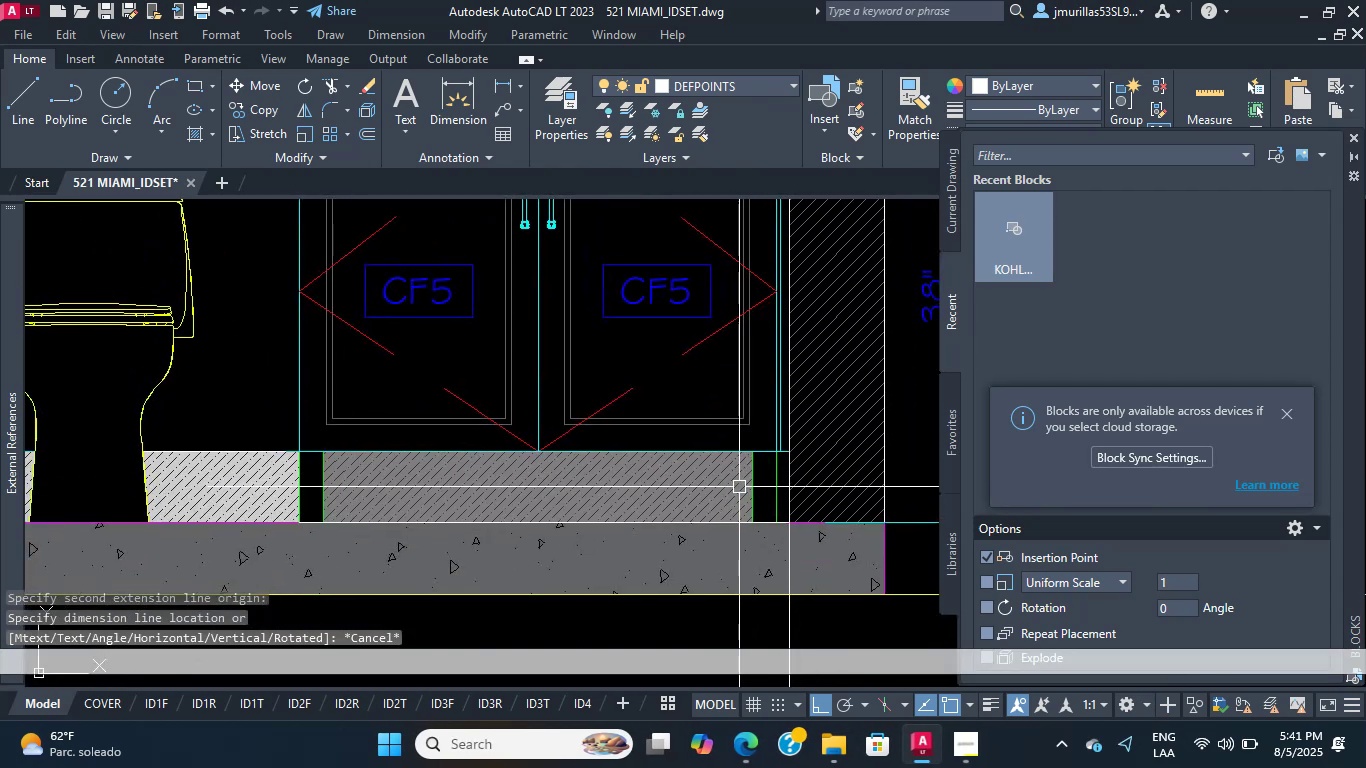 
scroll: coordinate [754, 483], scroll_direction: up, amount: 4.0
 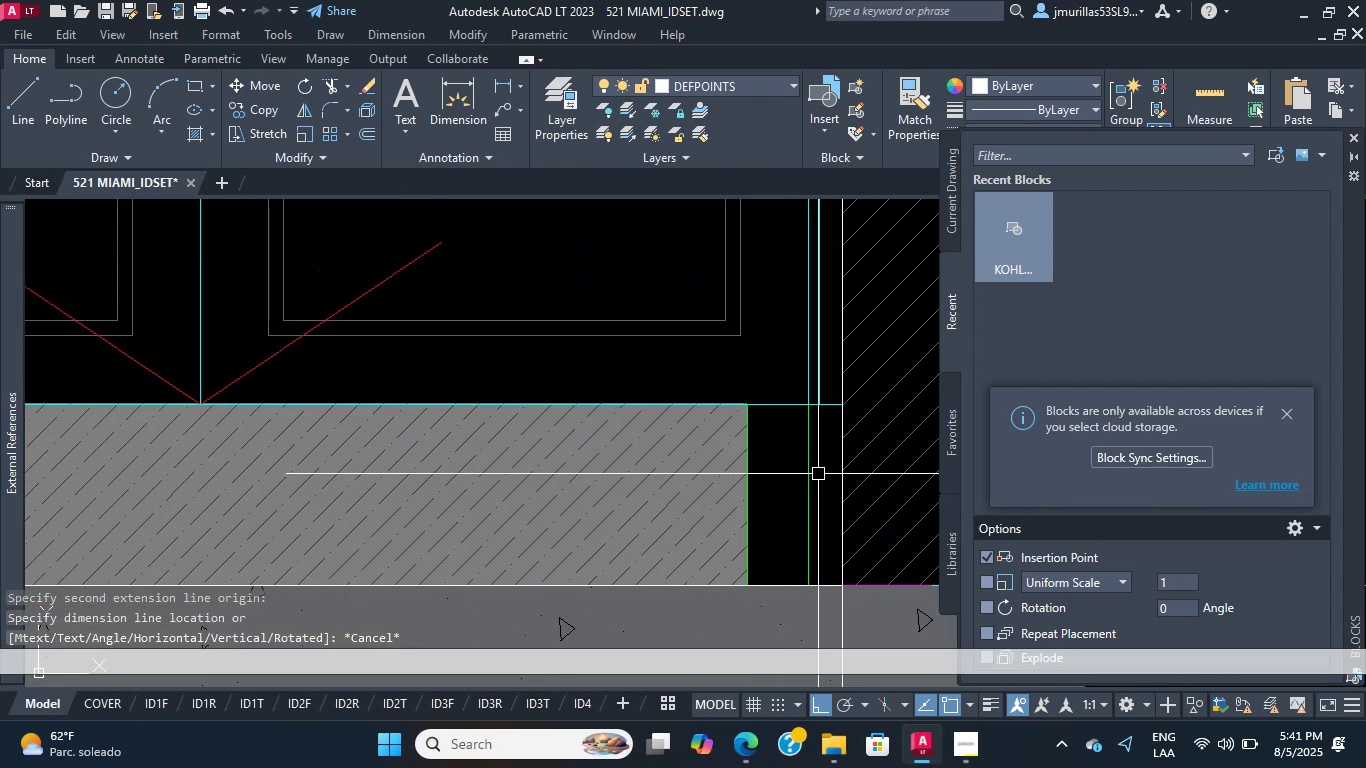 
double_click([774, 474])
 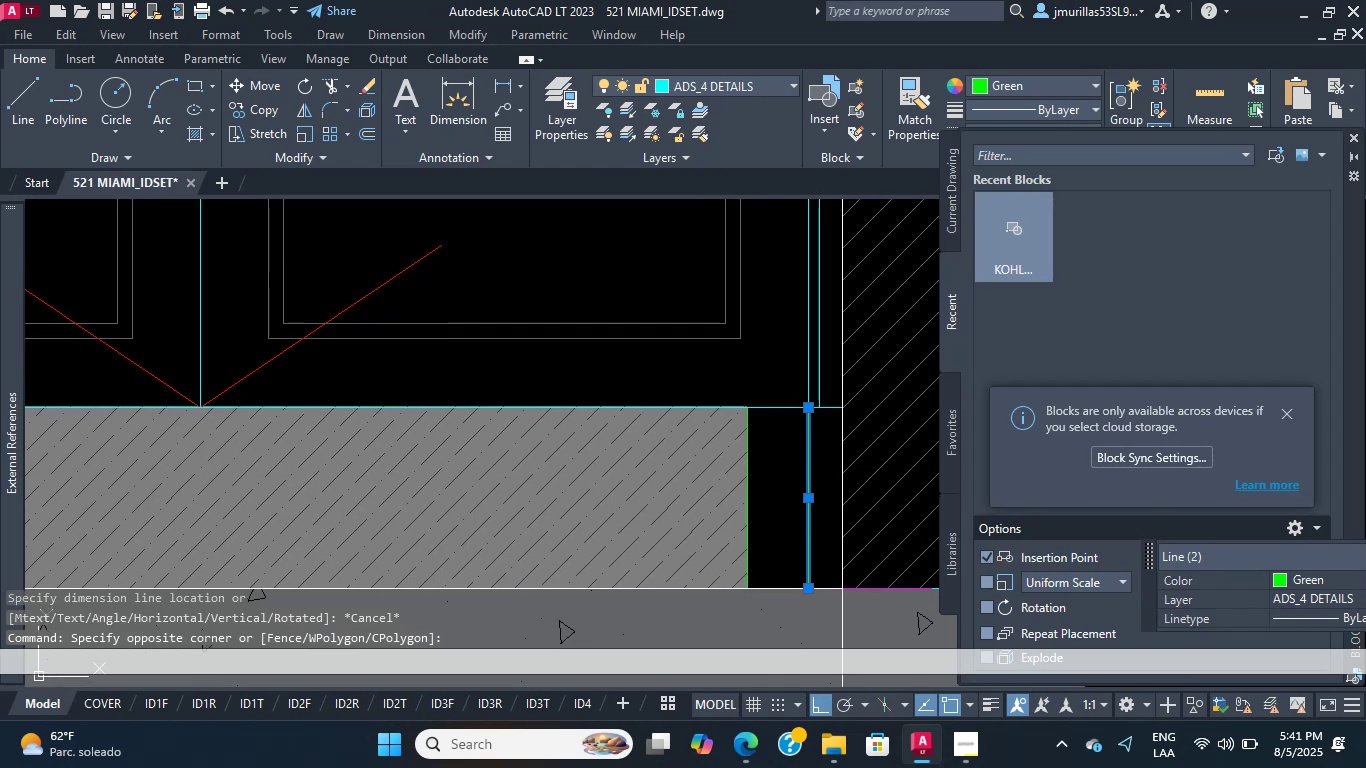 
scroll: coordinate [716, 422], scroll_direction: up, amount: 2.0
 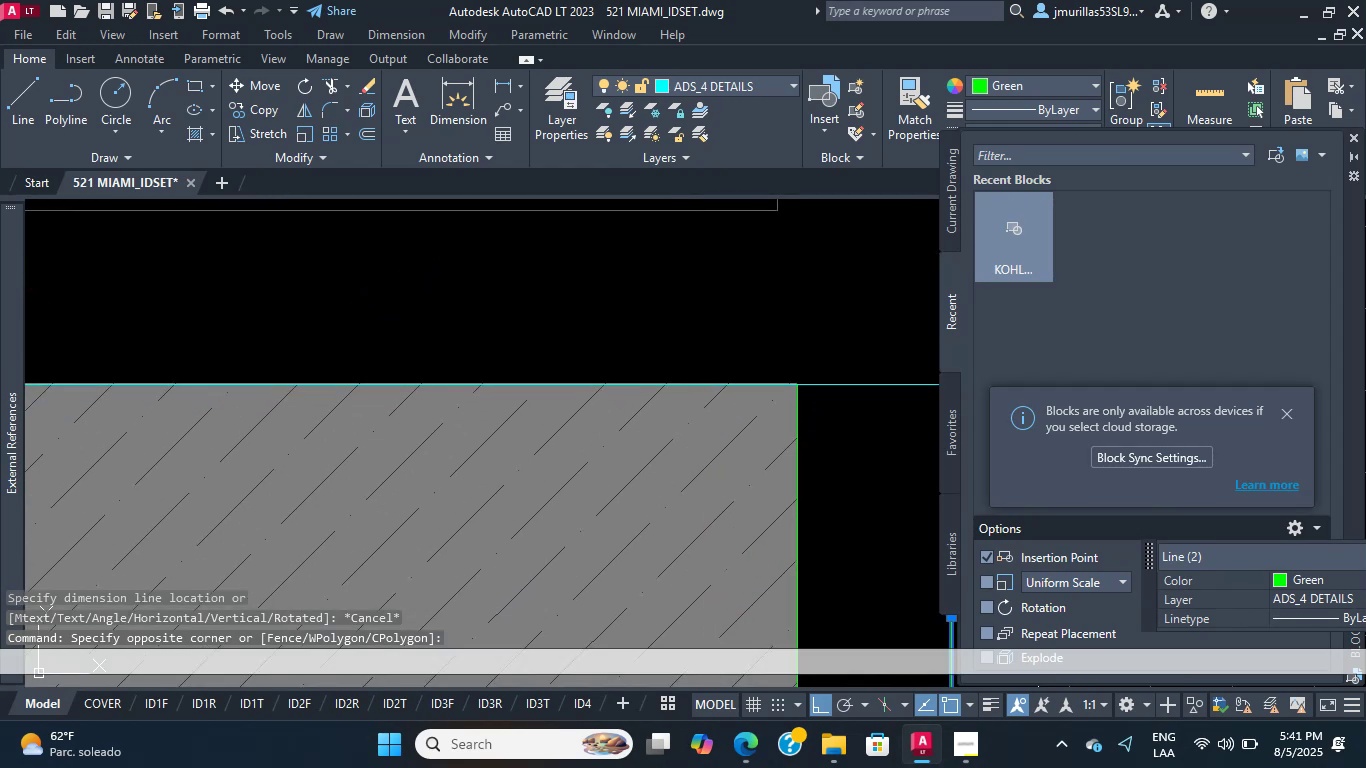 
scroll: coordinate [751, 495], scroll_direction: down, amount: 7.0
 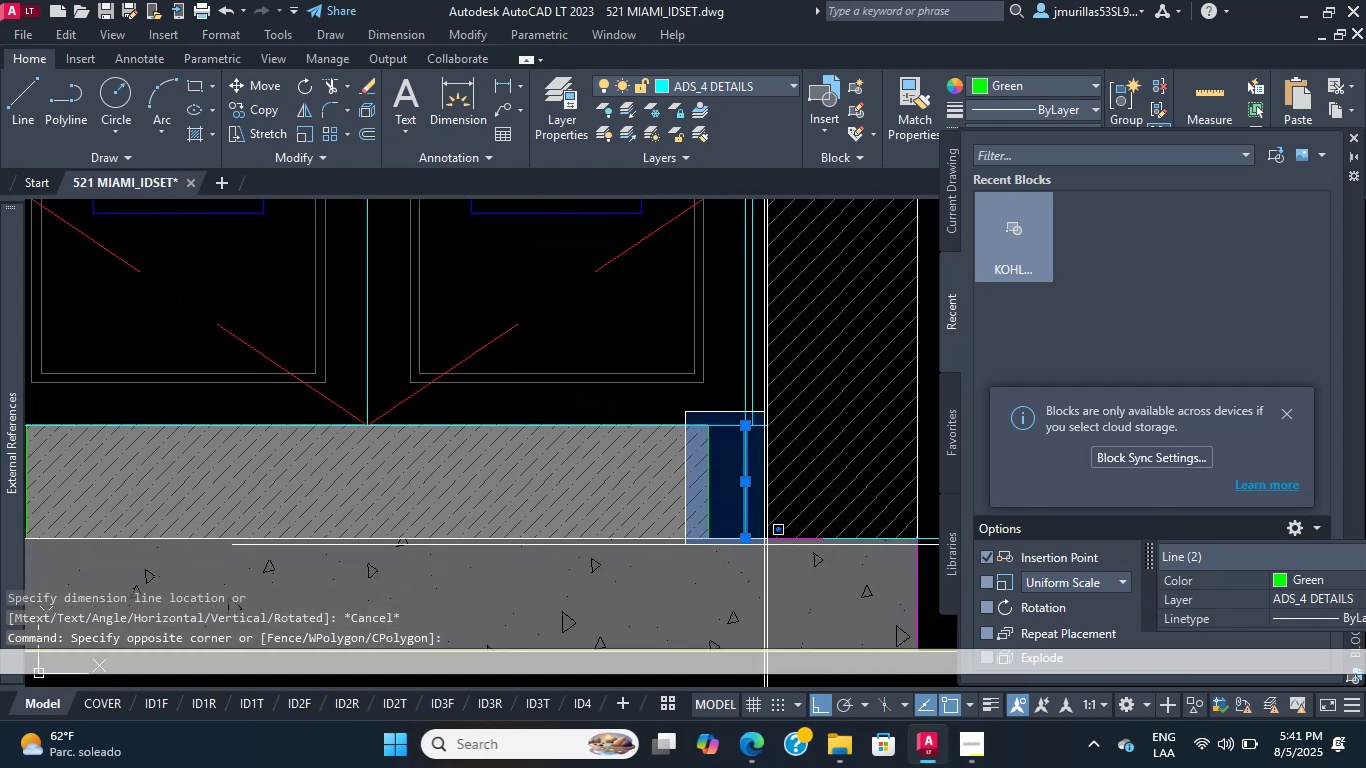 
left_click([755, 556])
 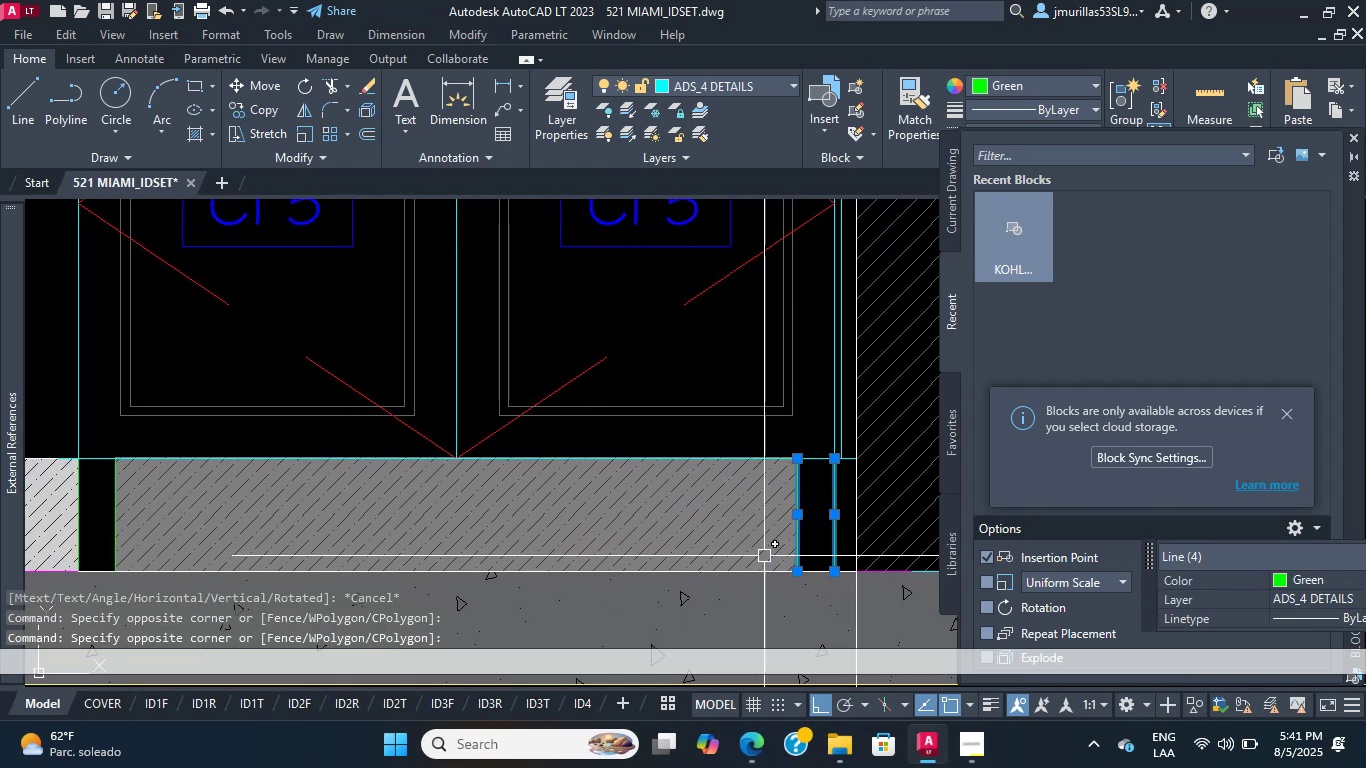 
scroll: coordinate [492, 491], scroll_direction: down, amount: 1.0
 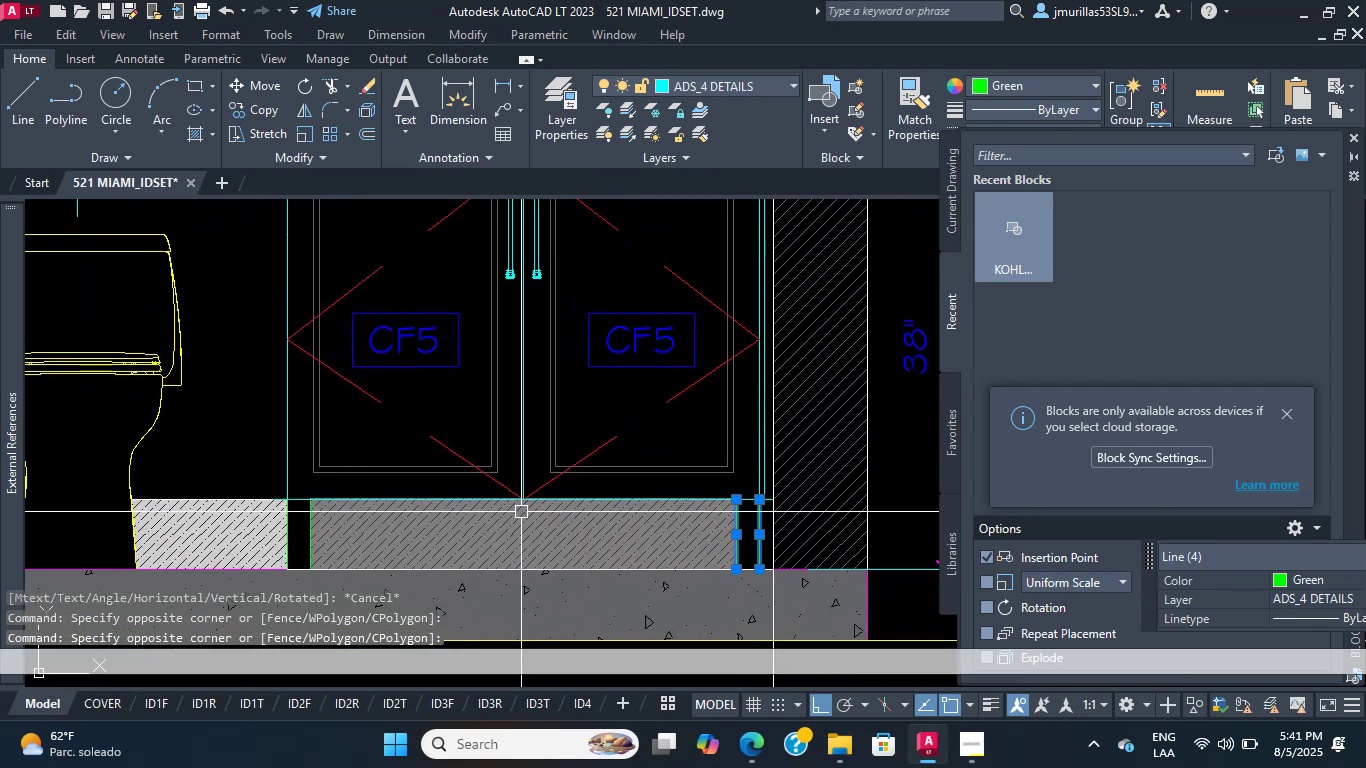 
type(MI )
 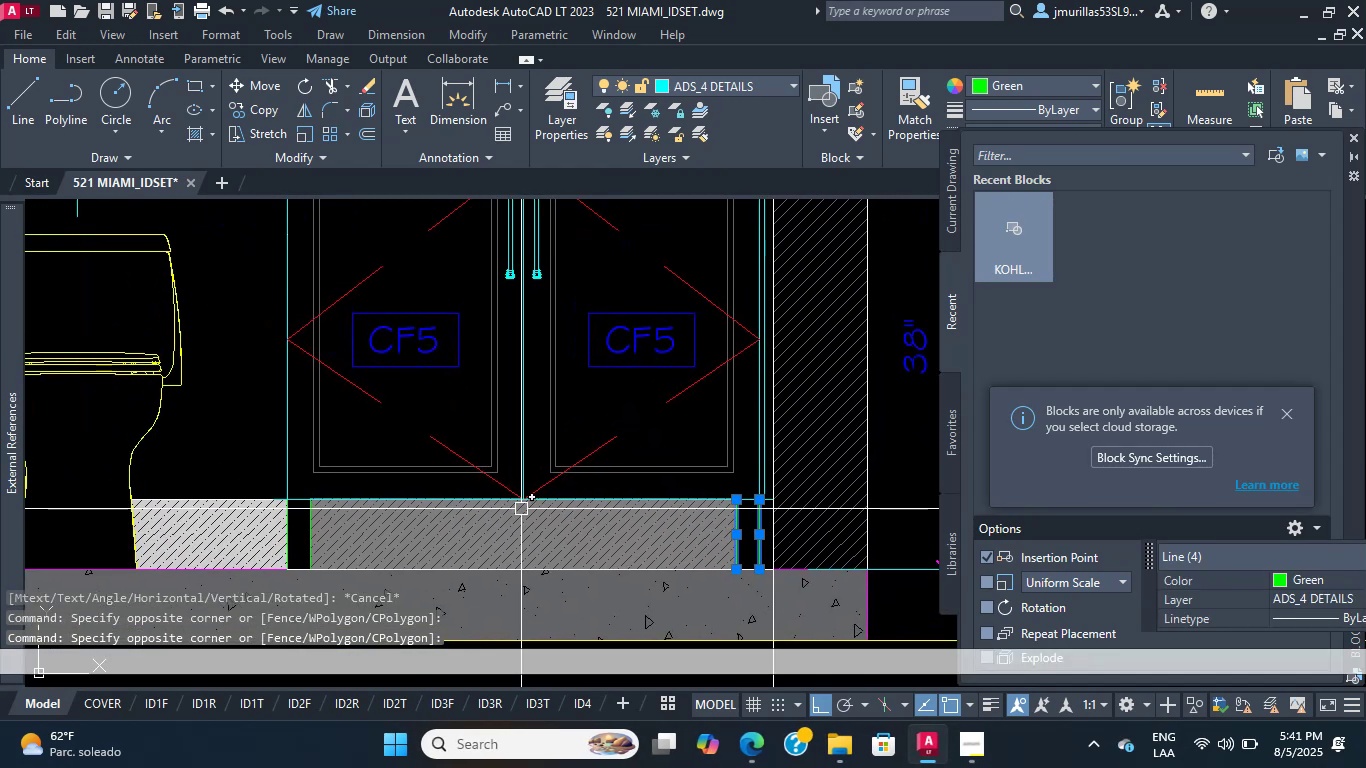 
scroll: coordinate [488, 517], scroll_direction: up, amount: 3.0
 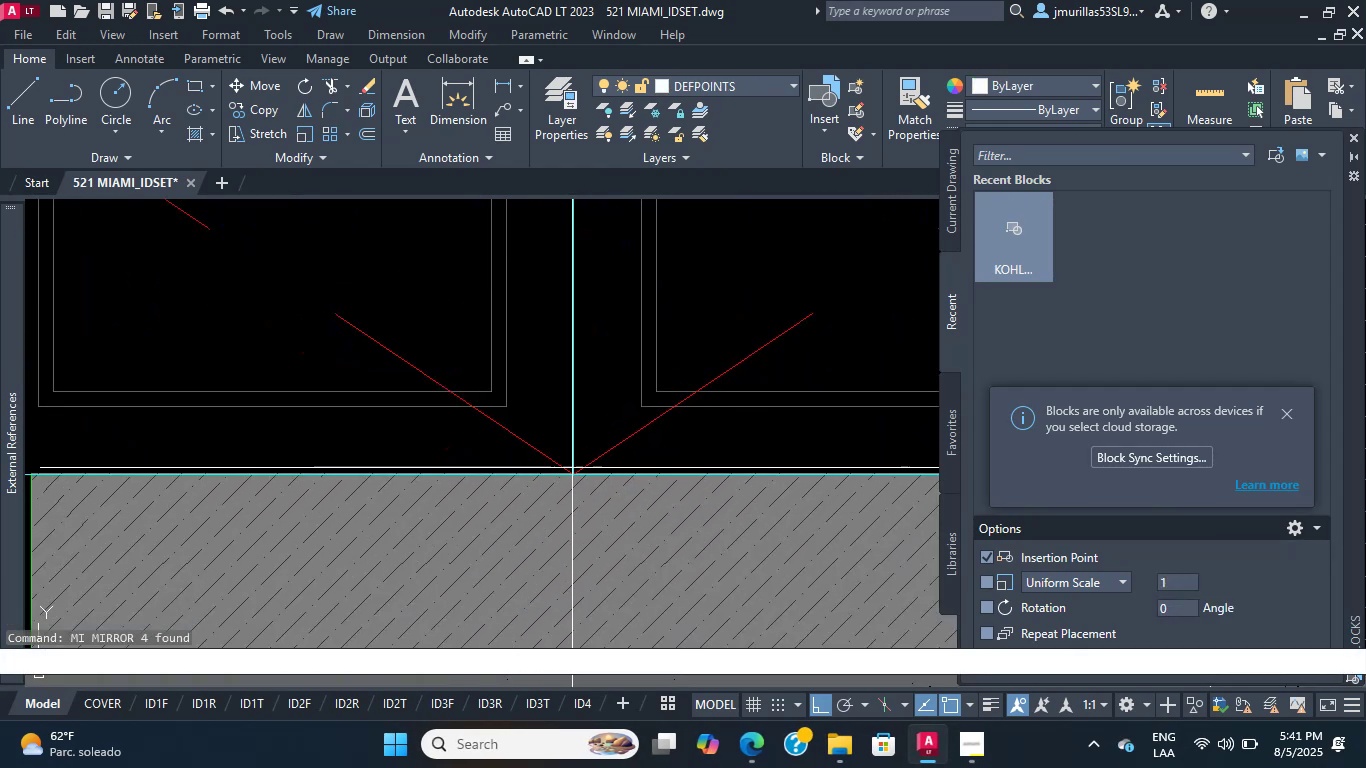 
left_click([573, 468])
 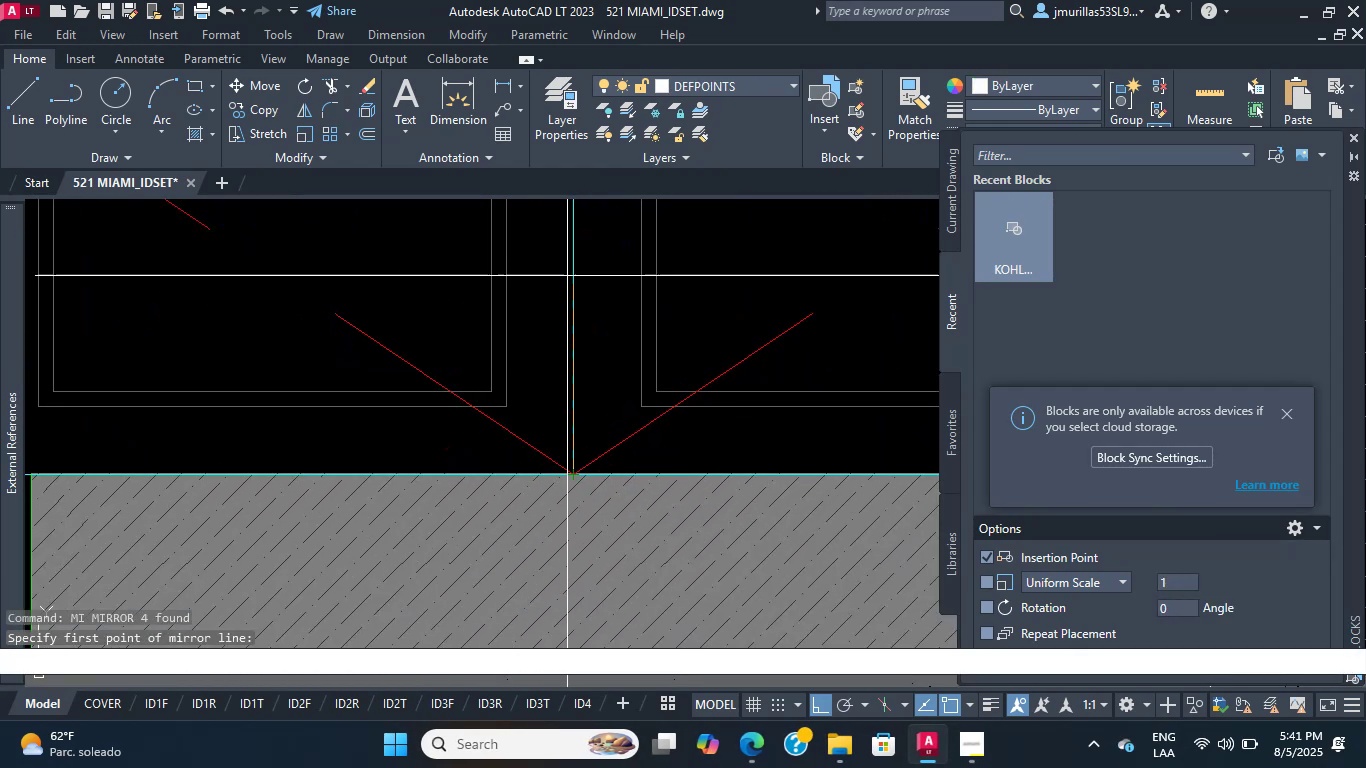 
scroll: coordinate [549, 416], scroll_direction: down, amount: 3.0
 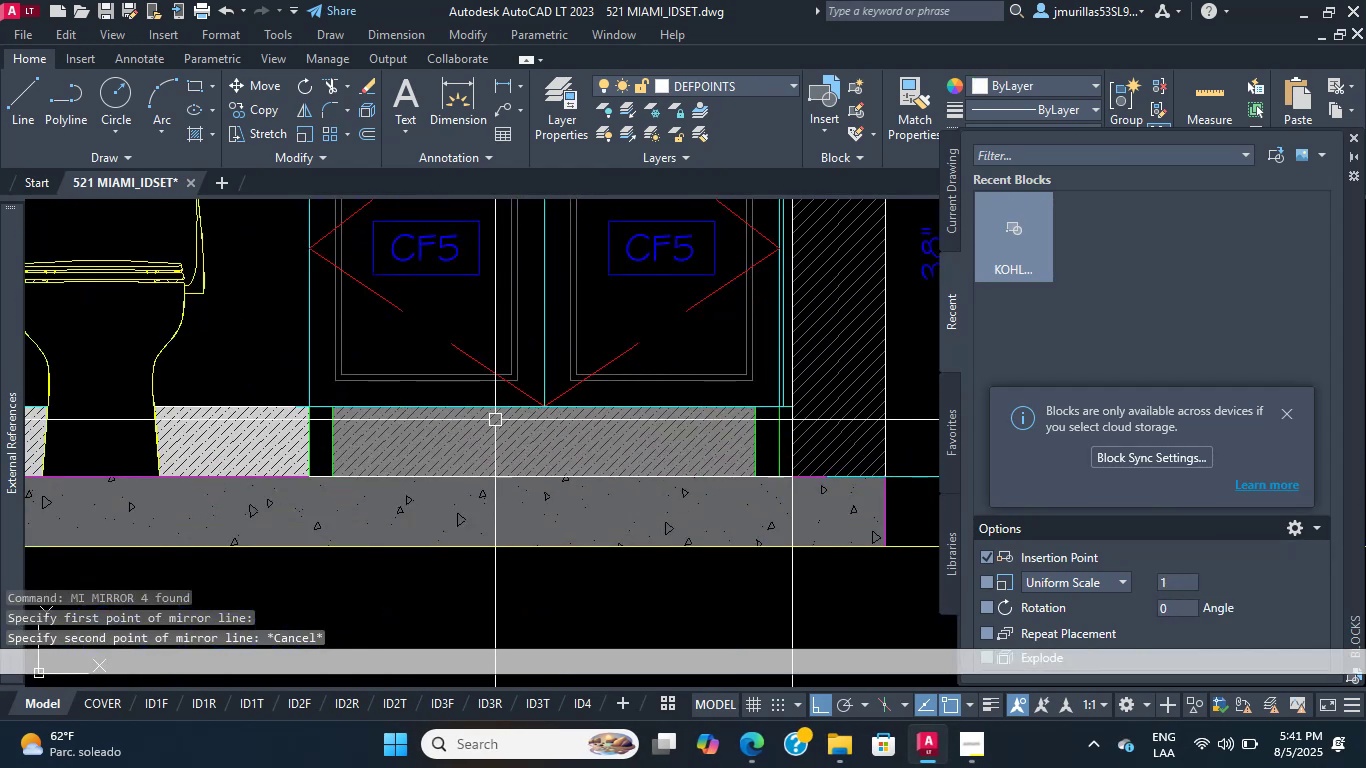 
key(Escape)
 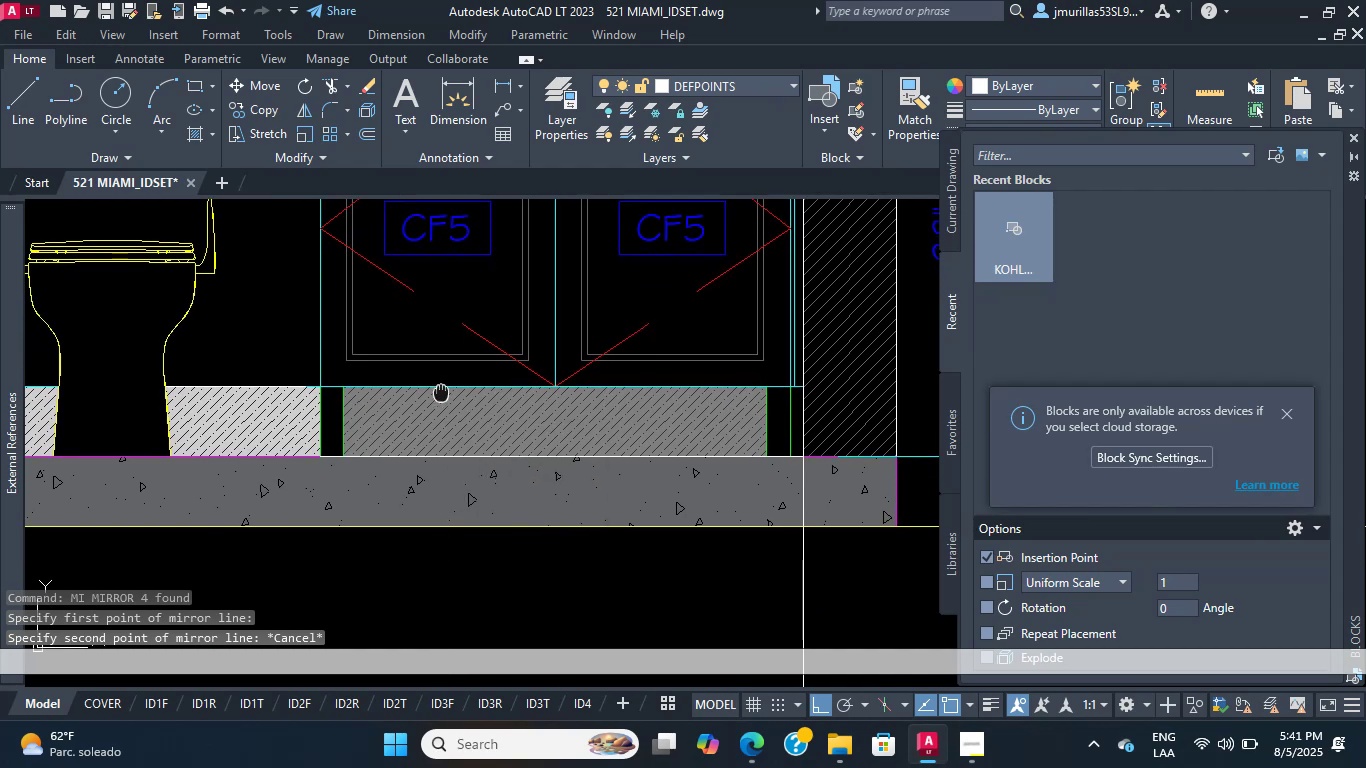 
middle_click([436, 395])
 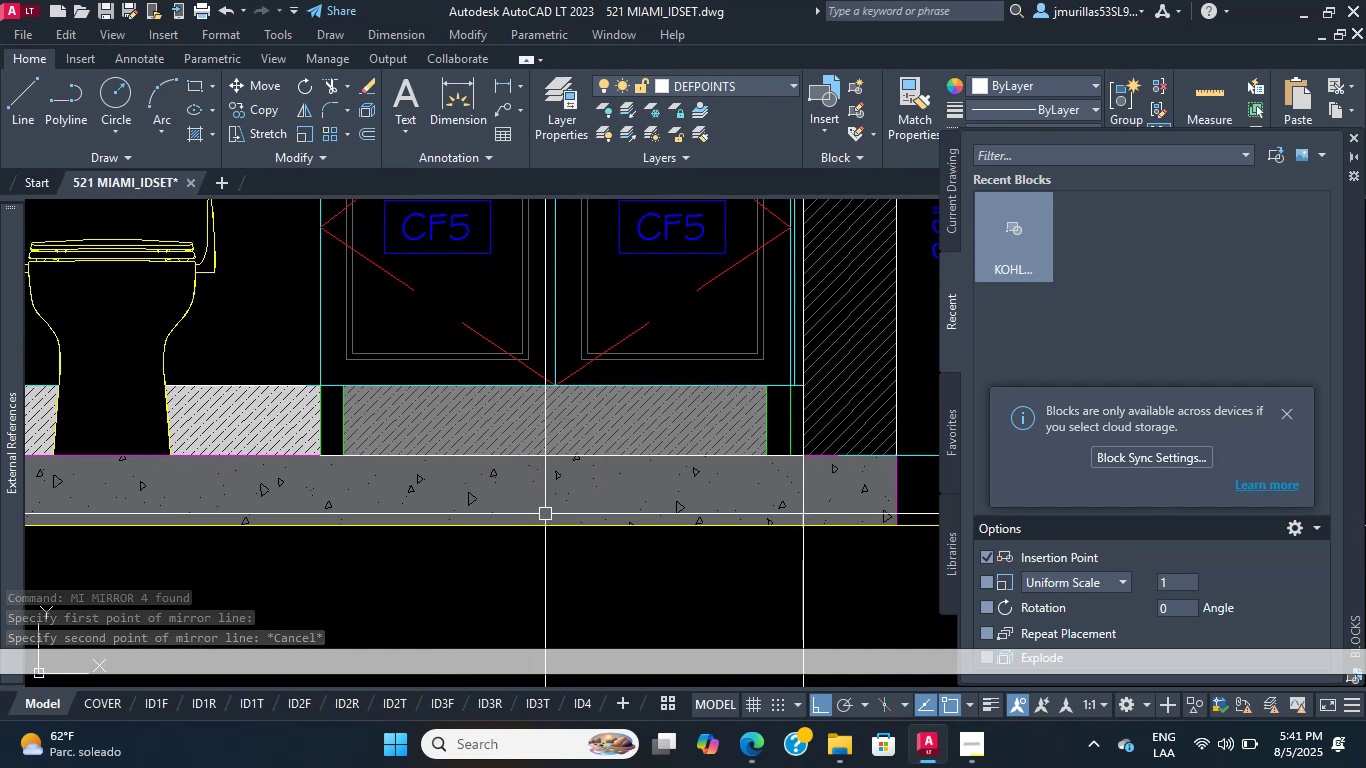 
scroll: coordinate [745, 353], scroll_direction: up, amount: 5.0
 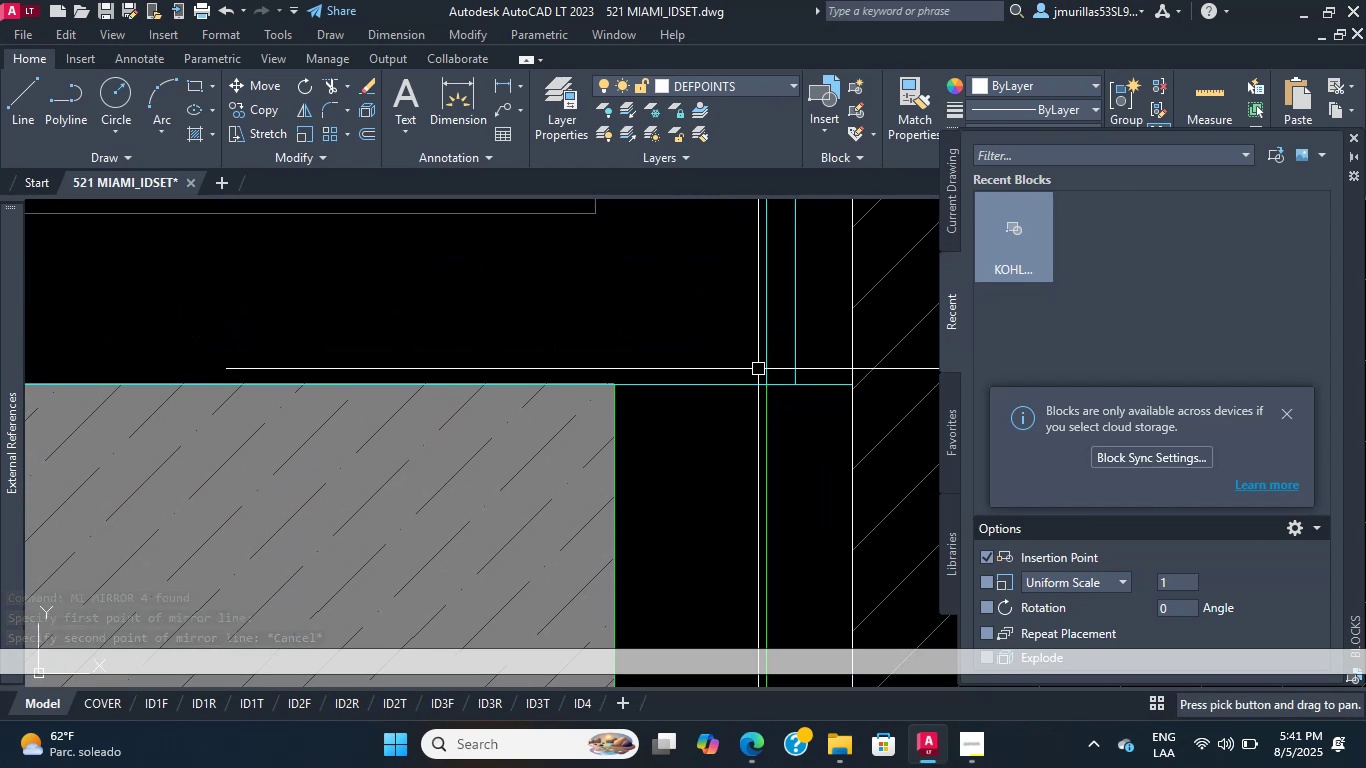 
type(DLI )
 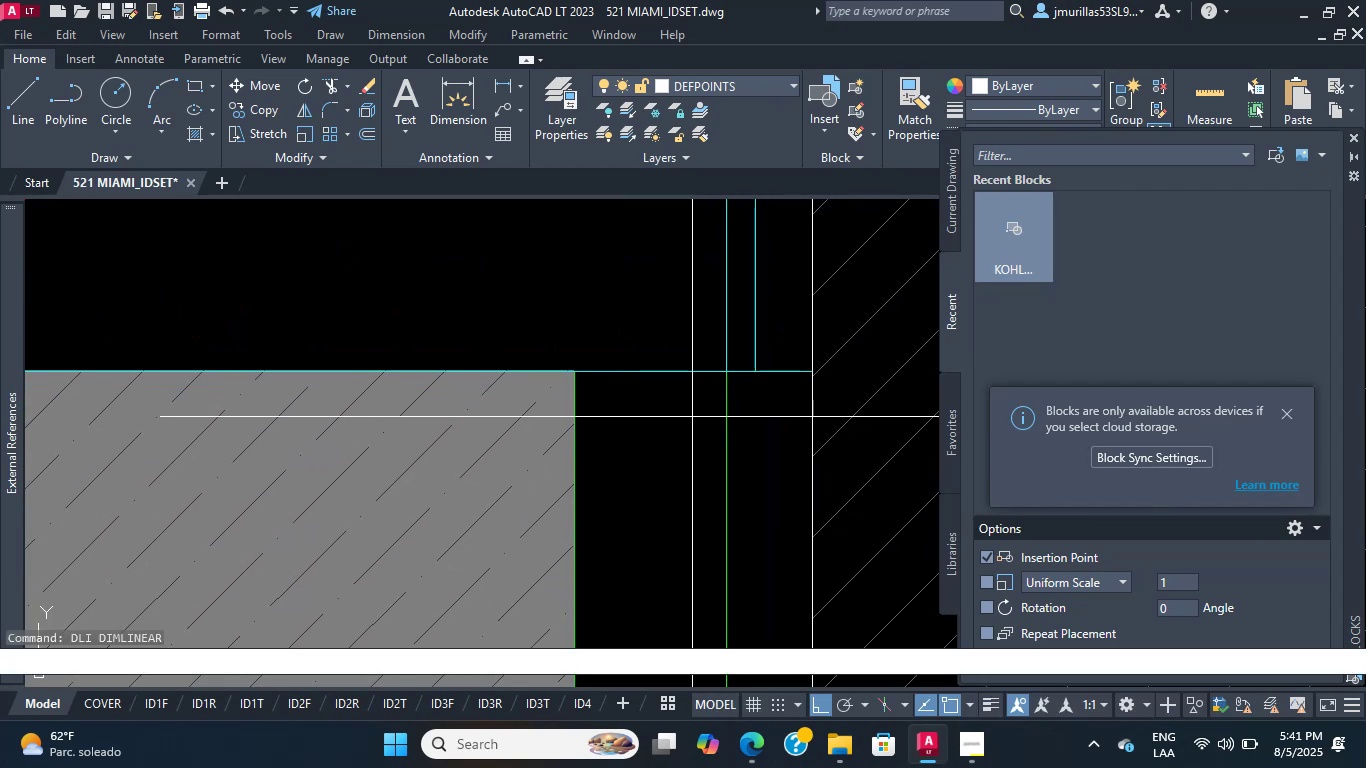 
scroll: coordinate [696, 442], scroll_direction: up, amount: 1.0
 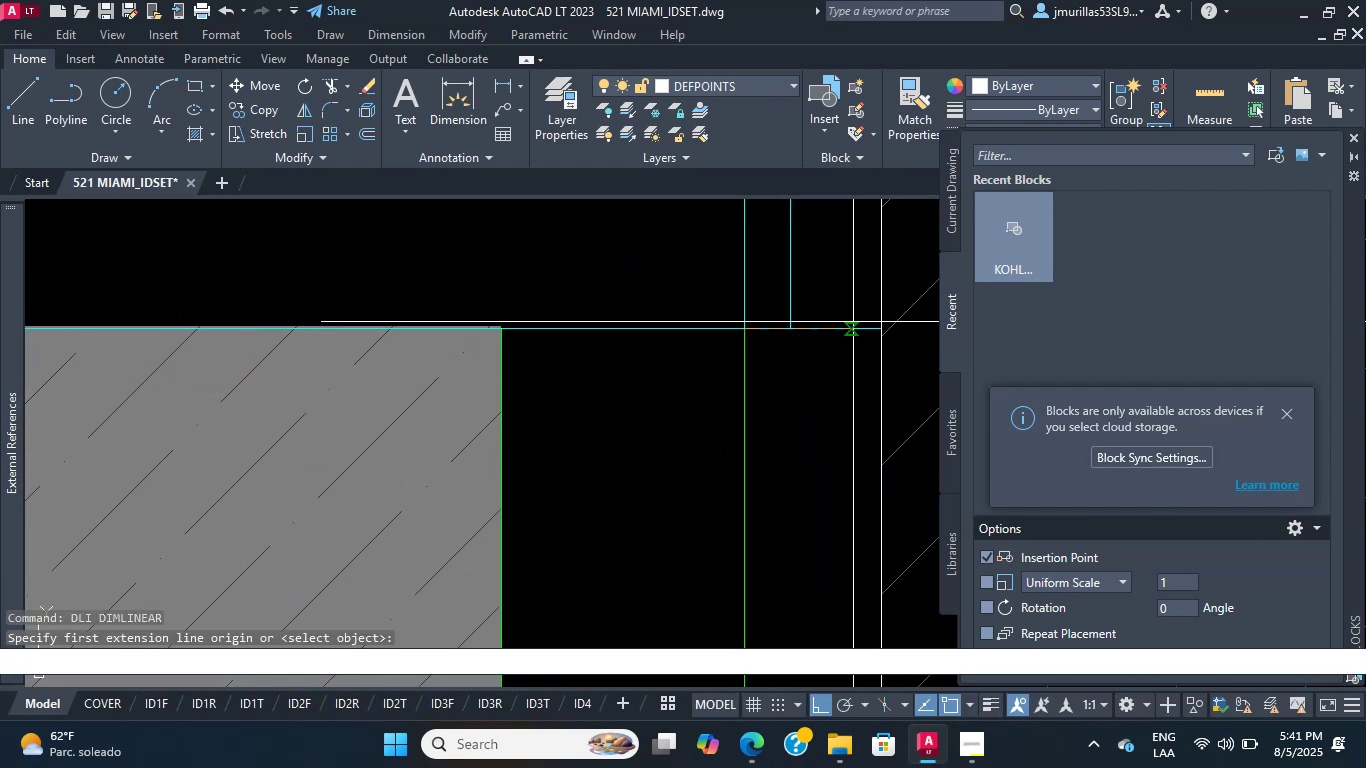 
left_click([880, 329])
 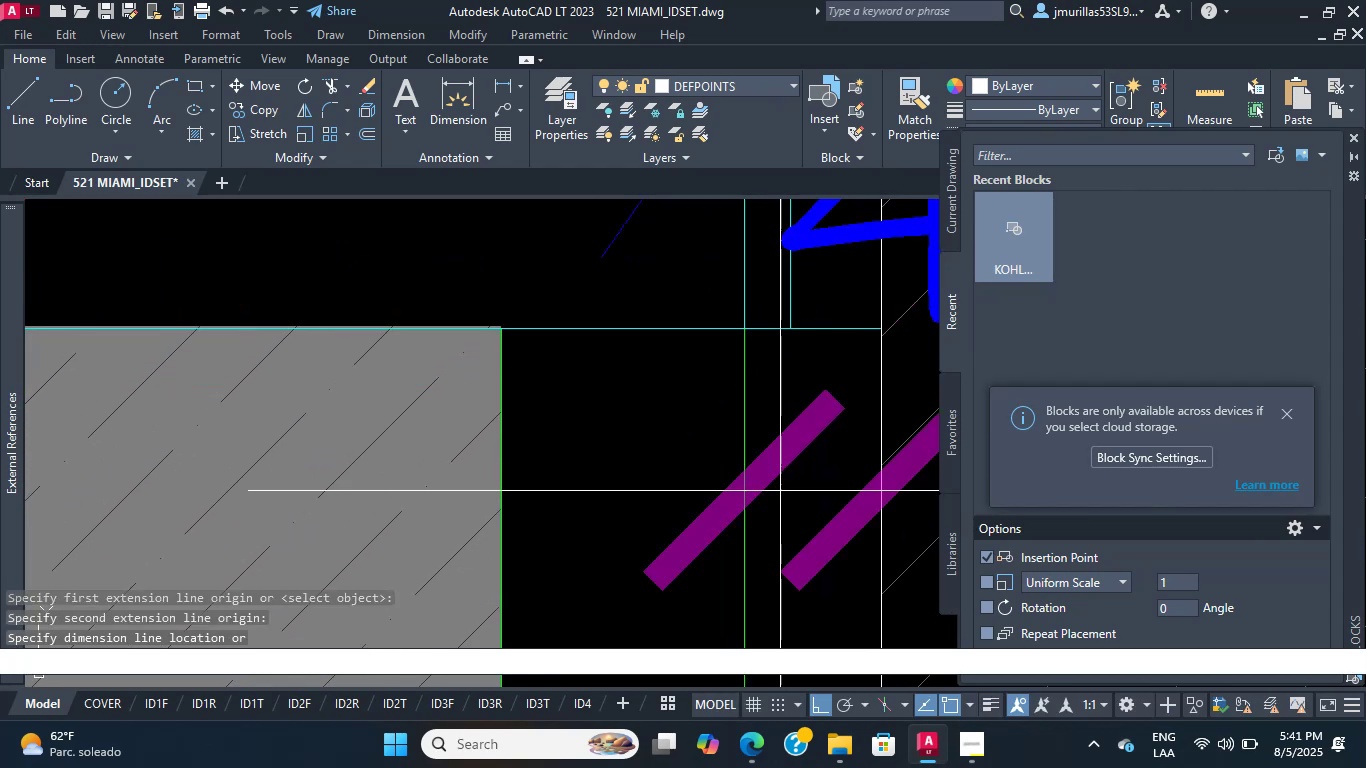 
scroll: coordinate [736, 485], scroll_direction: down, amount: 8.0
 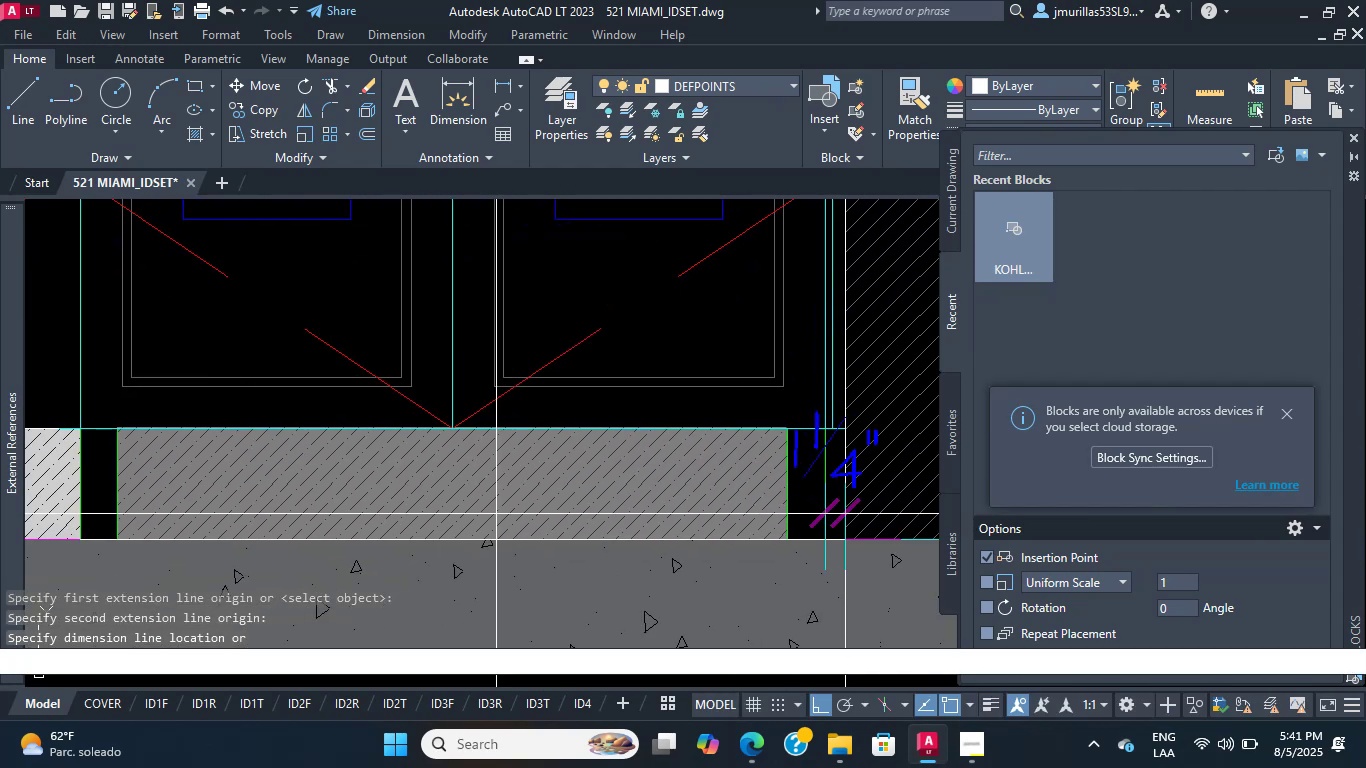 
key(Escape)
type(PL 1.25)
key(NumpadEnter)
 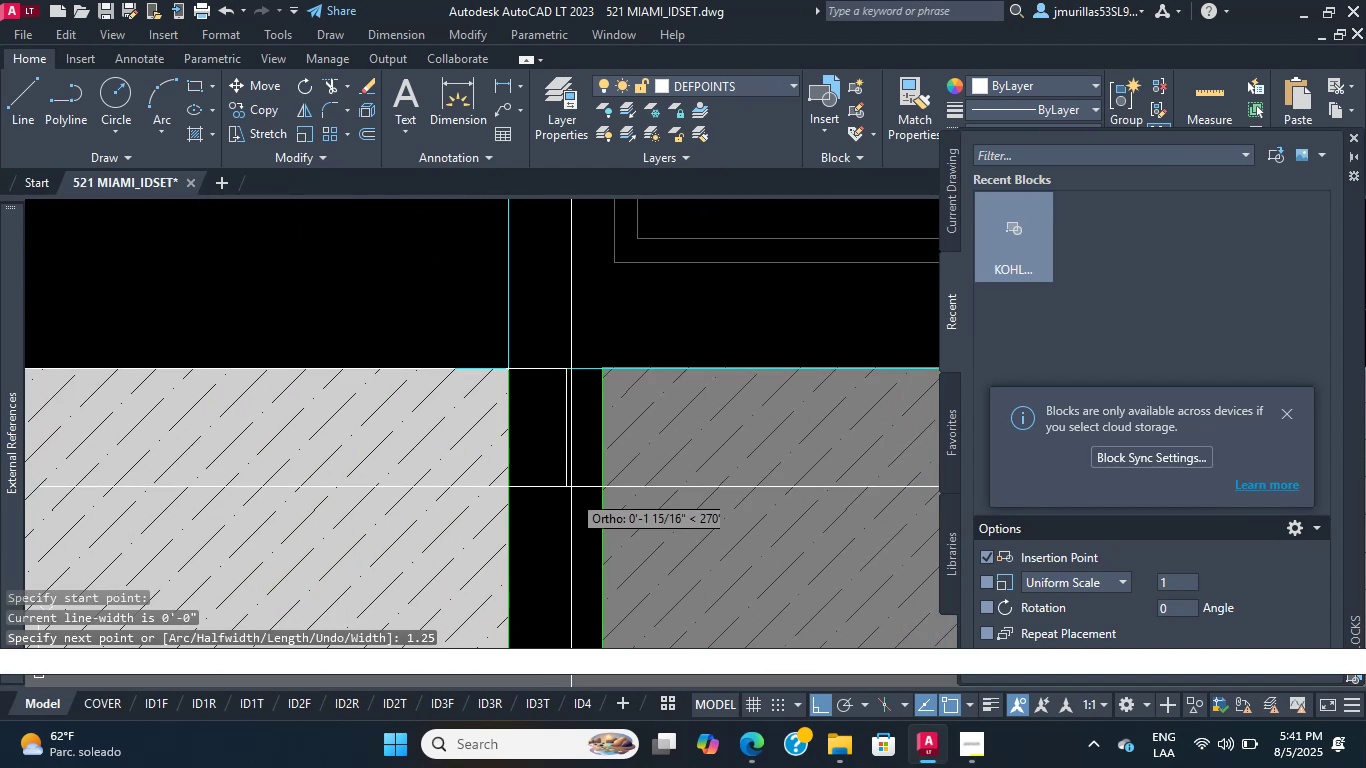 
scroll: coordinate [135, 409], scroll_direction: up, amount: 5.0
 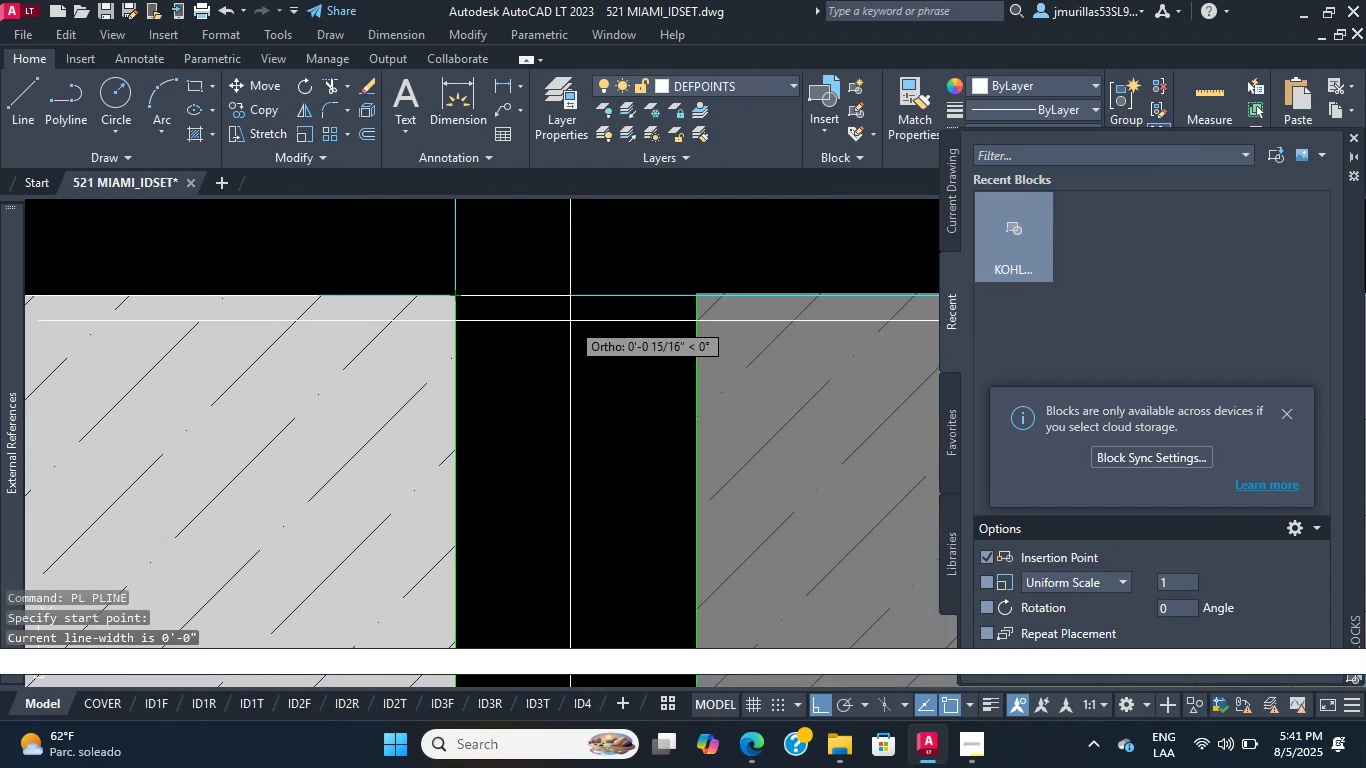 
scroll: coordinate [571, 520], scroll_direction: down, amount: 6.0
 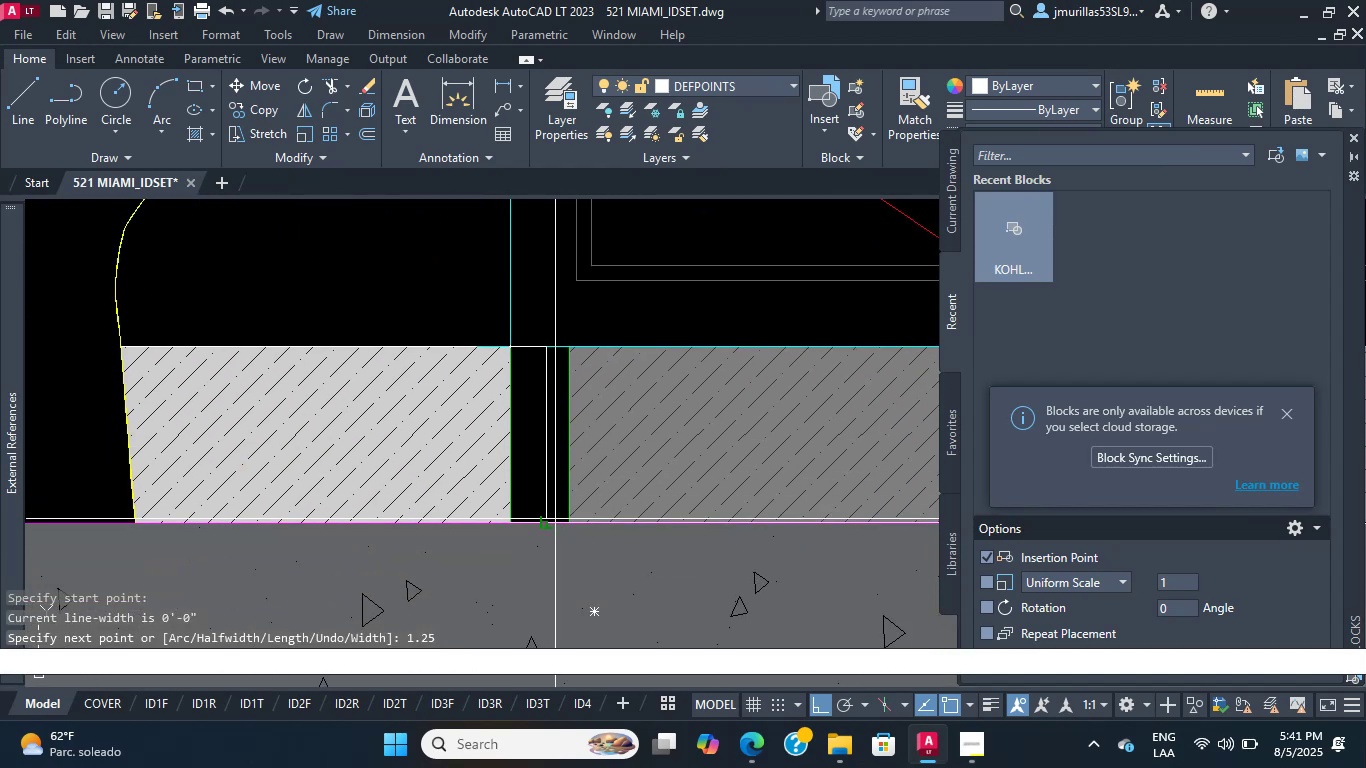 
left_click([544, 523])
 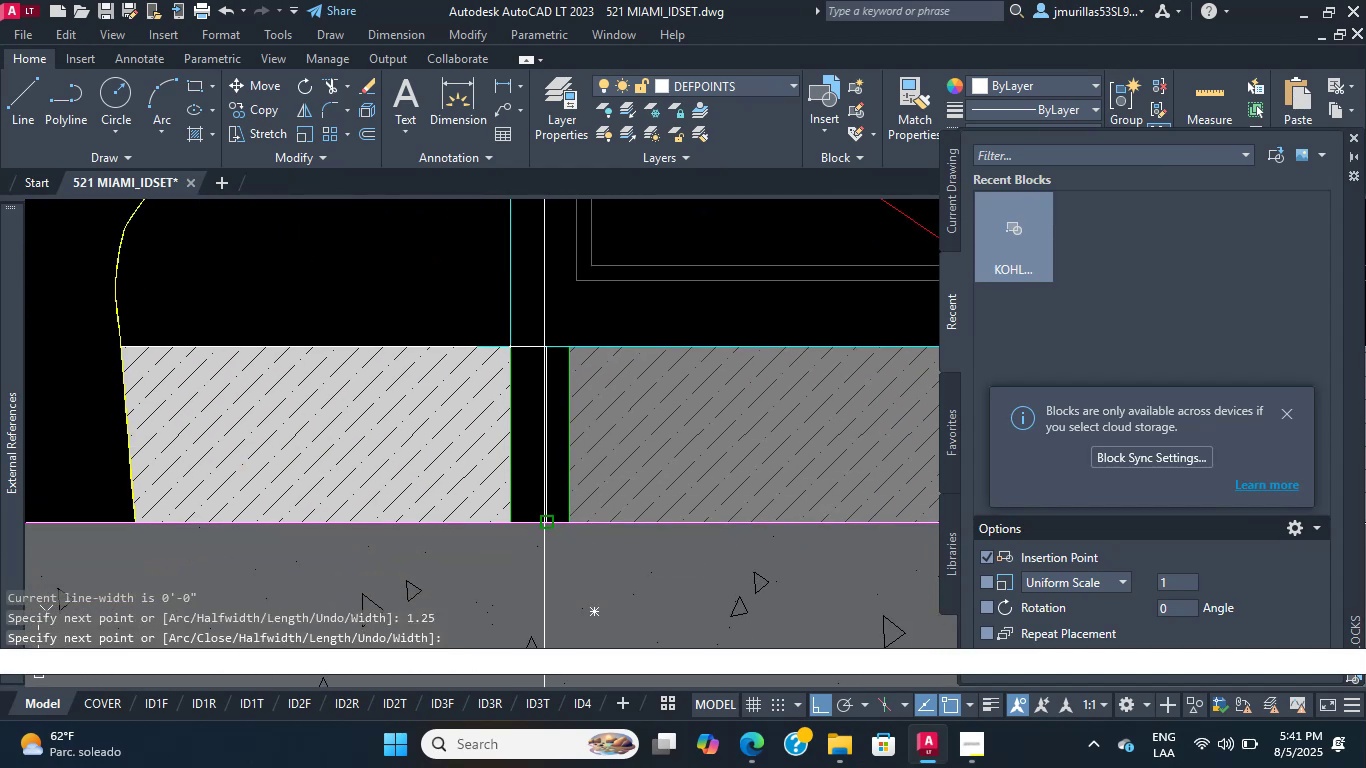 
key(Escape)
 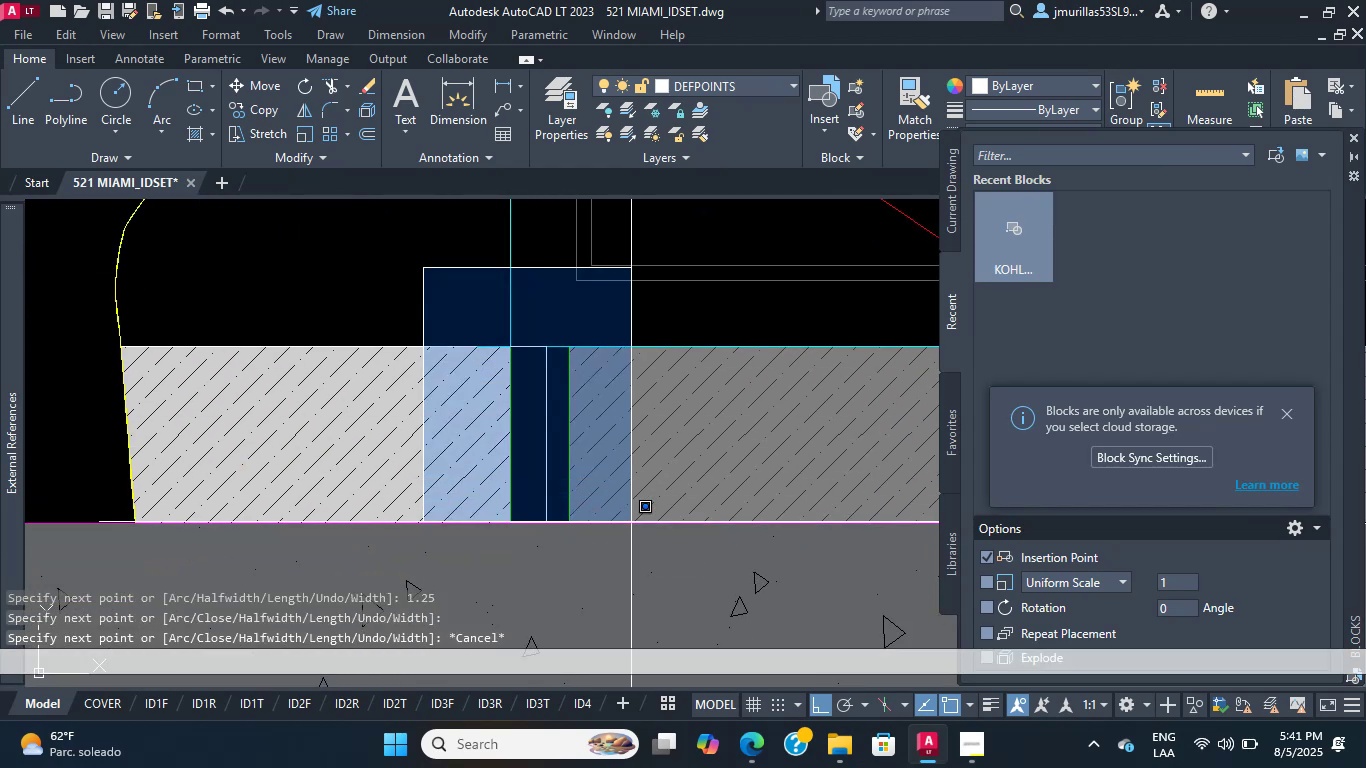 
left_click([642, 537])
 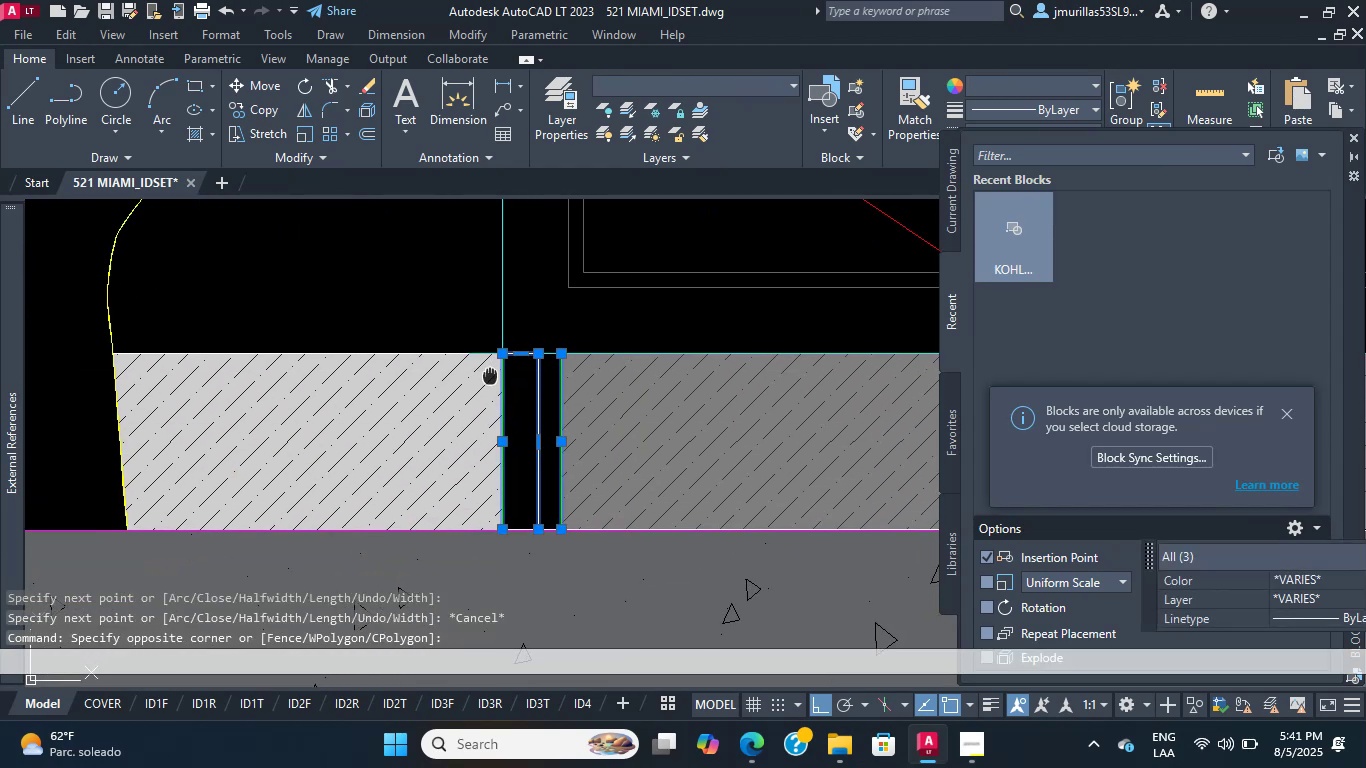 
scroll: coordinate [513, 382], scroll_direction: up, amount: 3.0
 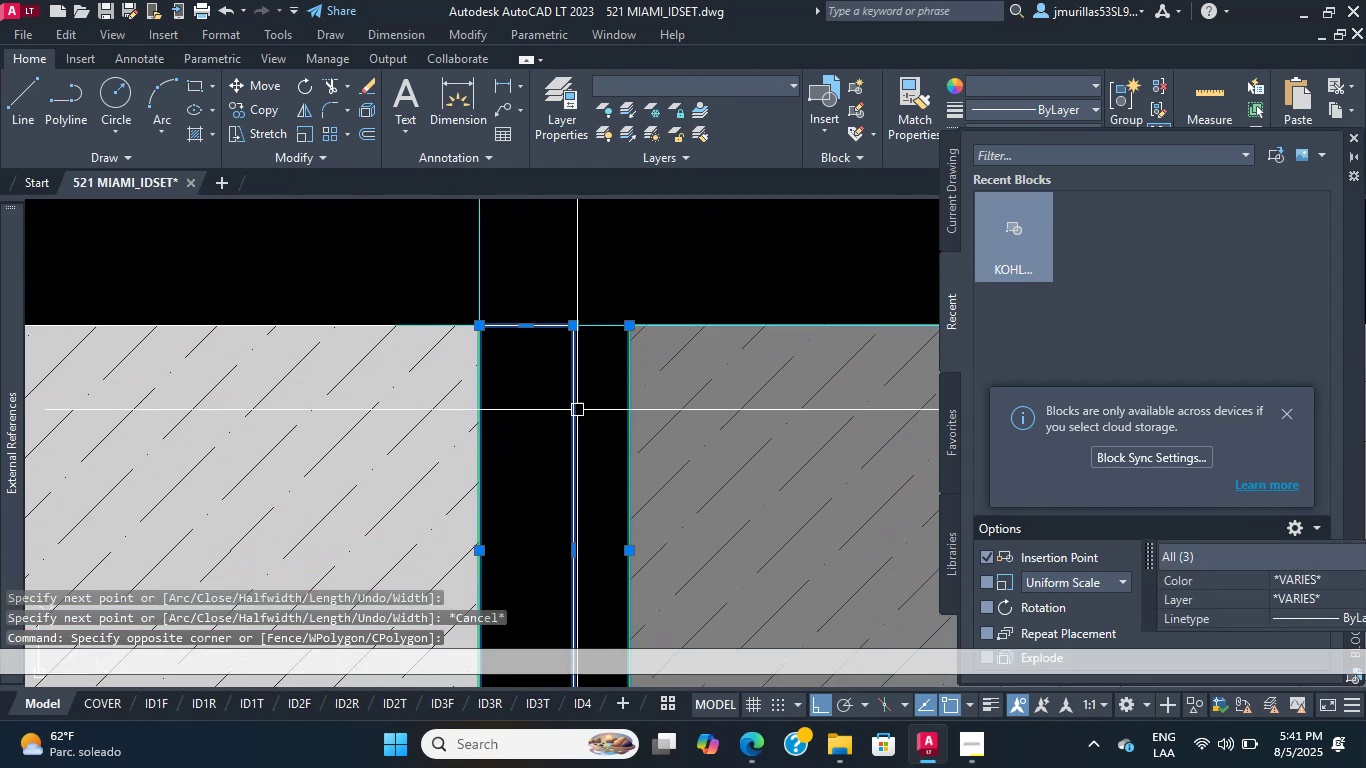 
hold_key(key=ShiftLeft, duration=0.64)
double_click([508, 428])
 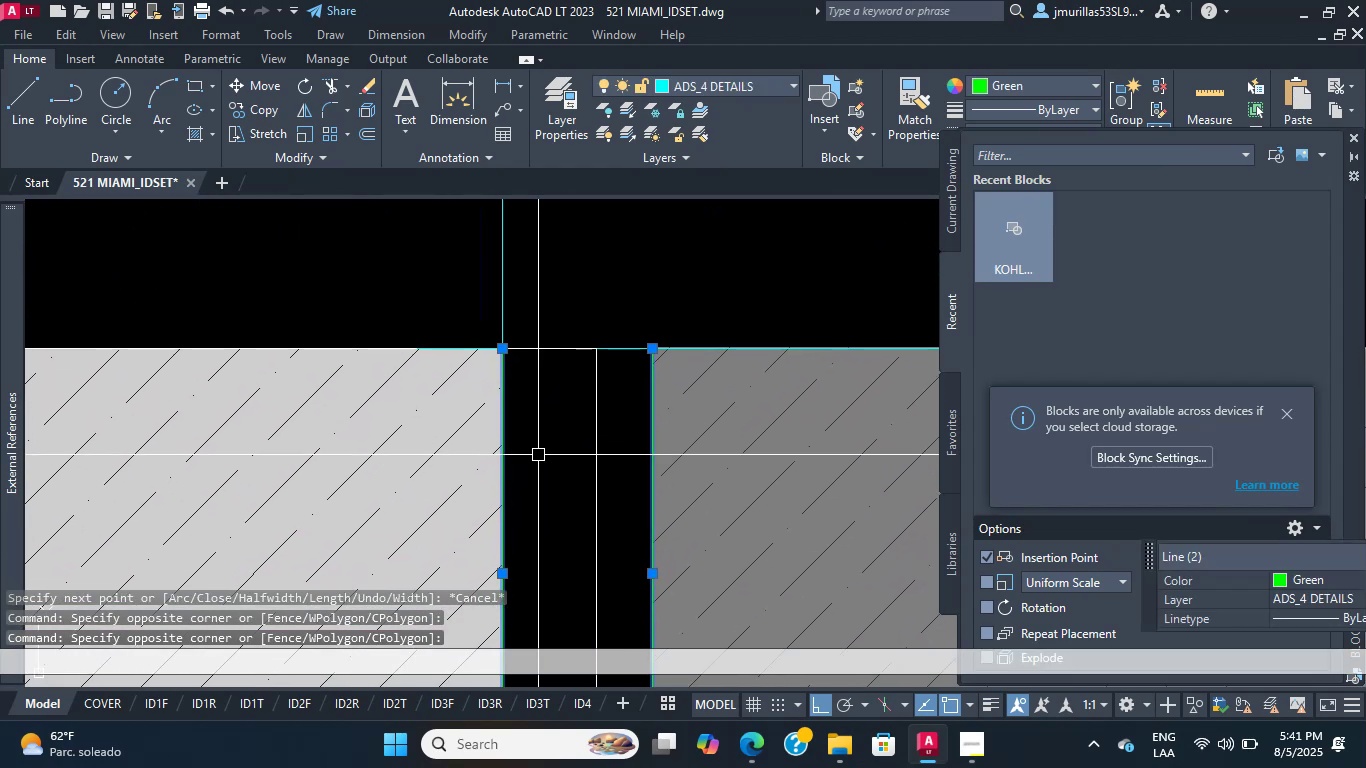 
key(M)
 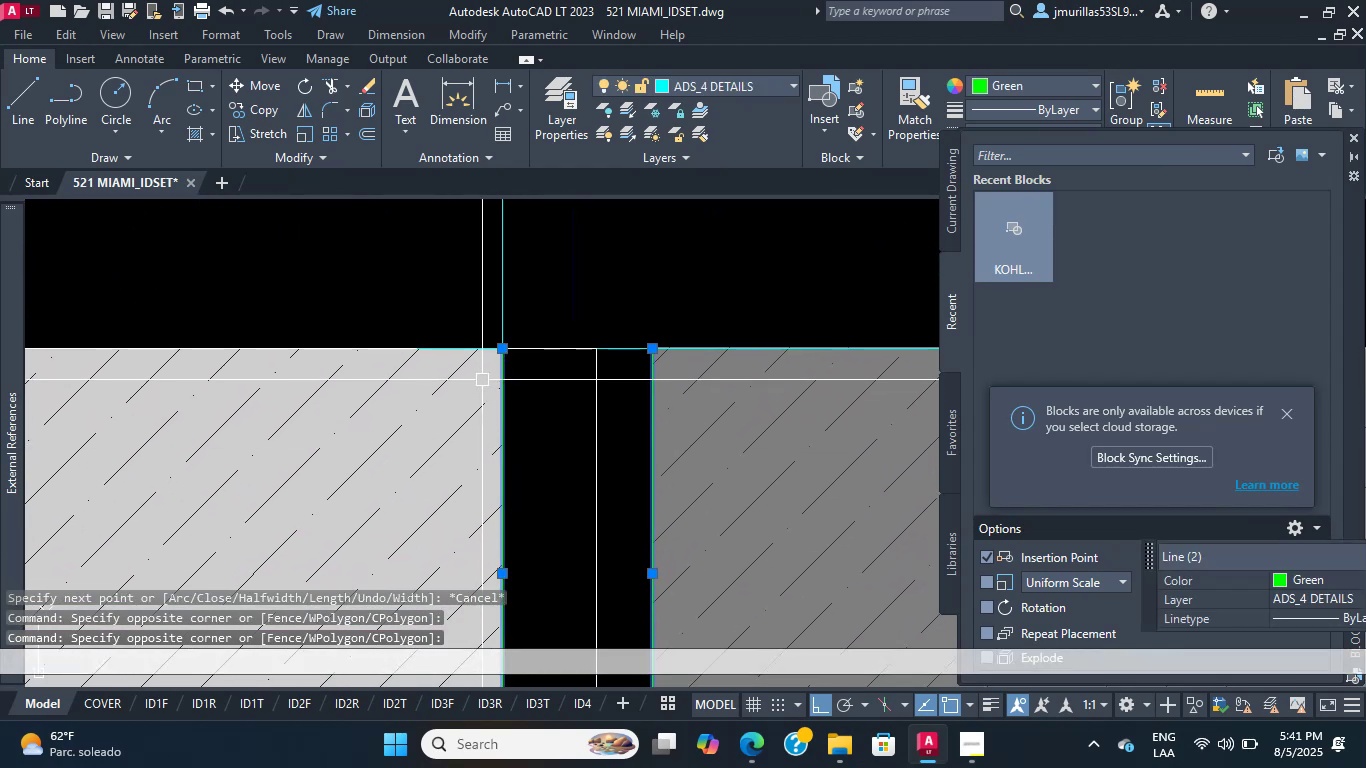 
key(Space)
 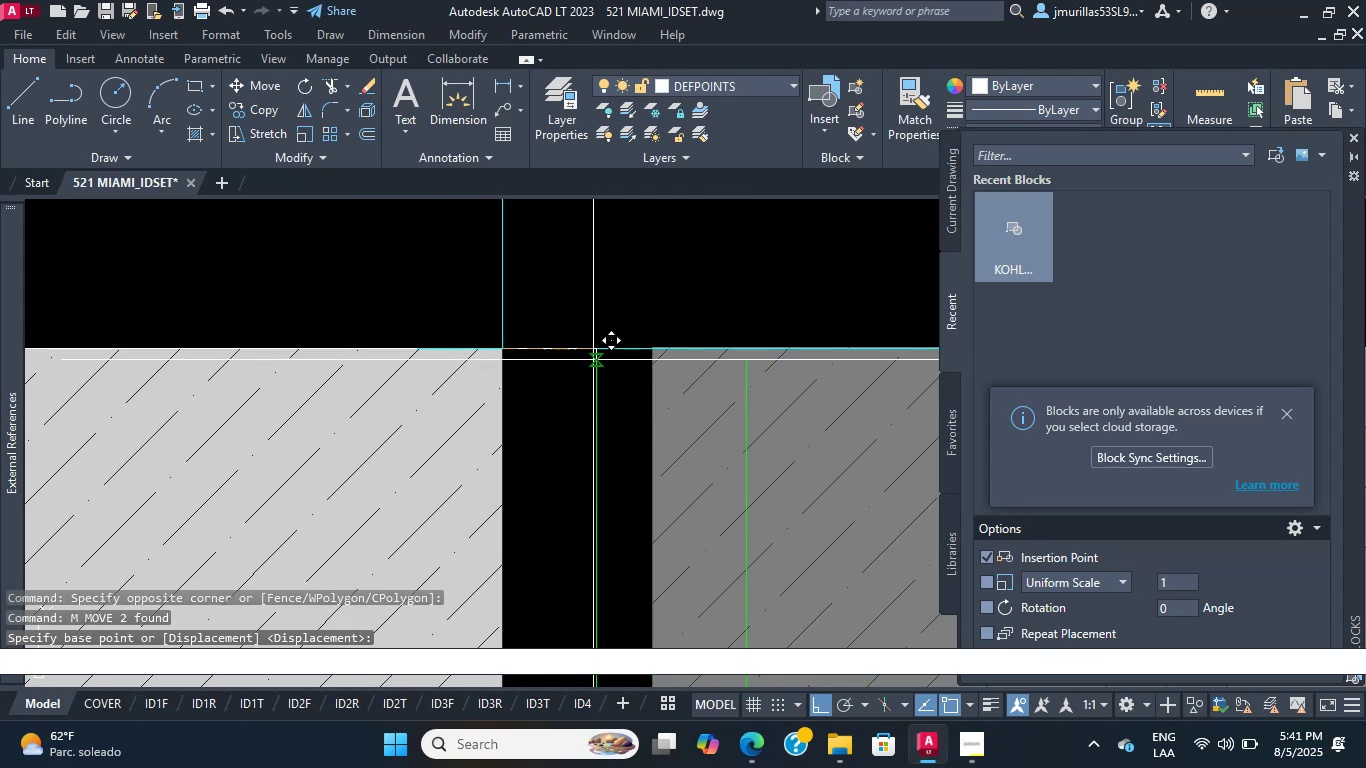 
left_click([600, 348])
 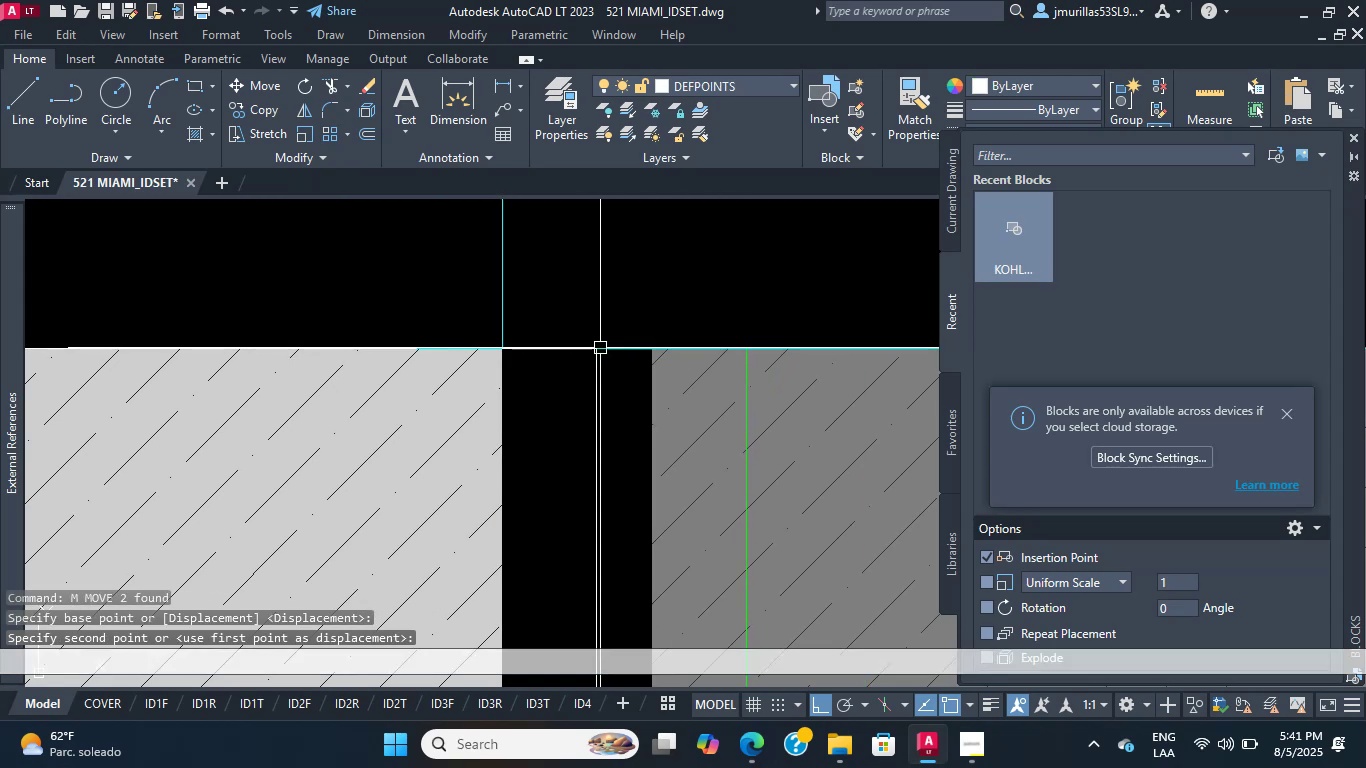 
key(Escape)
 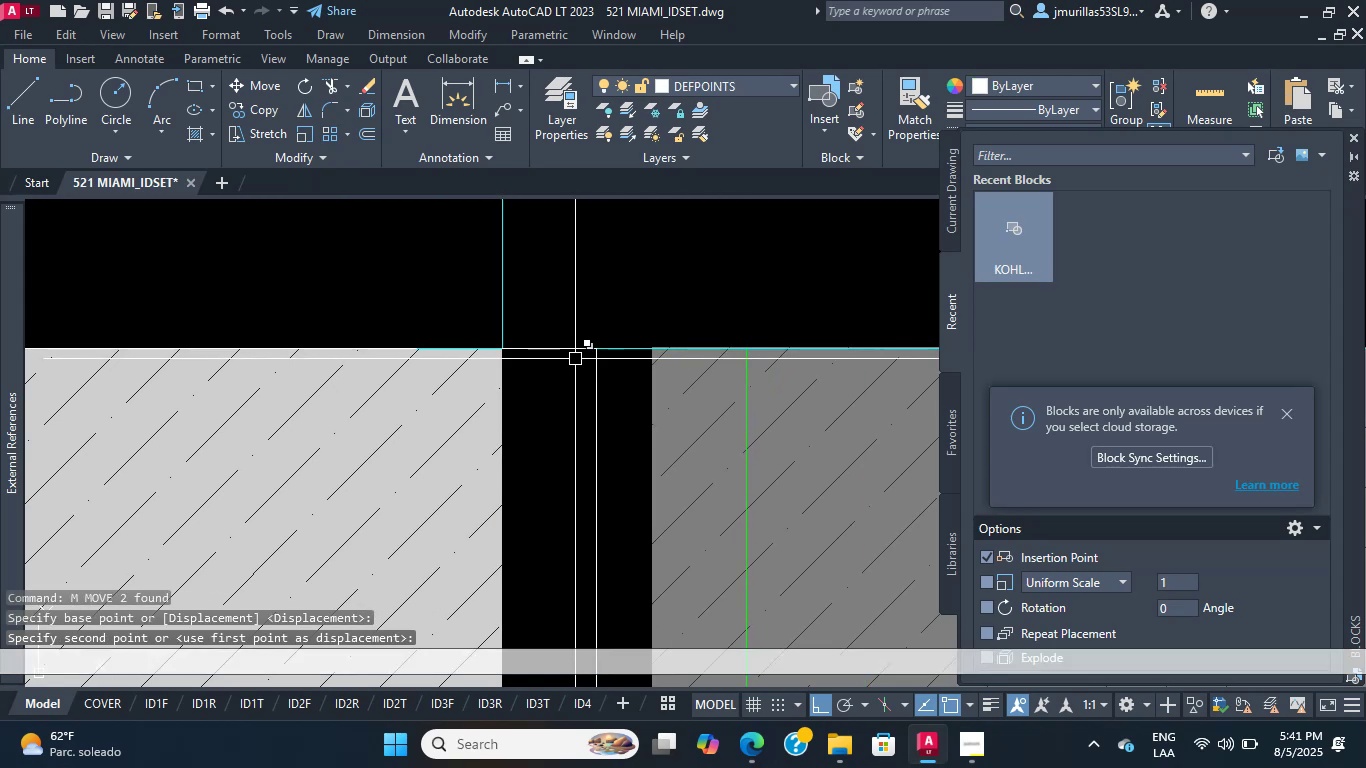 
scroll: coordinate [565, 391], scroll_direction: down, amount: 9.0
 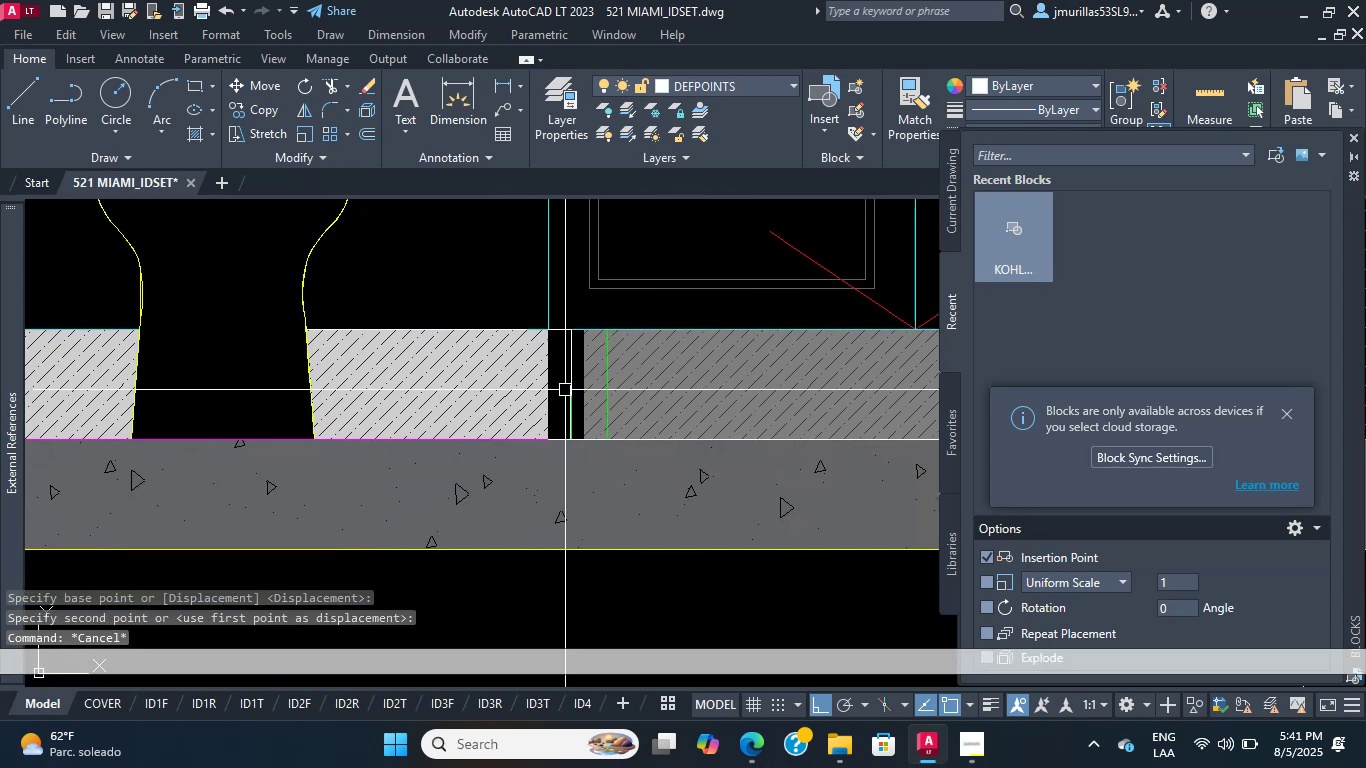 
key(Escape)
 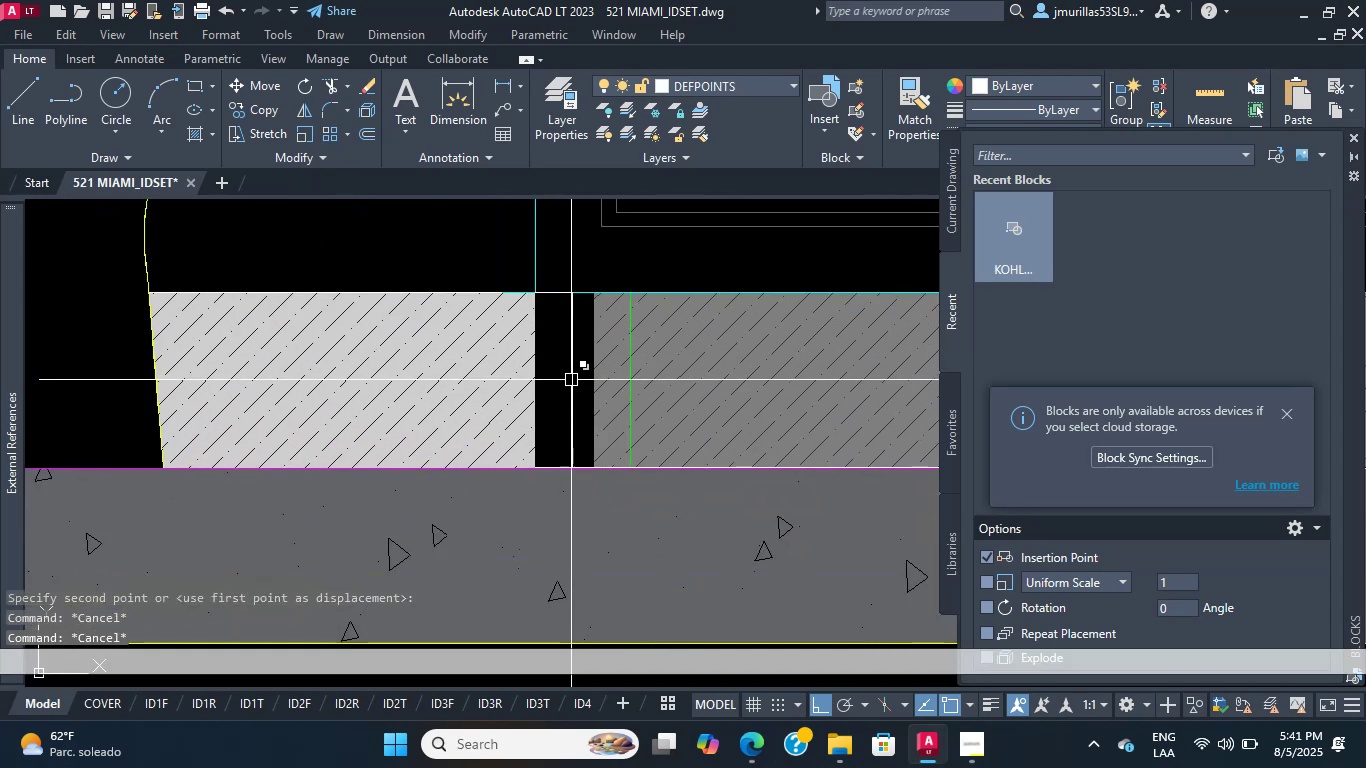 
left_click([571, 371])
 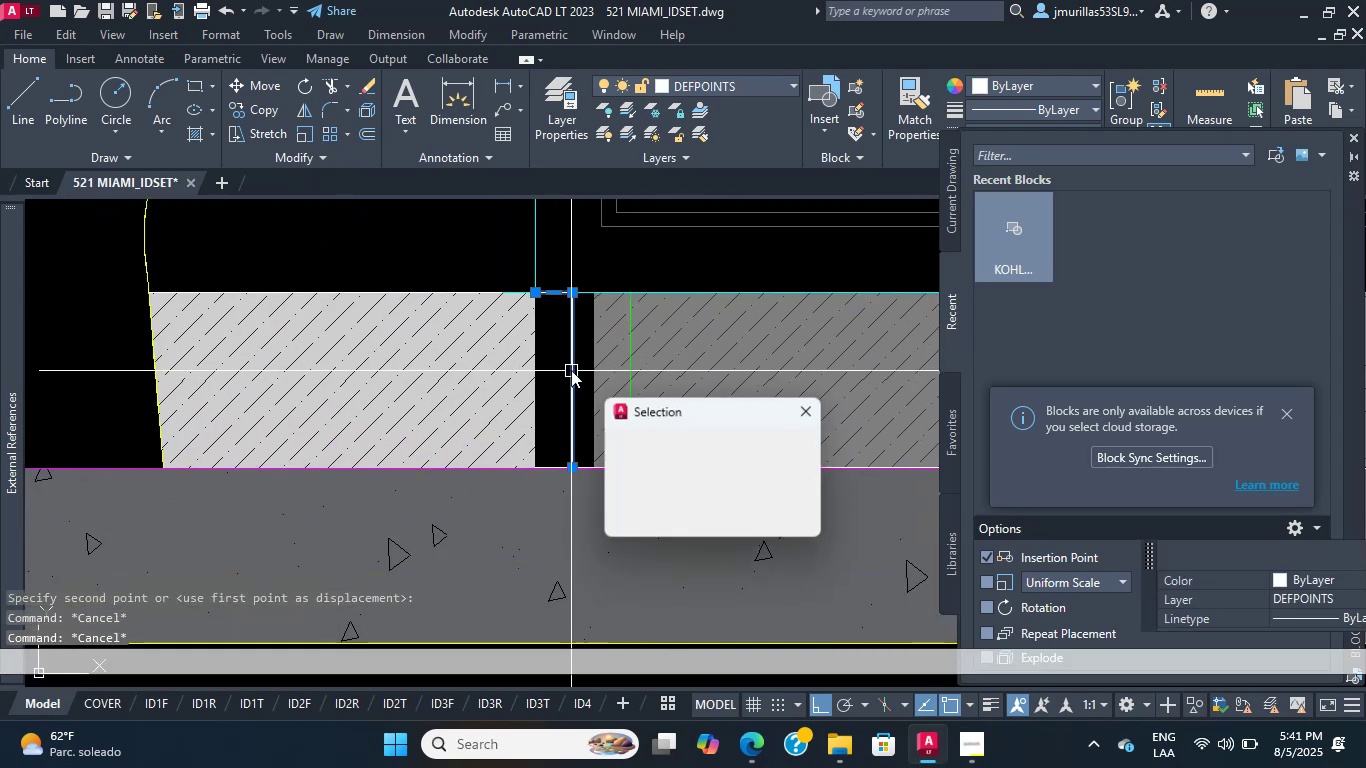 
scroll: coordinate [559, 356], scroll_direction: down, amount: 1.0
 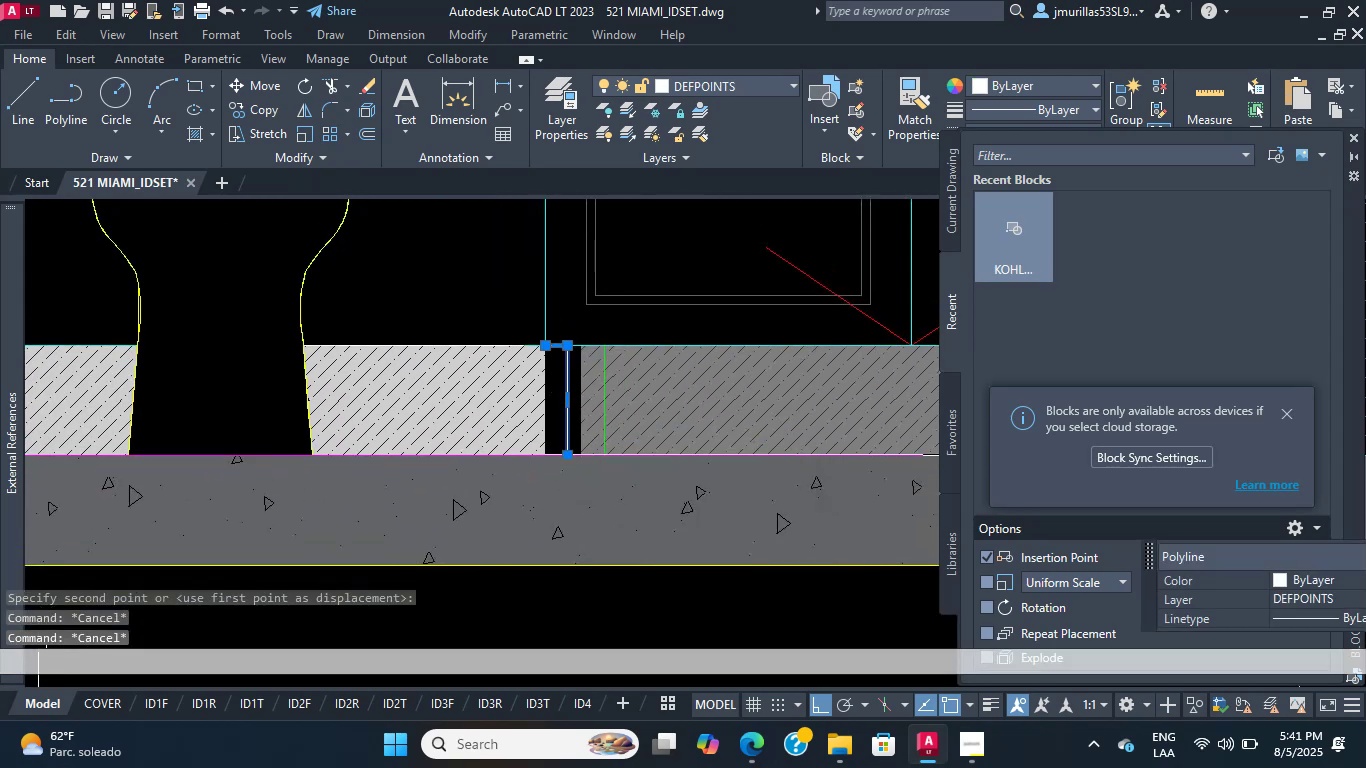 
key(Delete)
 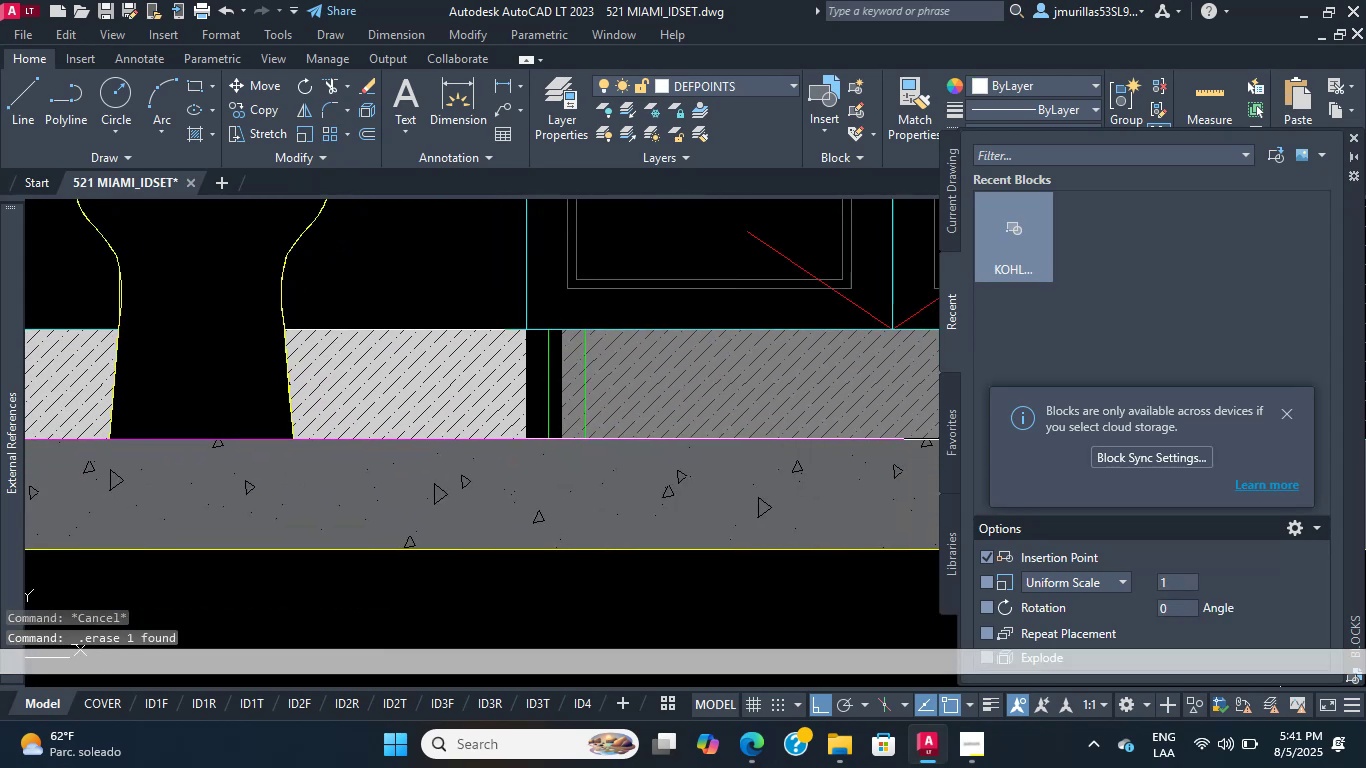 
scroll: coordinate [472, 369], scroll_direction: up, amount: 3.0
 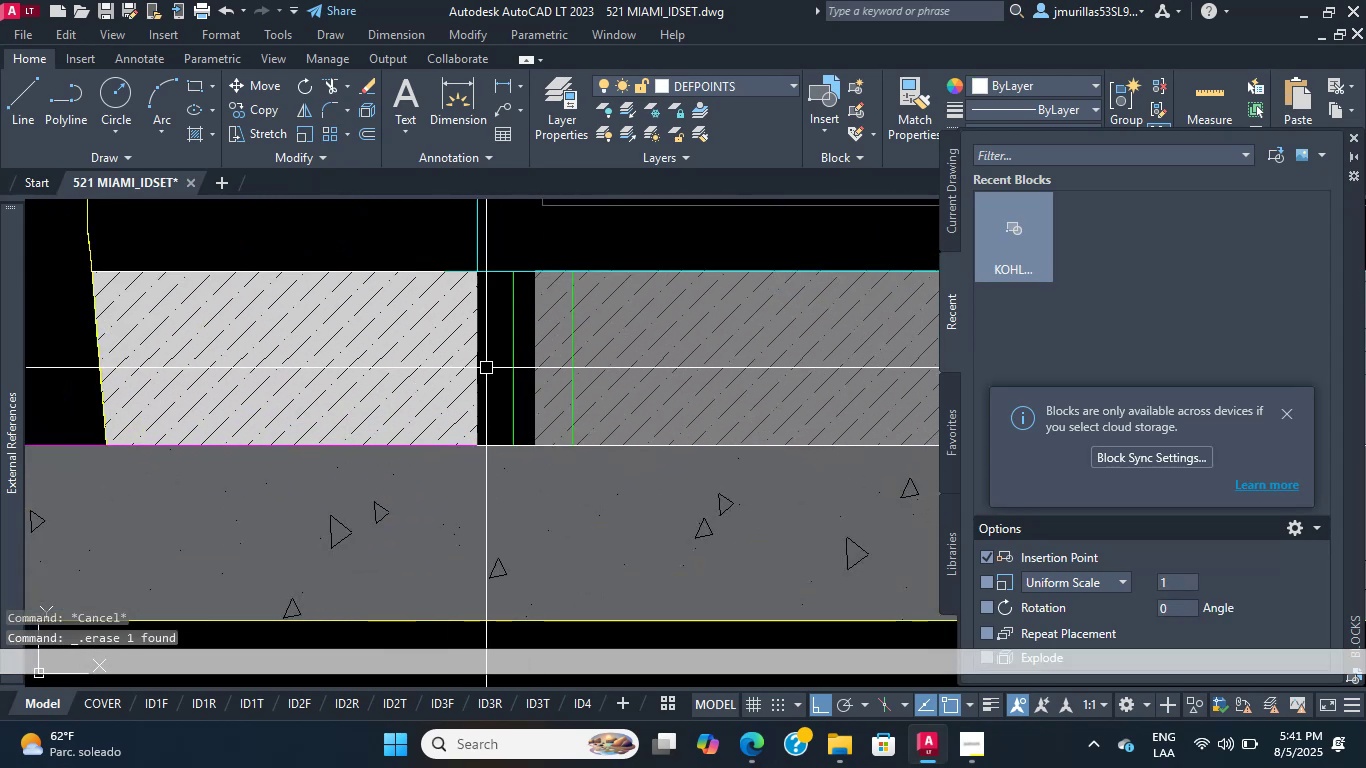 
left_click_drag(start_coordinate=[499, 369], to_coordinate=[479, 365])
 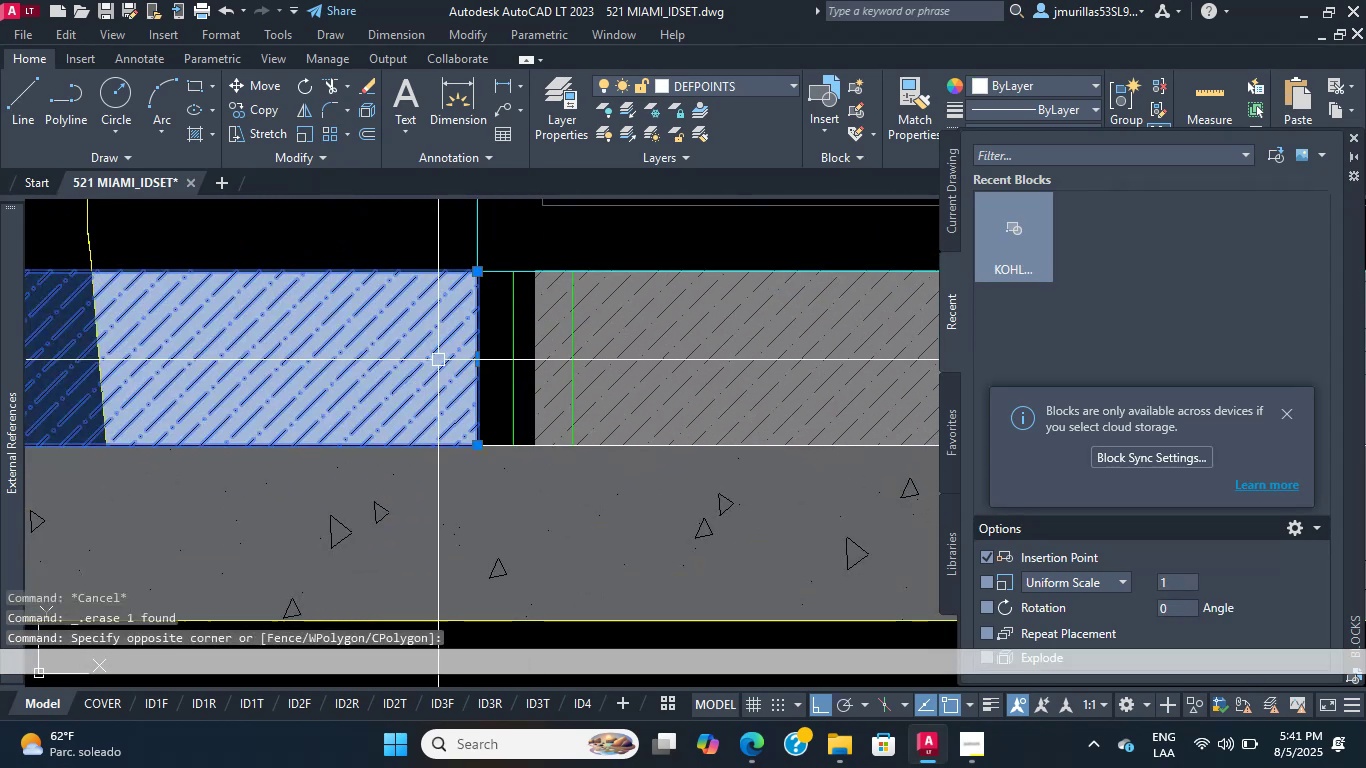 
scroll: coordinate [469, 359], scroll_direction: up, amount: 3.0
 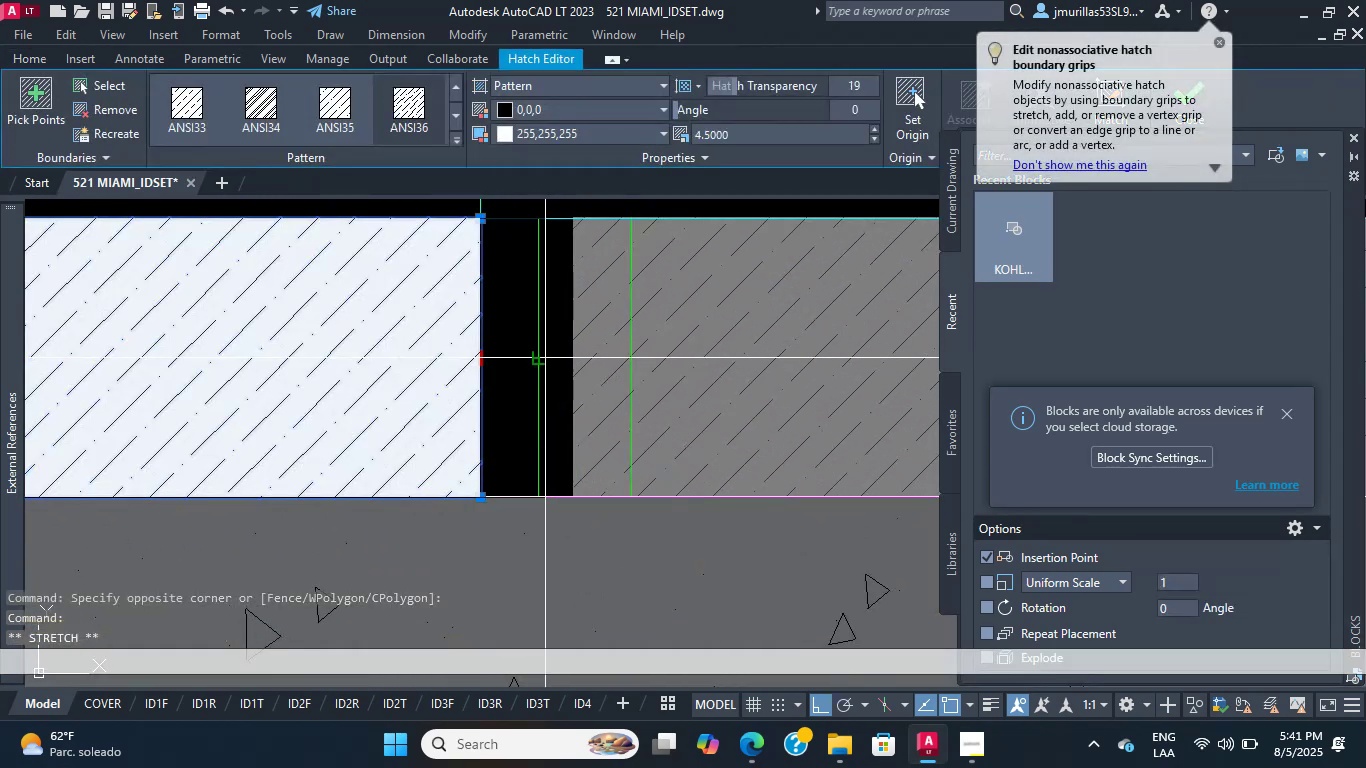 
left_click([529, 358])
 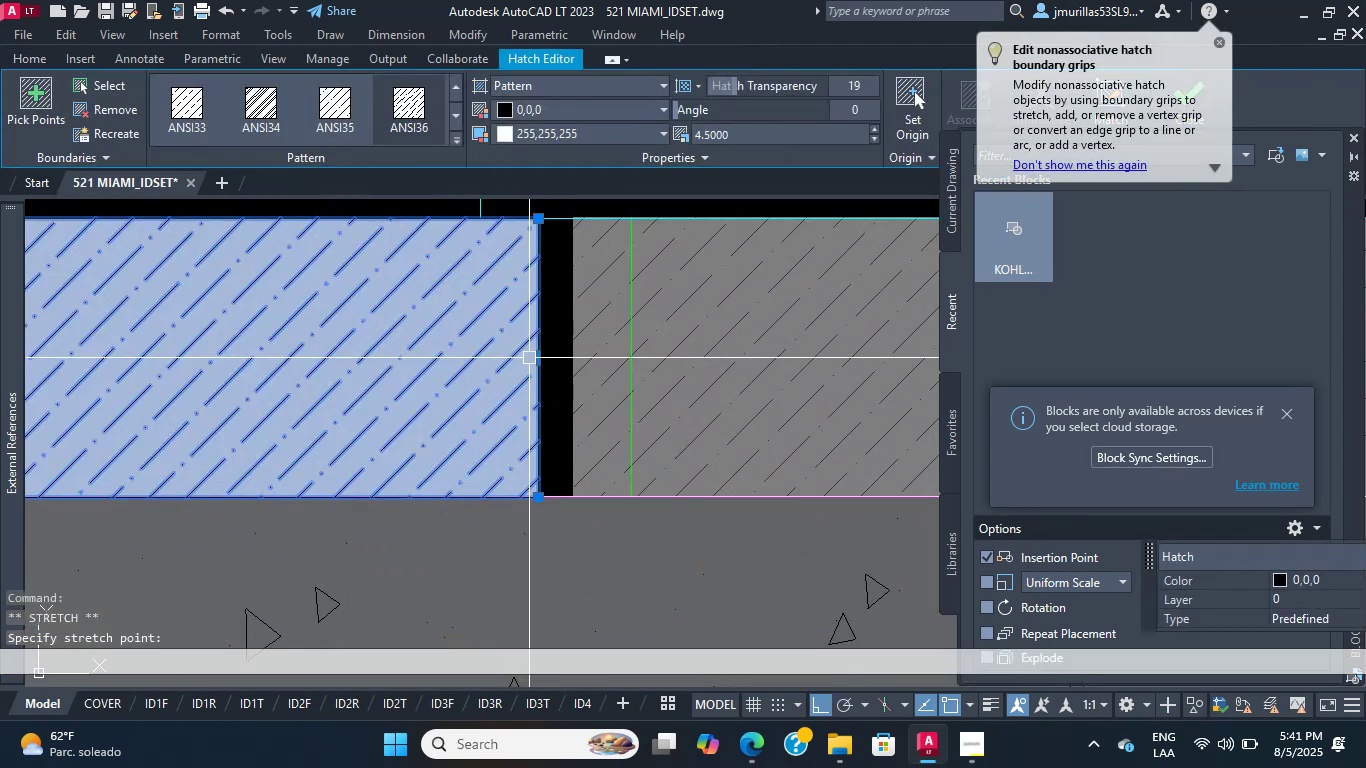 
scroll: coordinate [516, 391], scroll_direction: down, amount: 6.0
 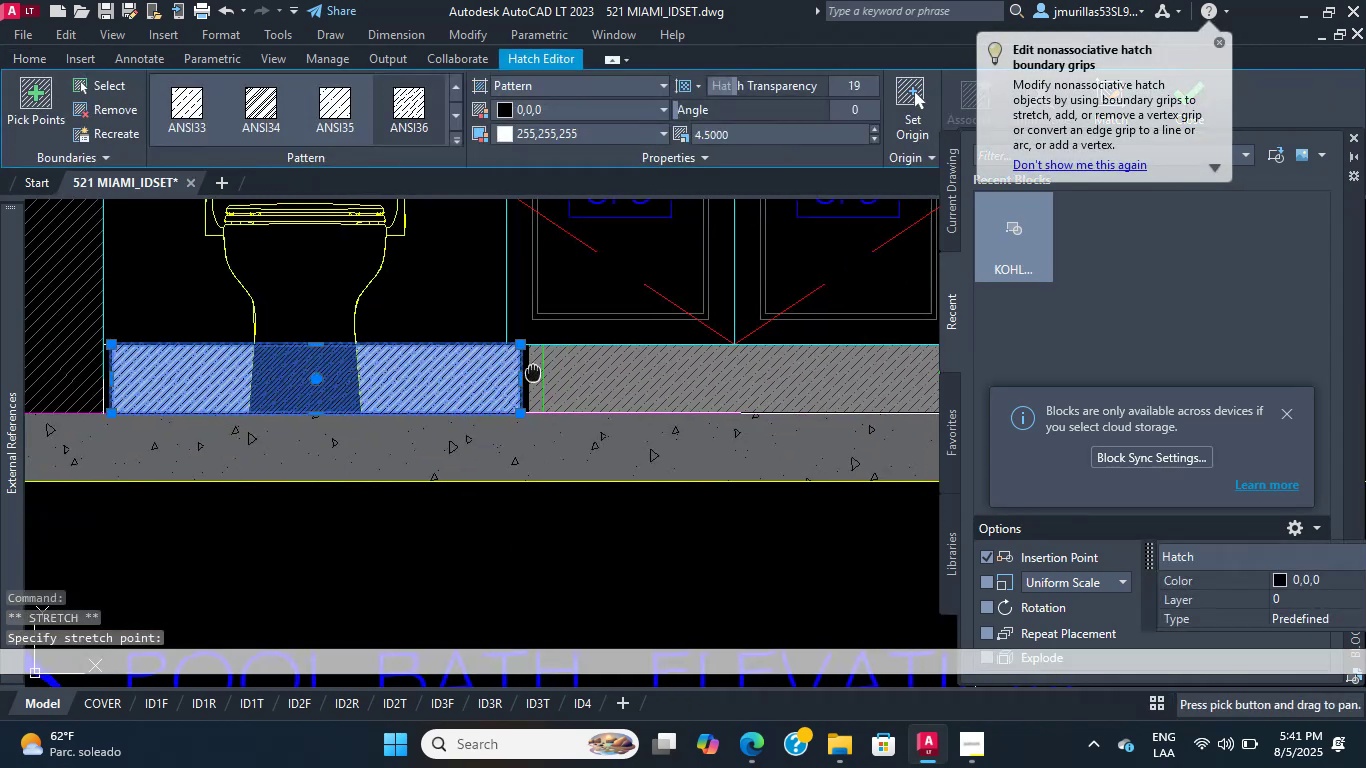 
key(Escape)
 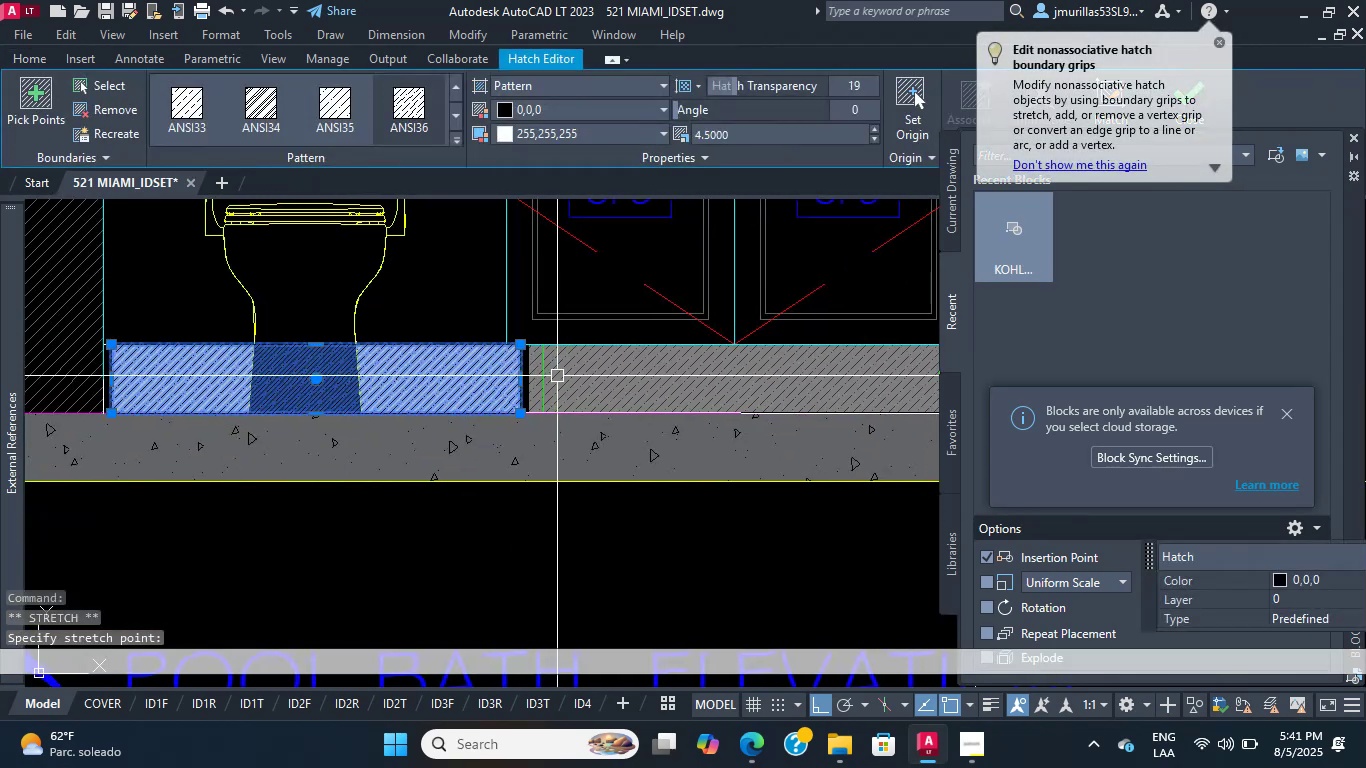 
key(Backslash)
 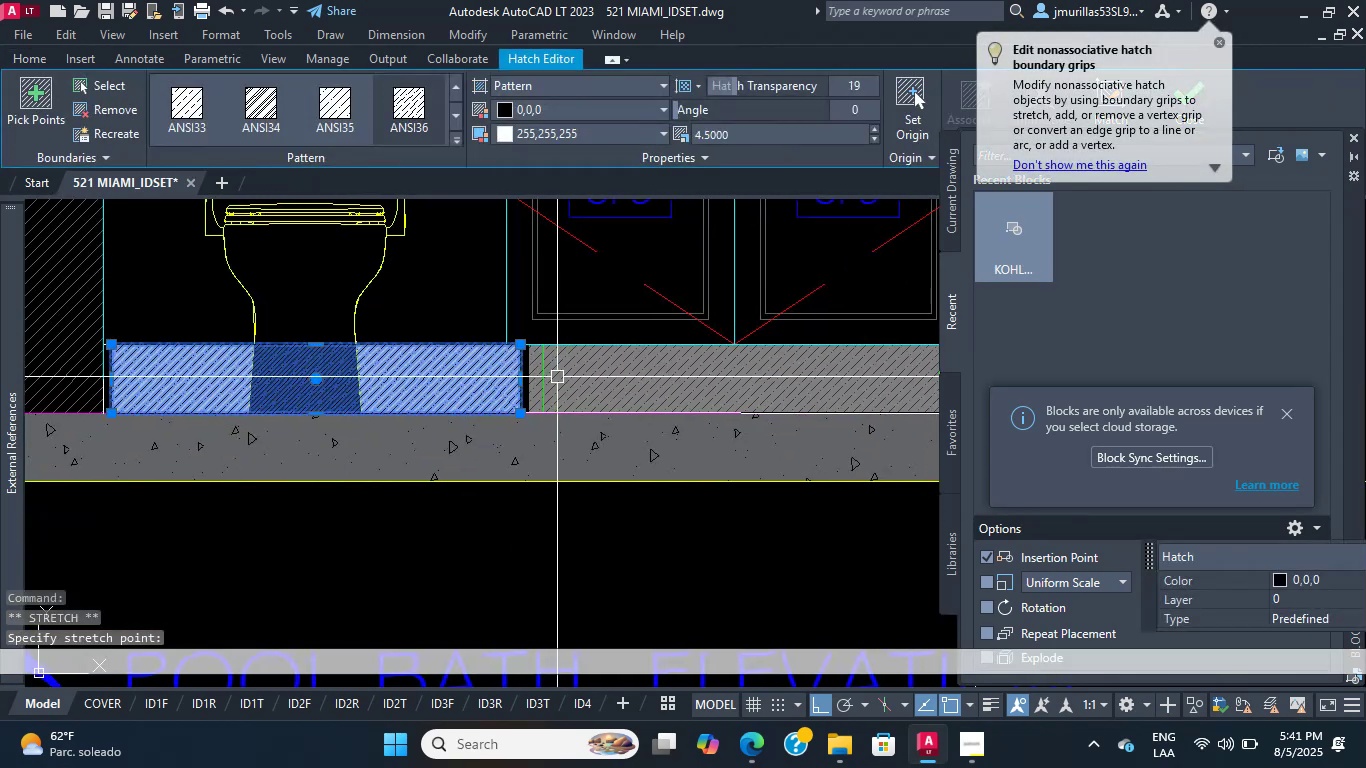 
scroll: coordinate [561, 379], scroll_direction: up, amount: 2.0
 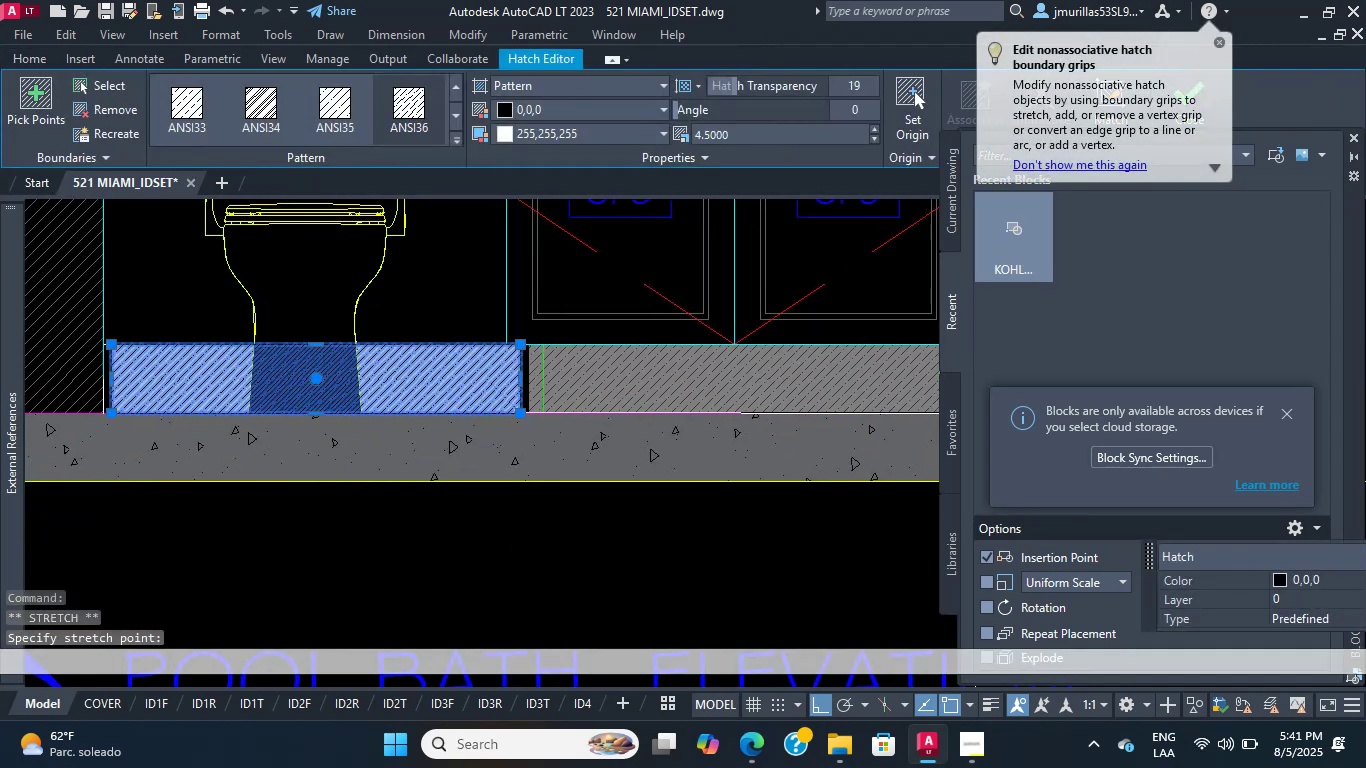 
key(Escape)
 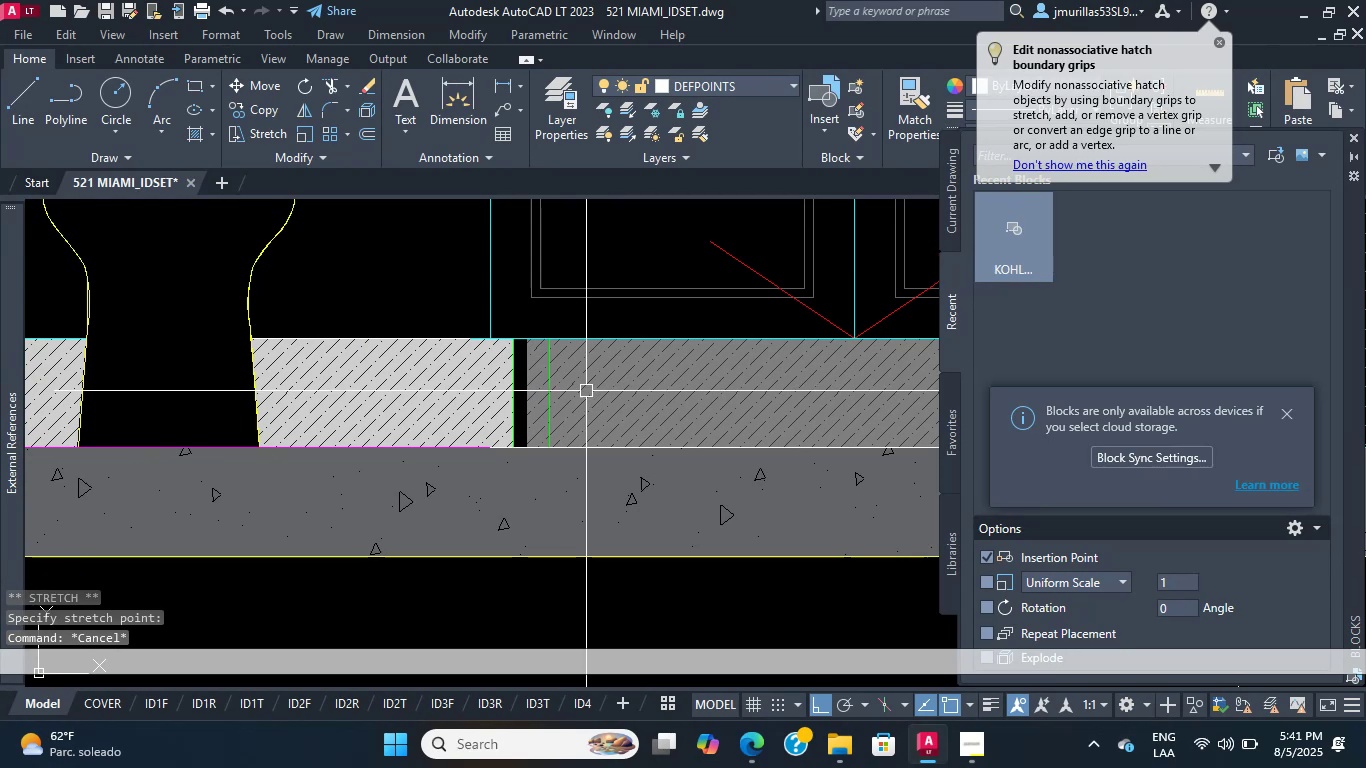 
scroll: coordinate [523, 391], scroll_direction: up, amount: 2.0
 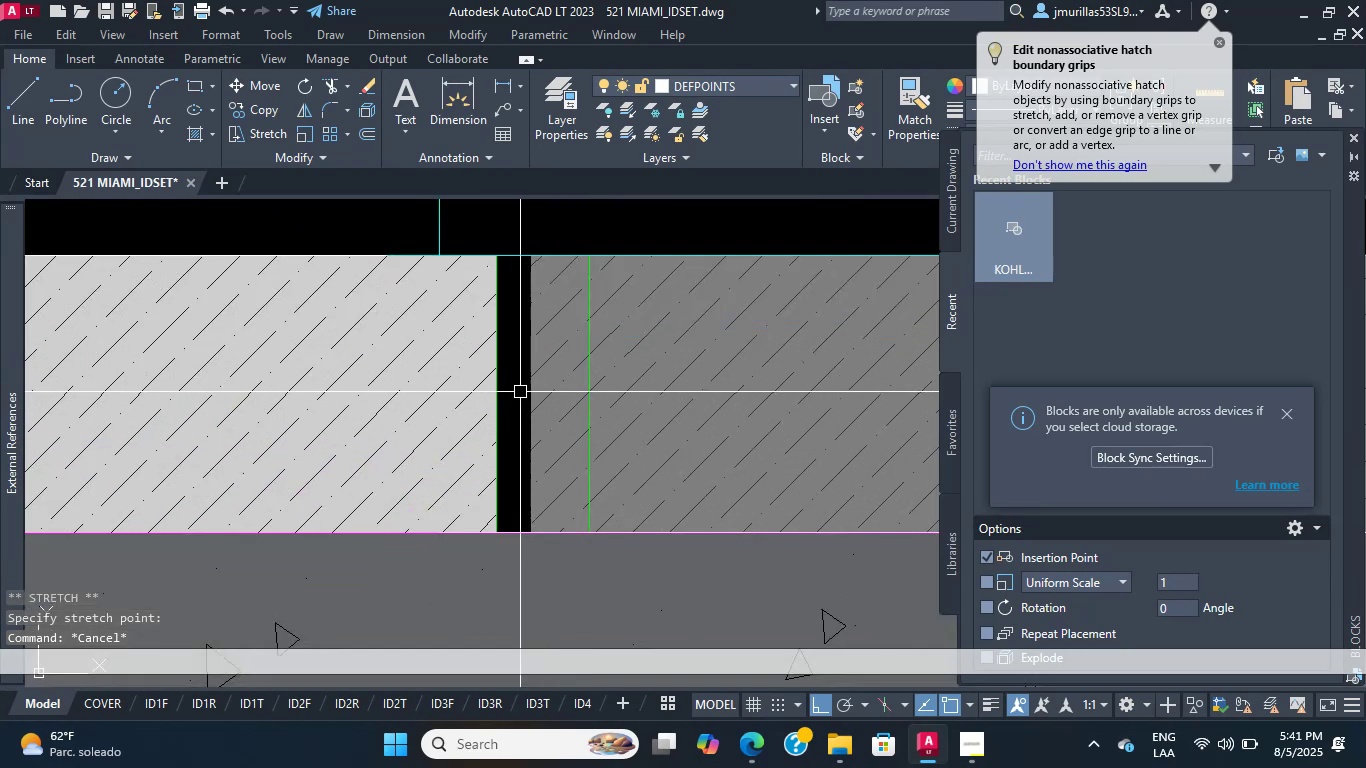 
double_click([520, 390])
 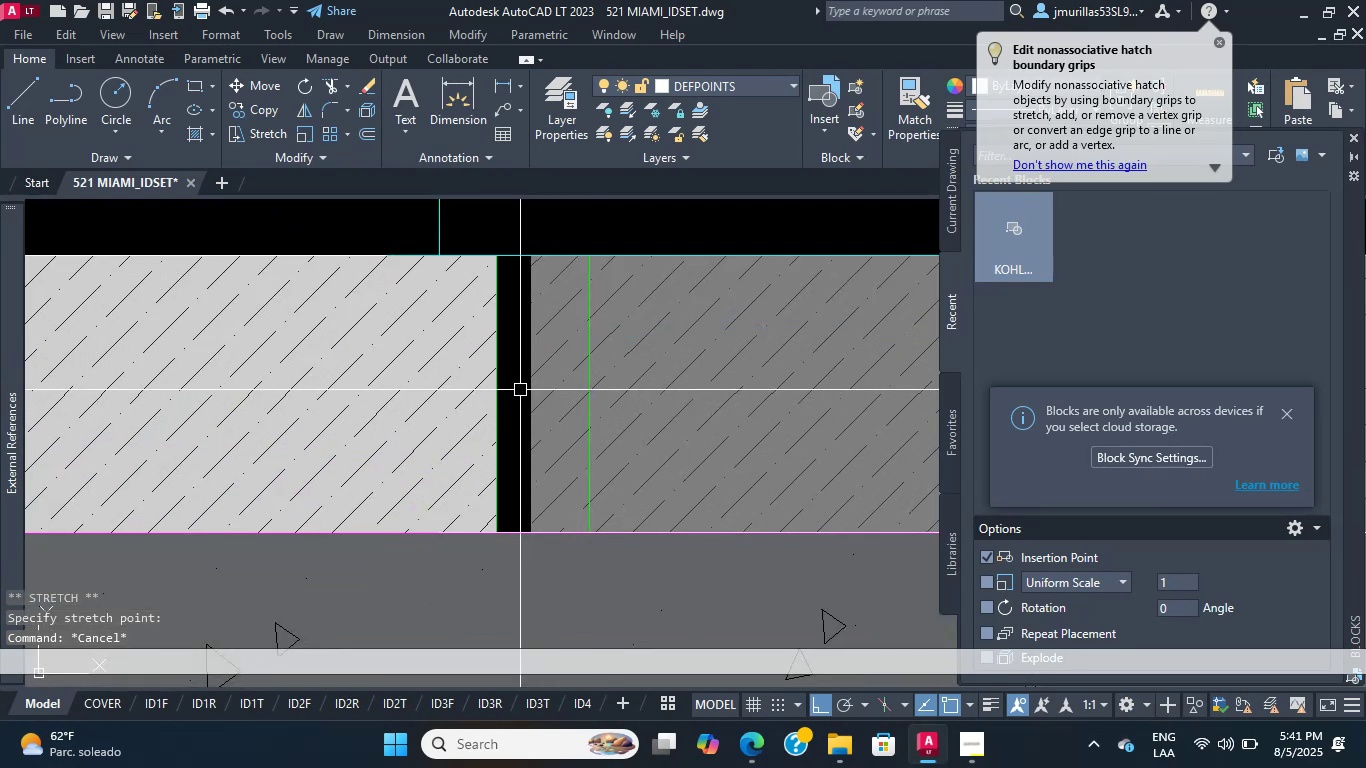 
key(Escape)
 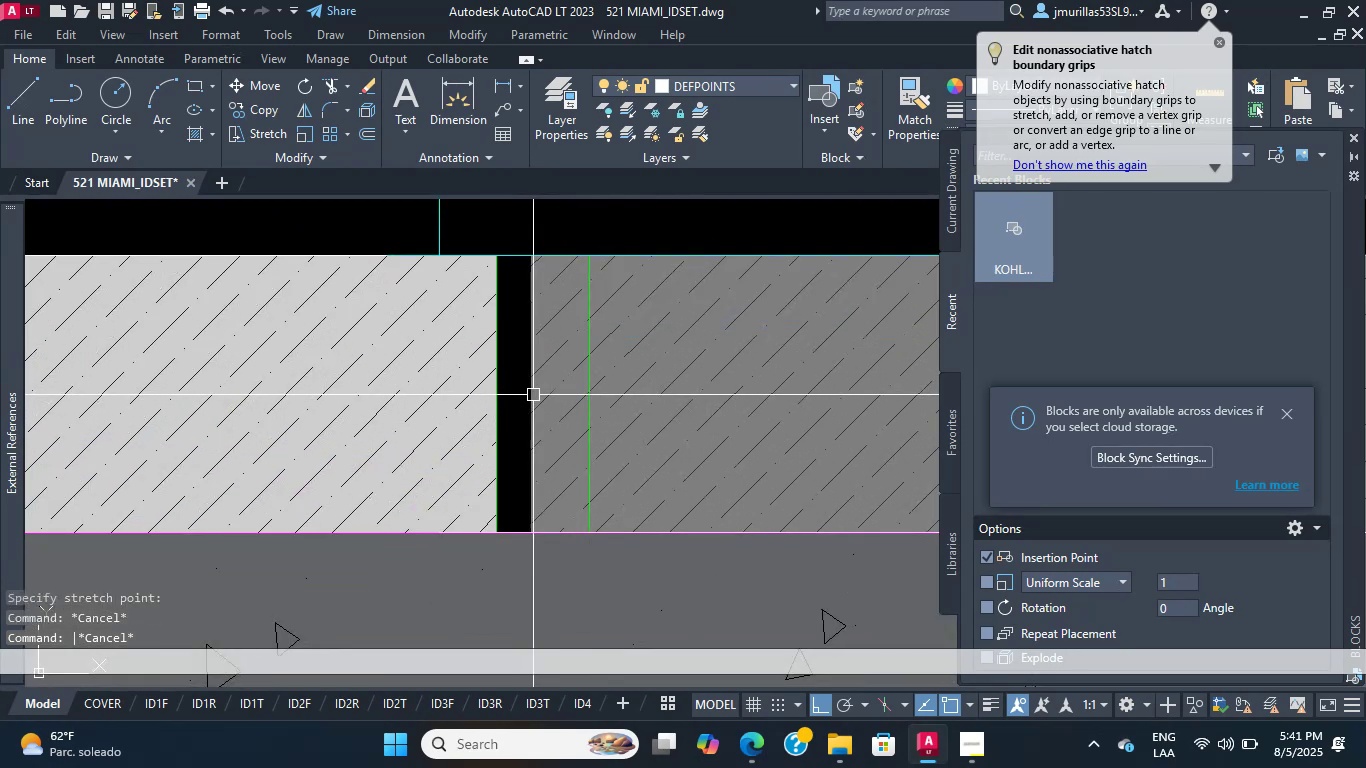 
key(Escape)
 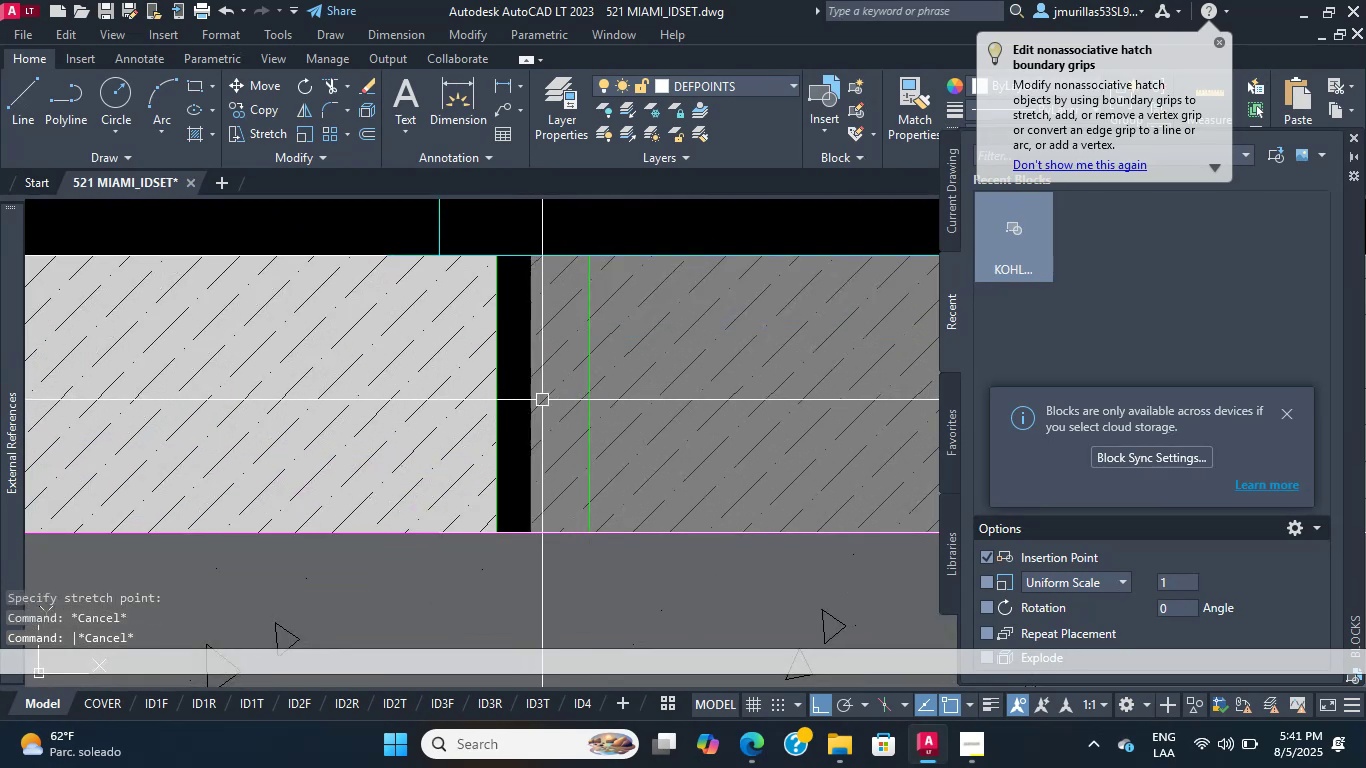 
scroll: coordinate [535, 409], scroll_direction: down, amount: 1.0
 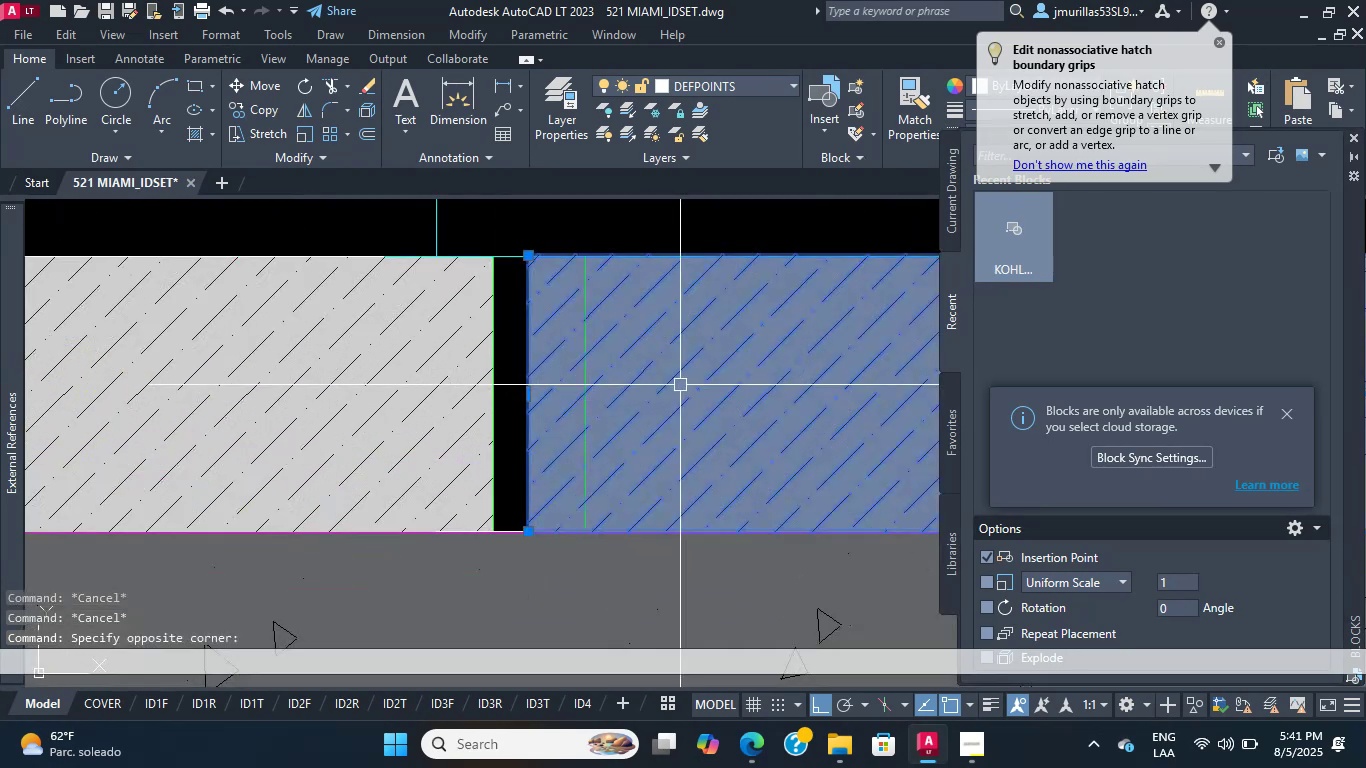 
key(Escape)
 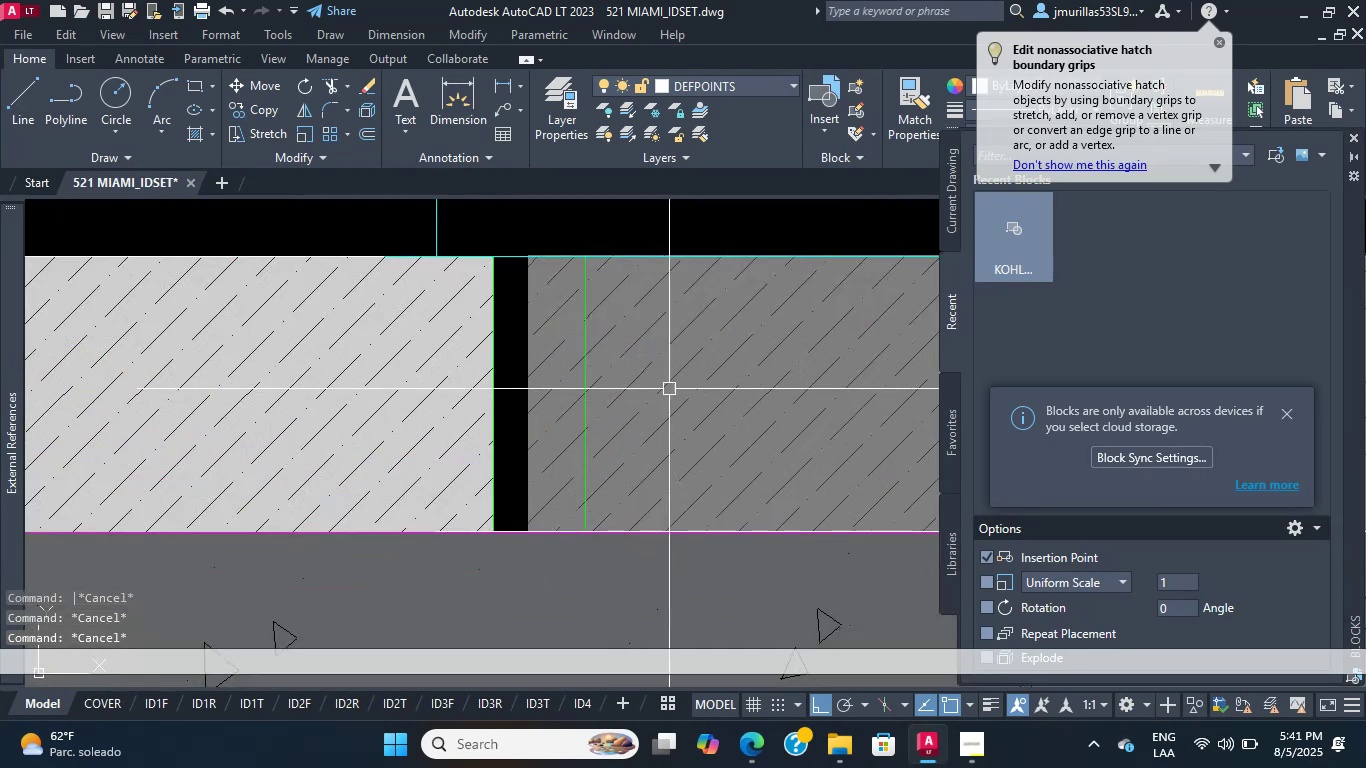 
left_click([683, 385])
 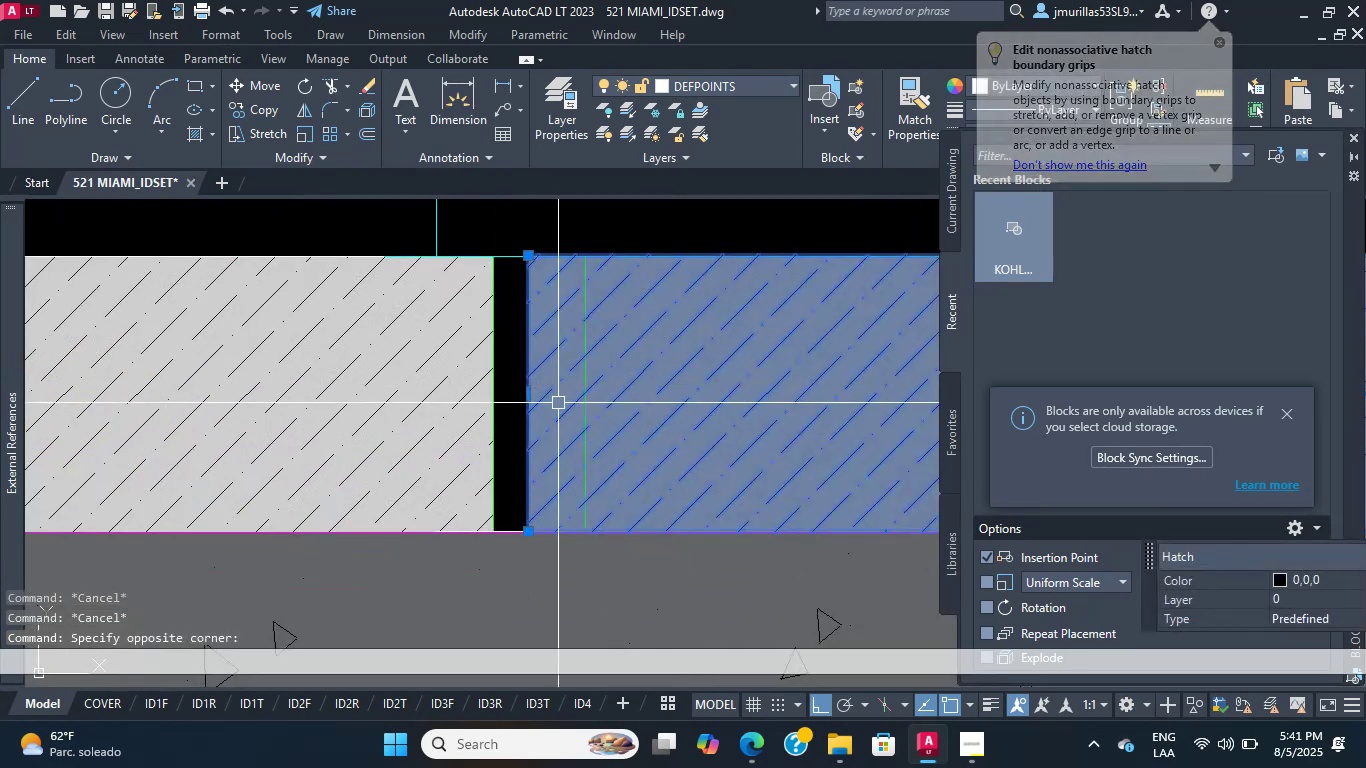 
scroll: coordinate [534, 398], scroll_direction: up, amount: 2.0
 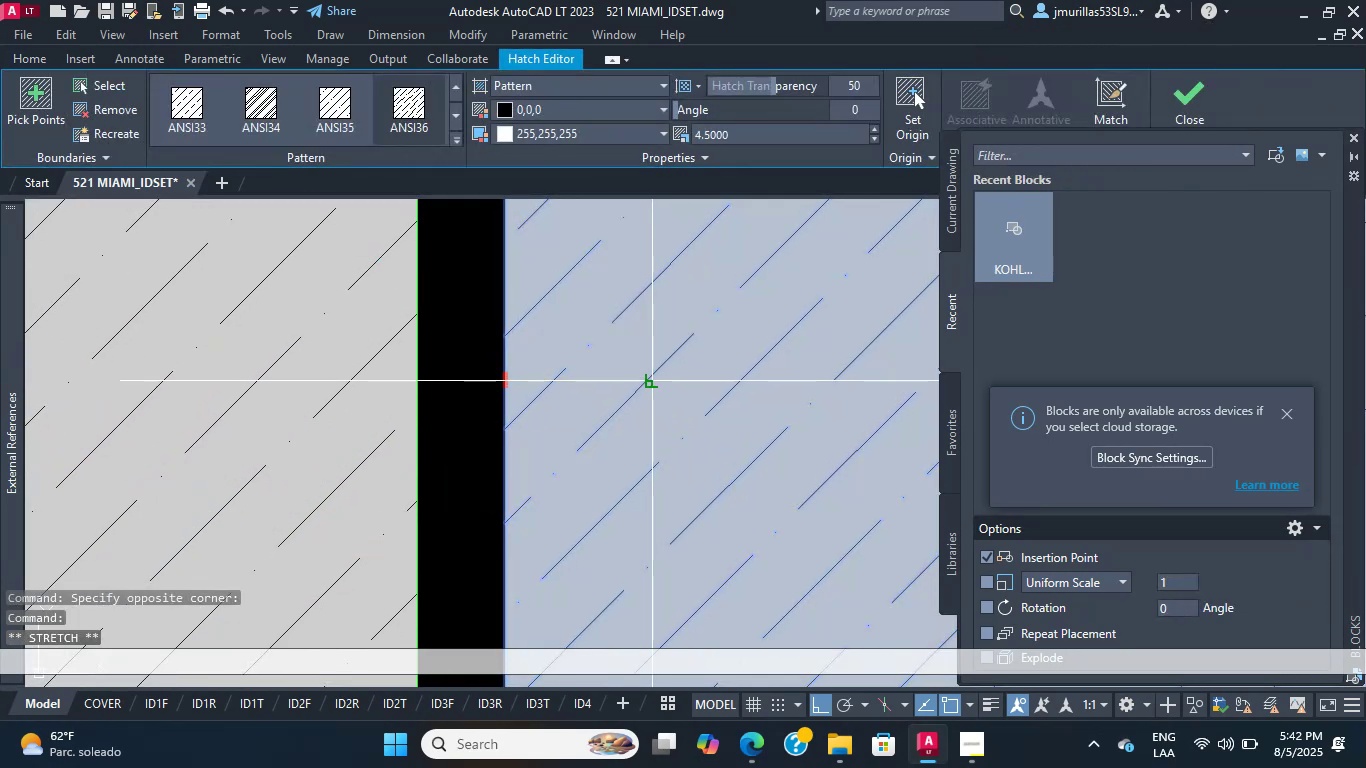 
scroll: coordinate [514, 448], scroll_direction: down, amount: 12.0
 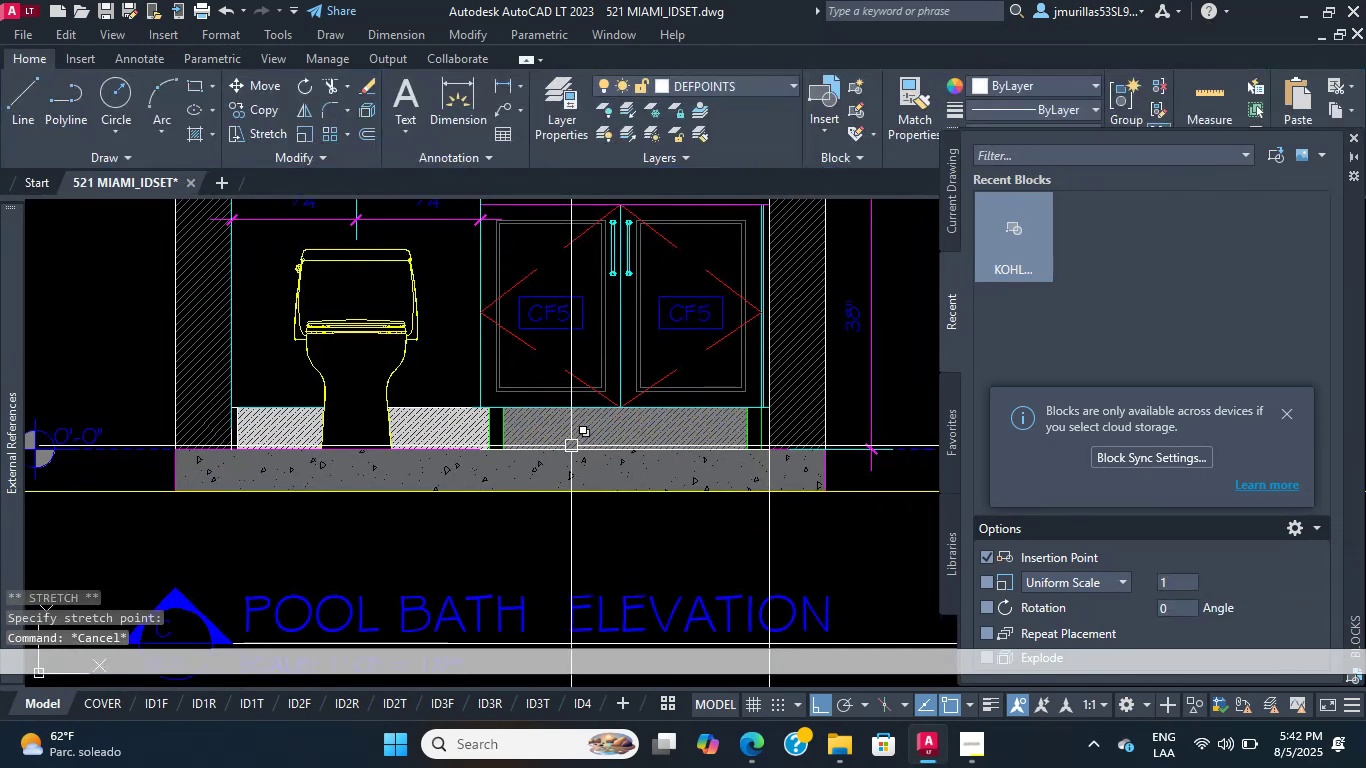 
key(Escape)
 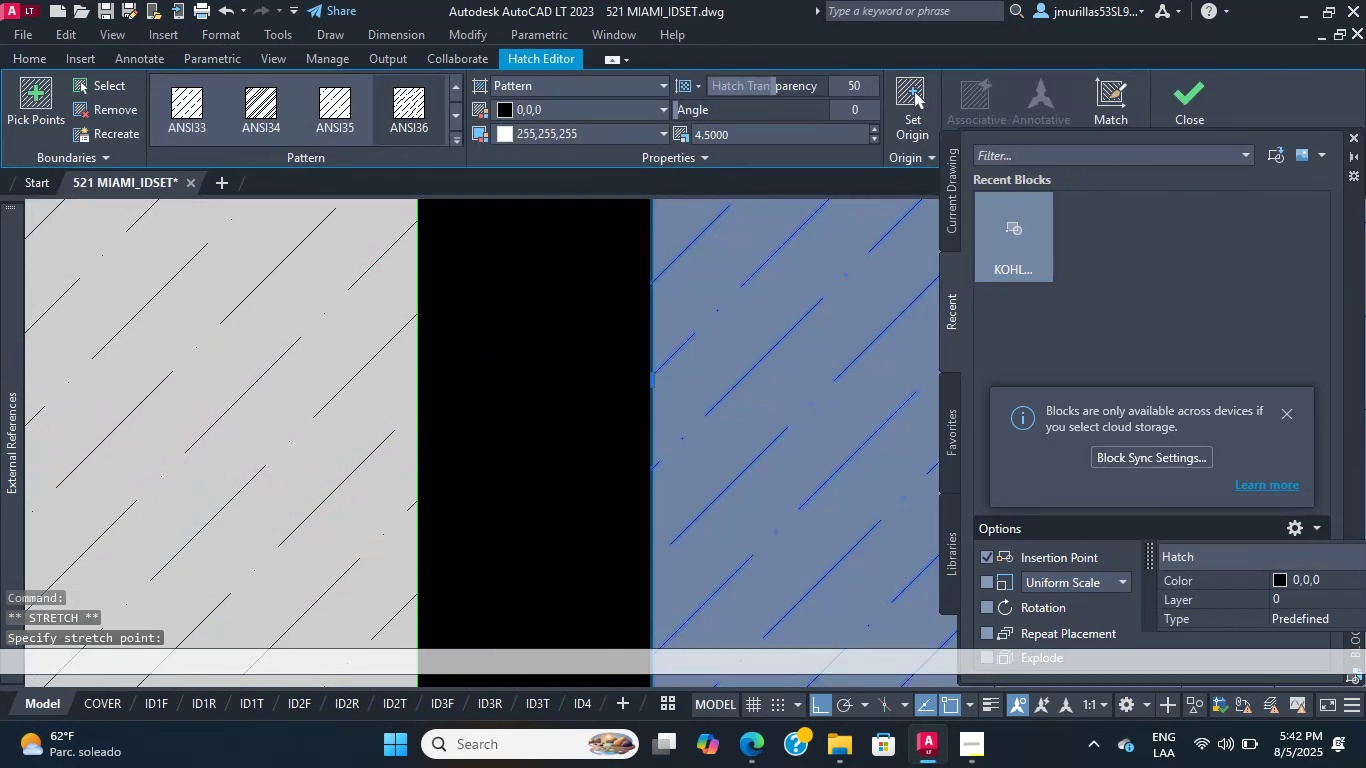 
key(Escape)
 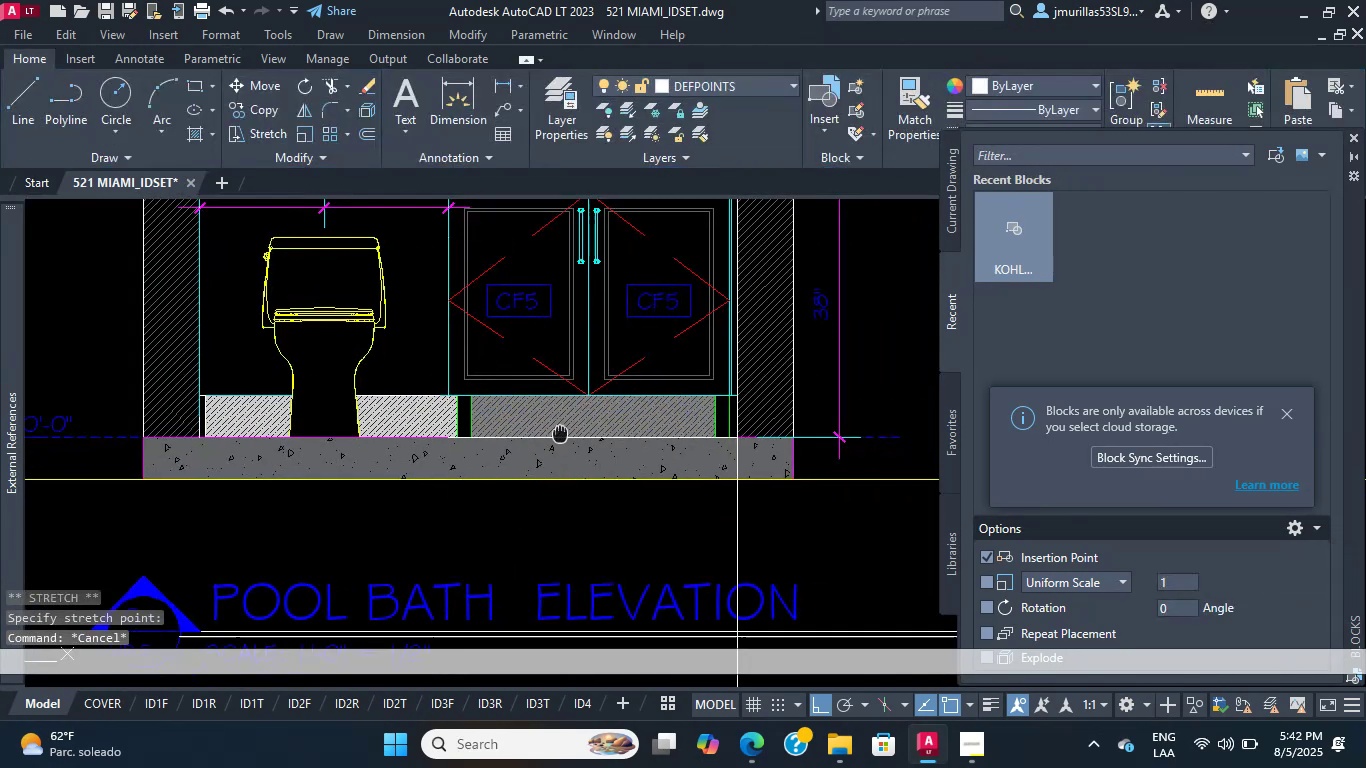 
scroll: coordinate [779, 402], scroll_direction: up, amount: 10.0
 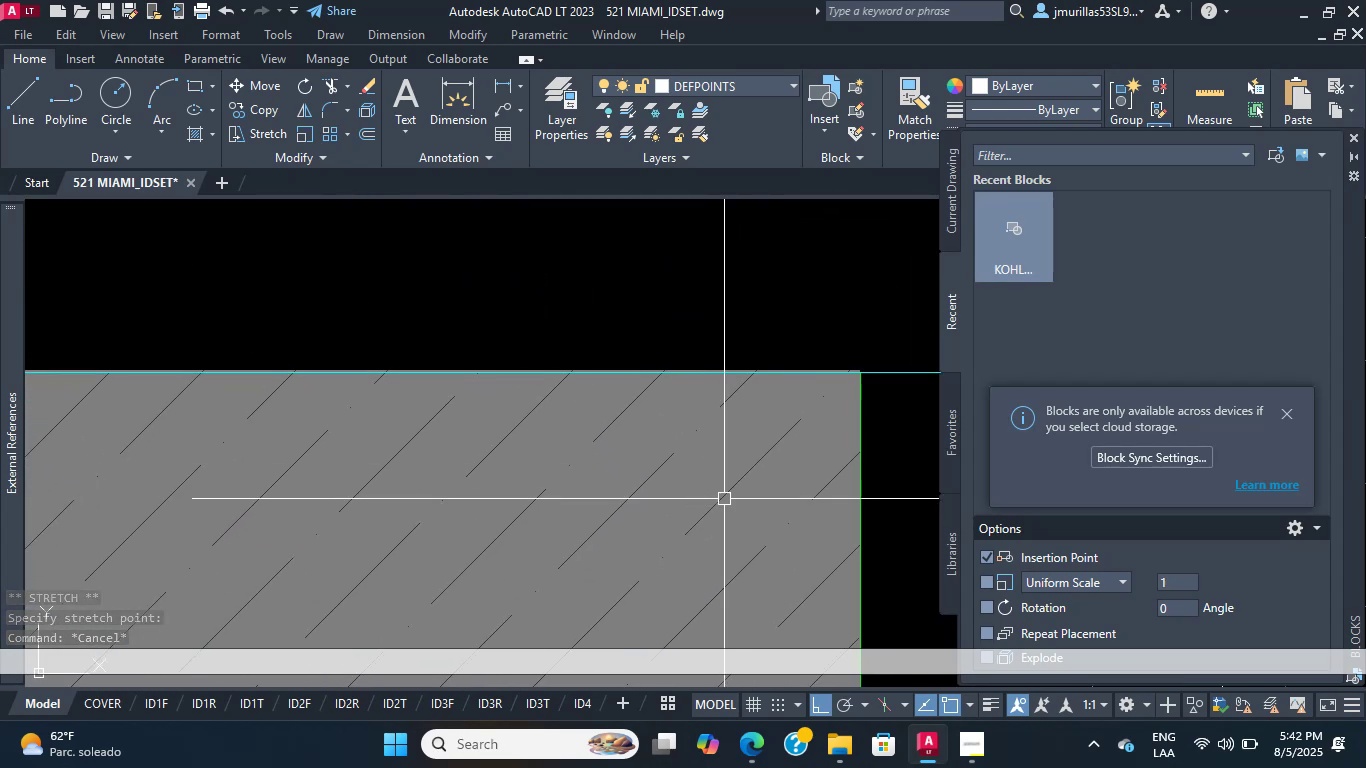 
double_click([719, 477])
 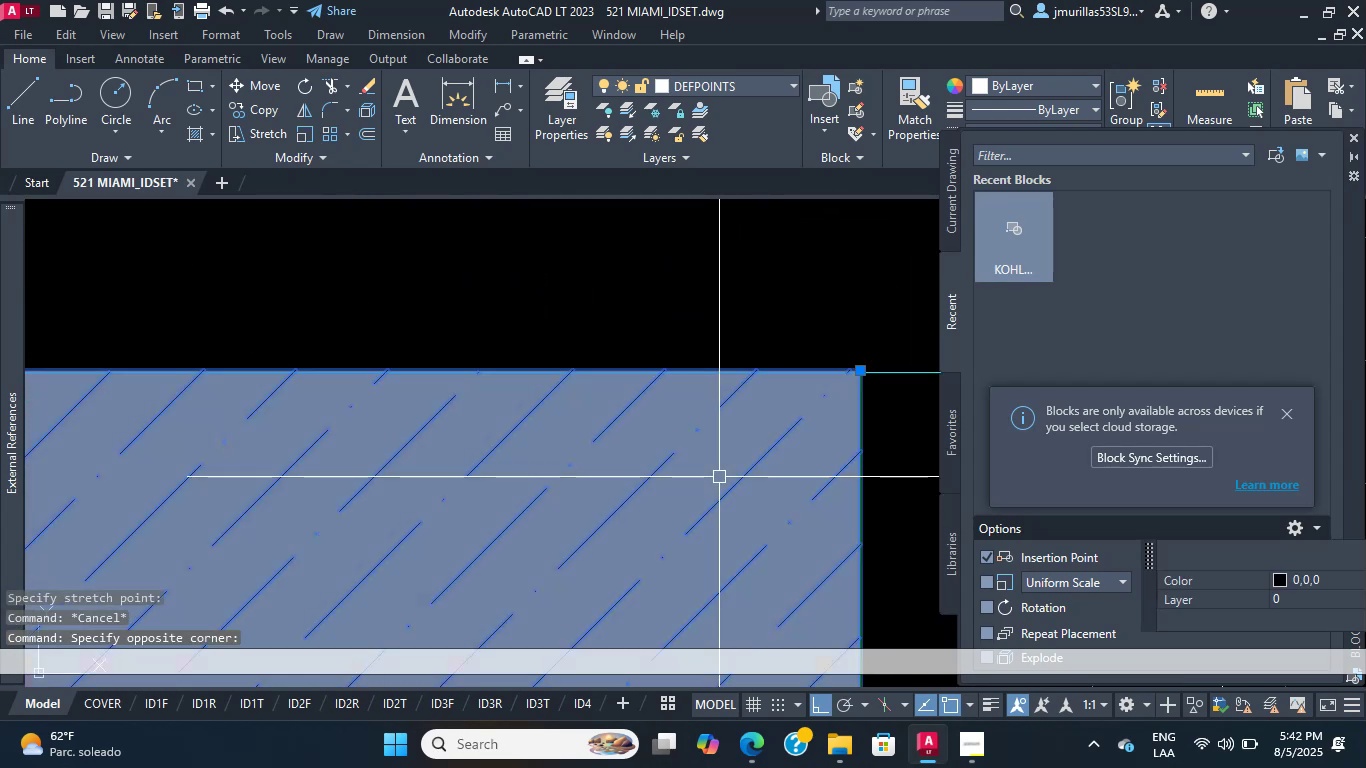 
scroll: coordinate [706, 487], scroll_direction: down, amount: 2.0
 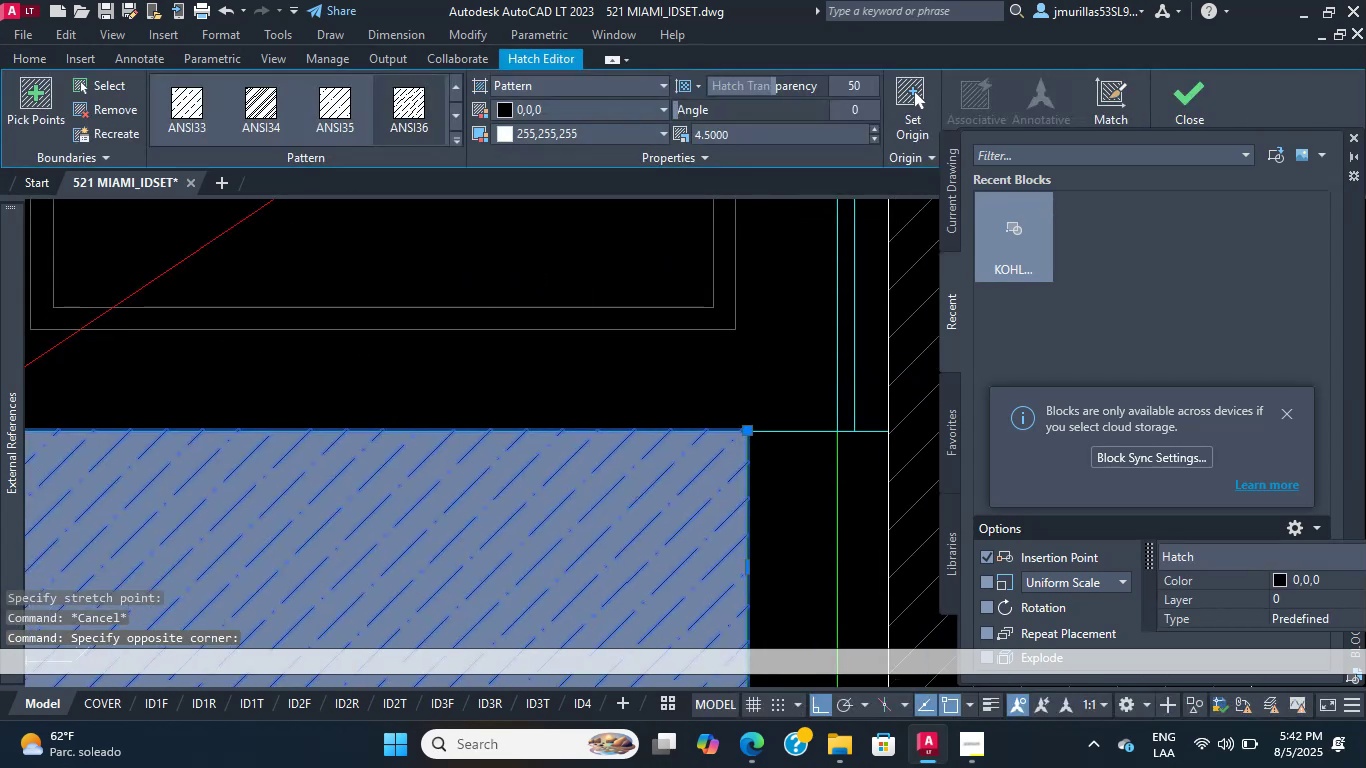 
key(Delete)
 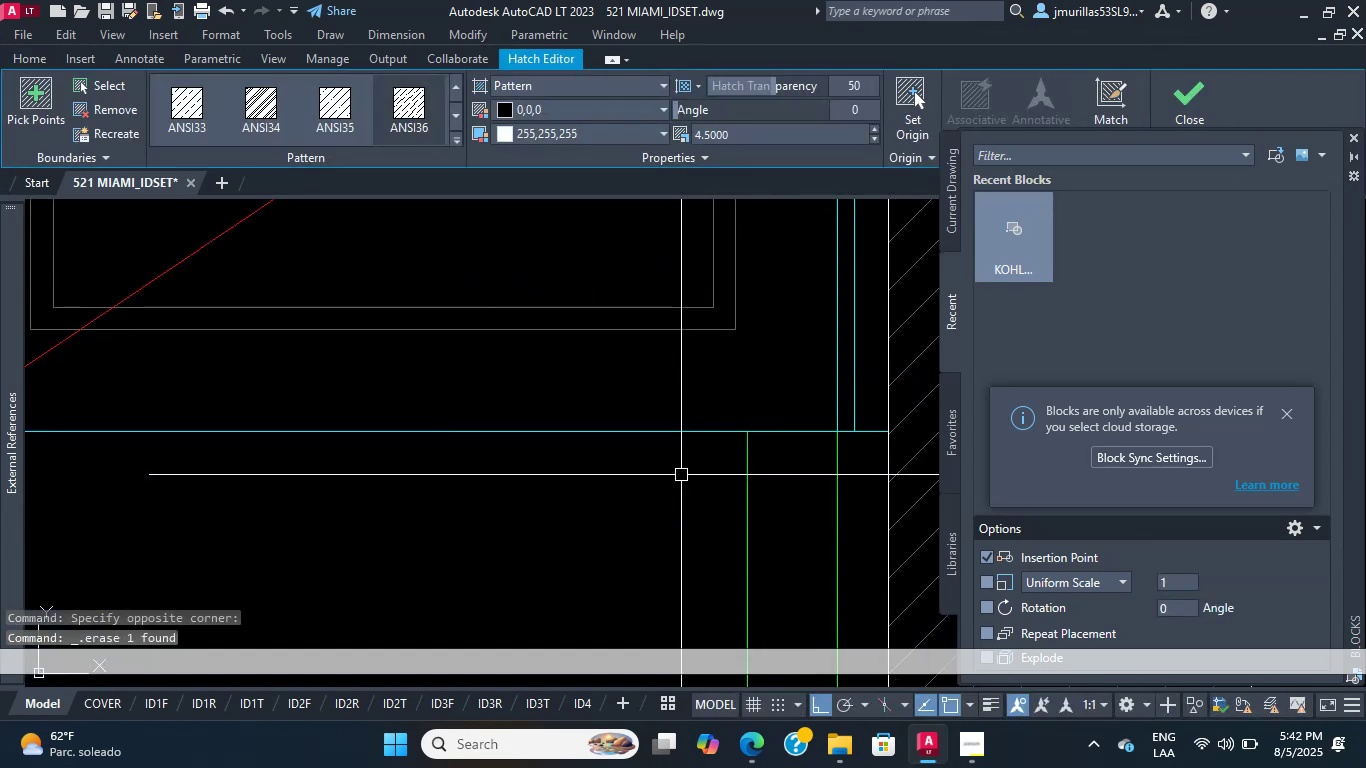 
scroll: coordinate [304, 496], scroll_direction: down, amount: 6.0
 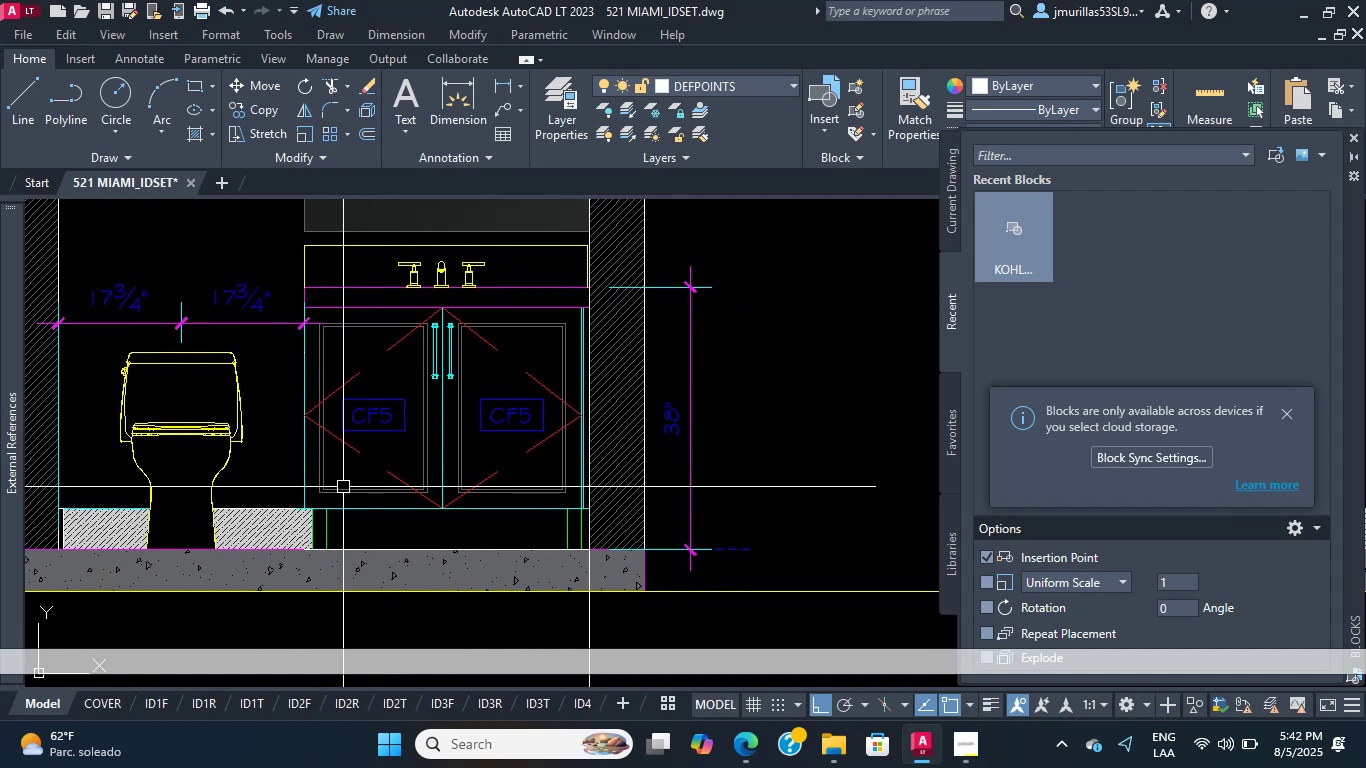 
wait(10.85)
 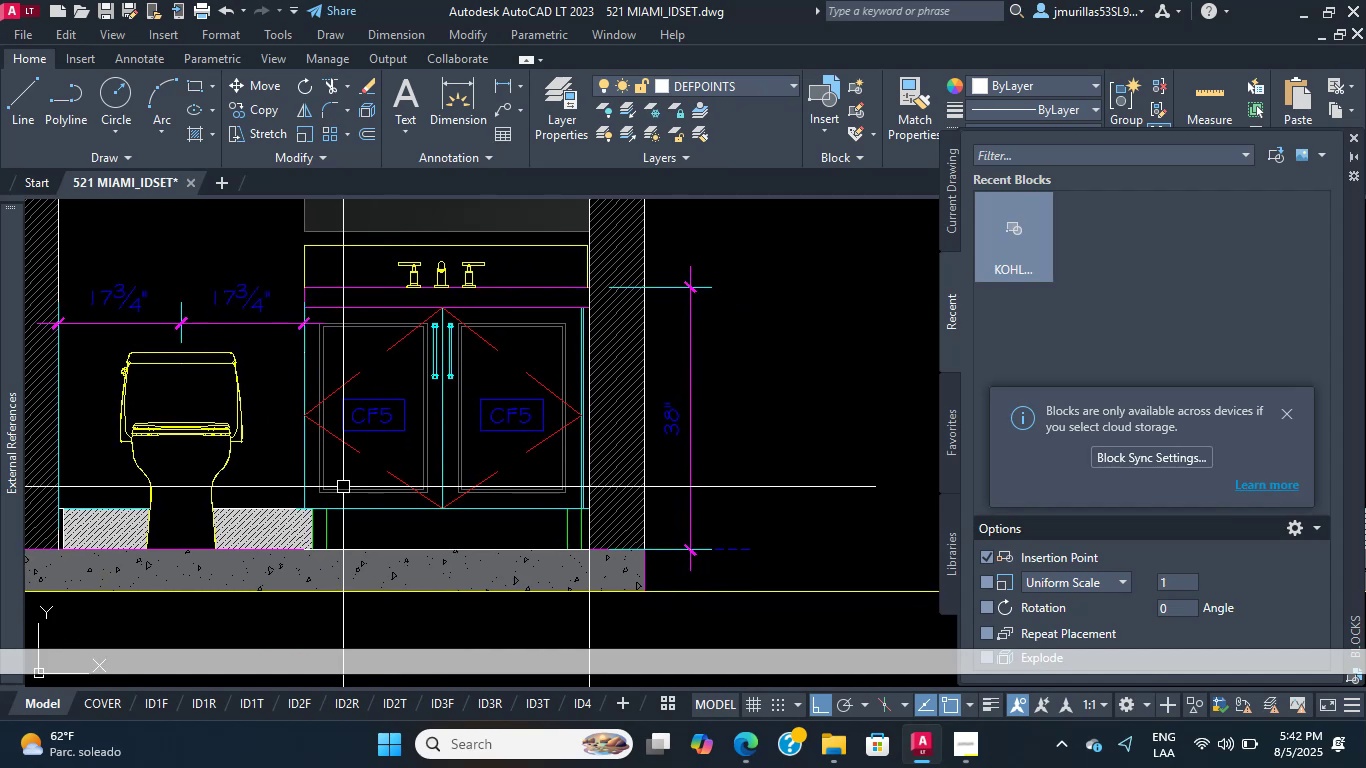 
scroll: coordinate [282, 486], scroll_direction: up, amount: 2.0
 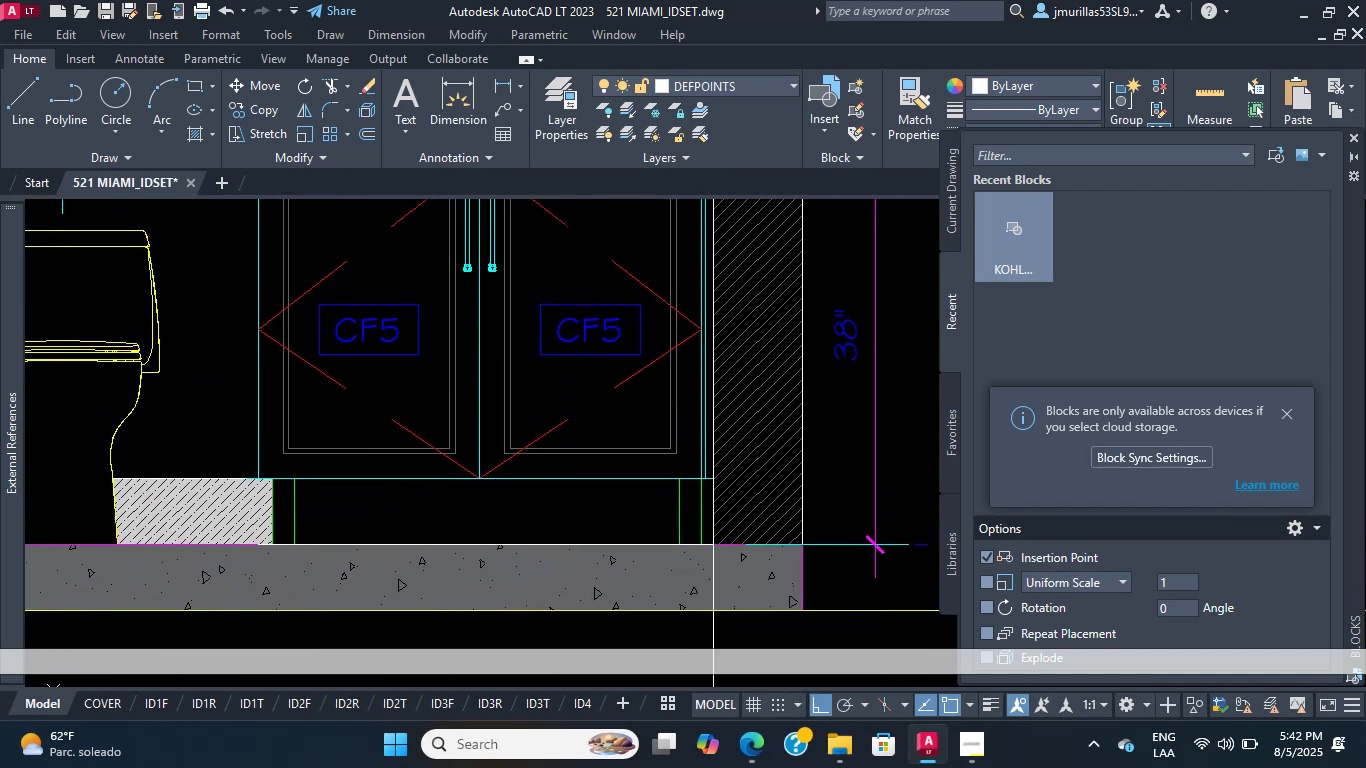 
scroll: coordinate [347, 435], scroll_direction: down, amount: 3.0
 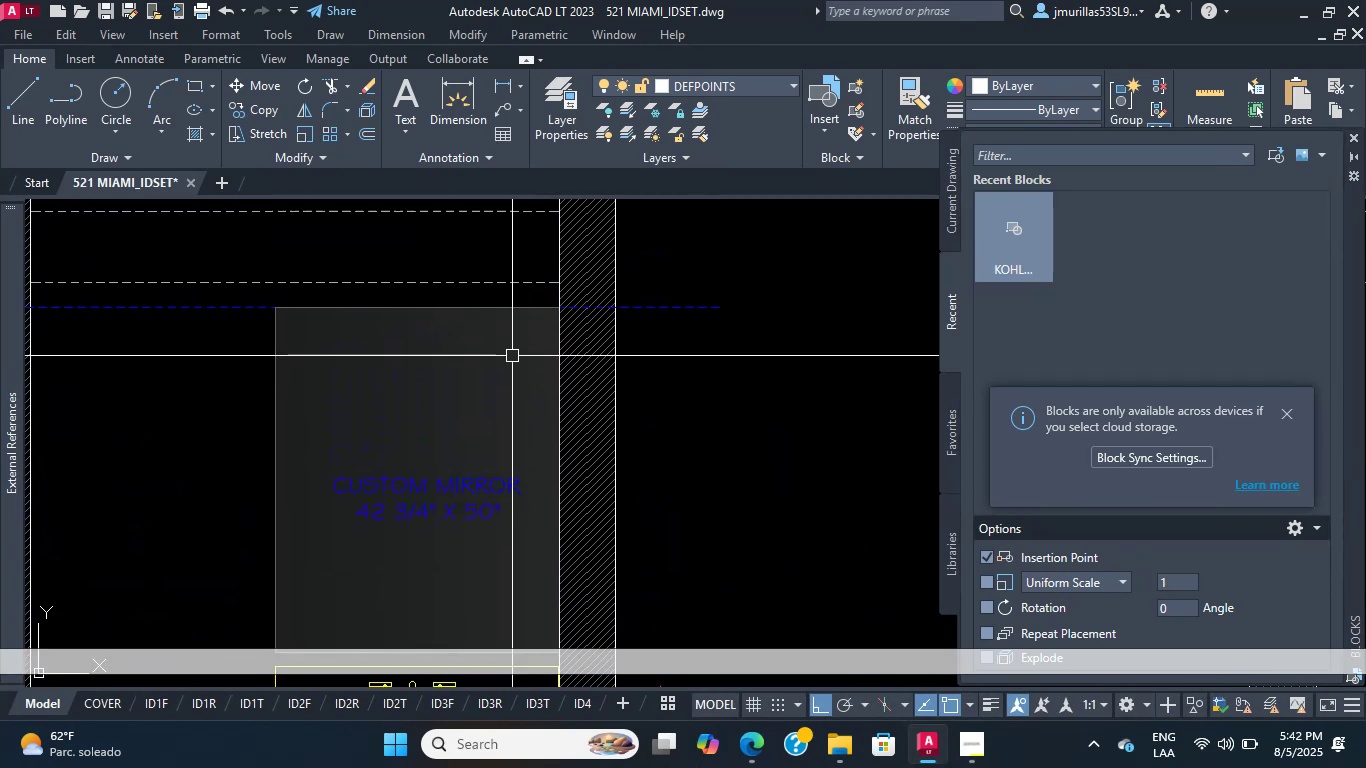 
scroll: coordinate [648, 416], scroll_direction: up, amount: 3.0
 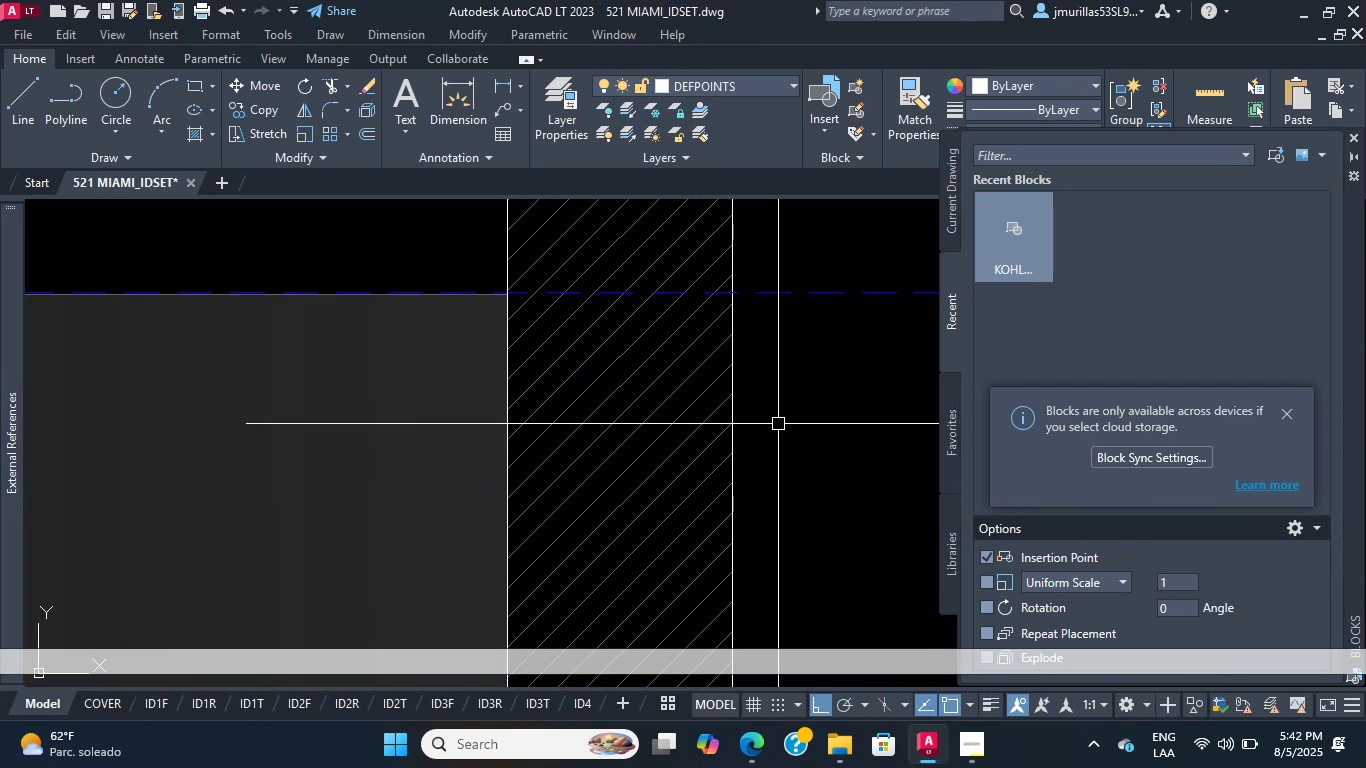 
scroll: coordinate [333, 432], scroll_direction: down, amount: 12.0
 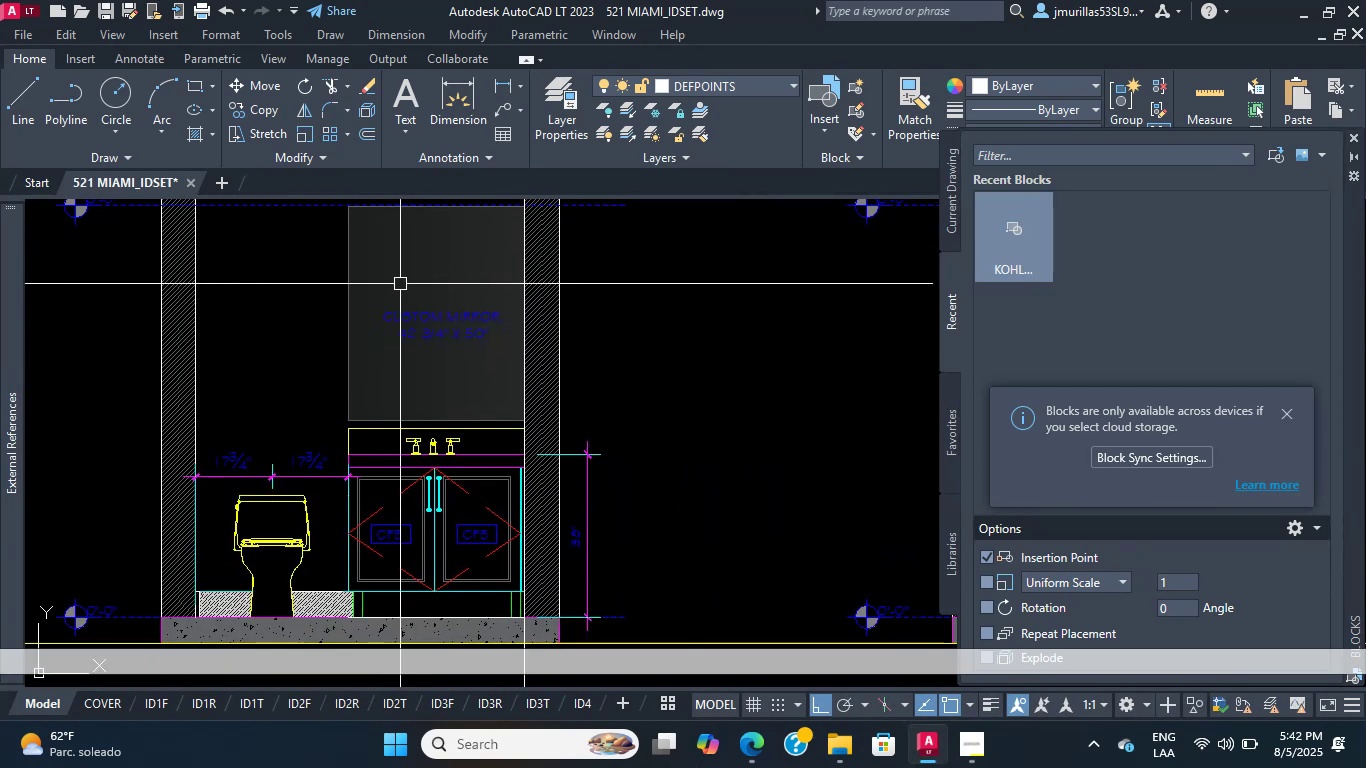 
scroll: coordinate [457, 433], scroll_direction: up, amount: 3.0
 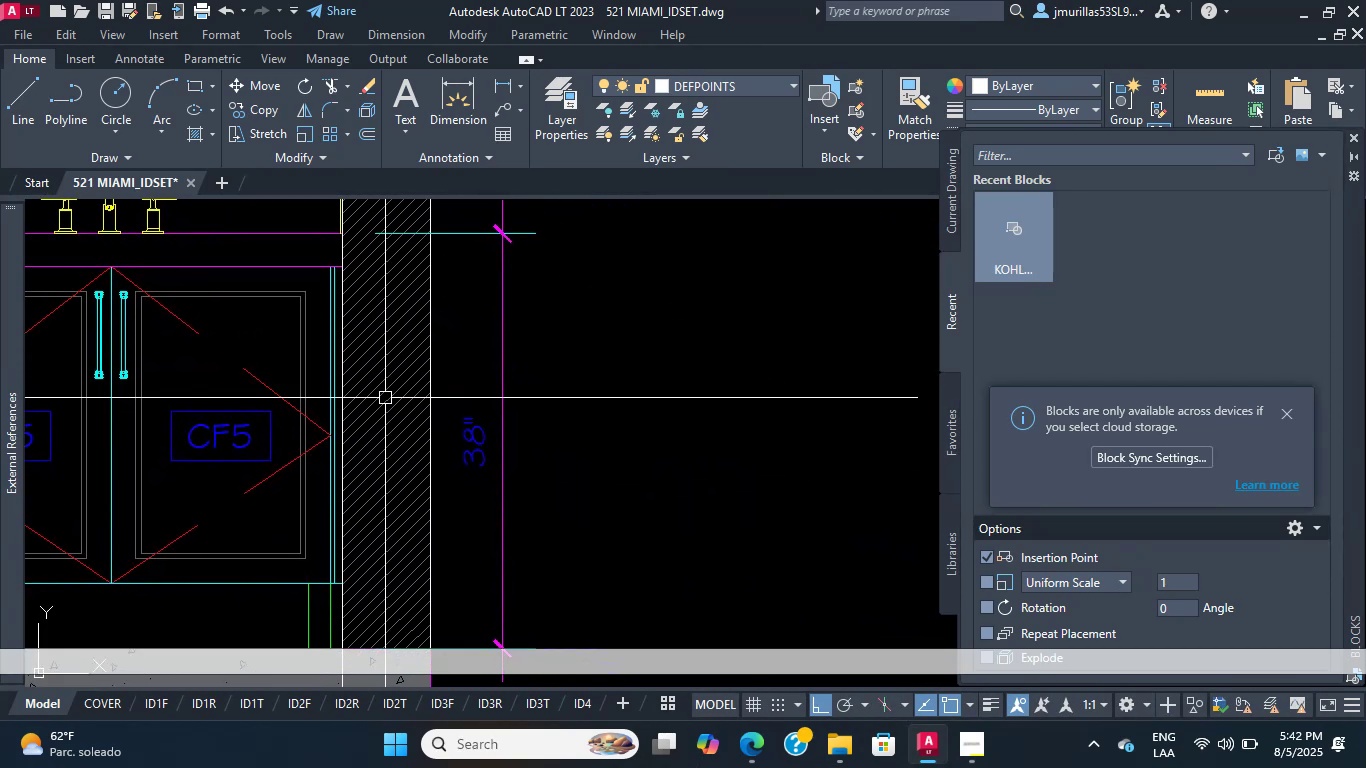 
mouse_move([393, 376])
 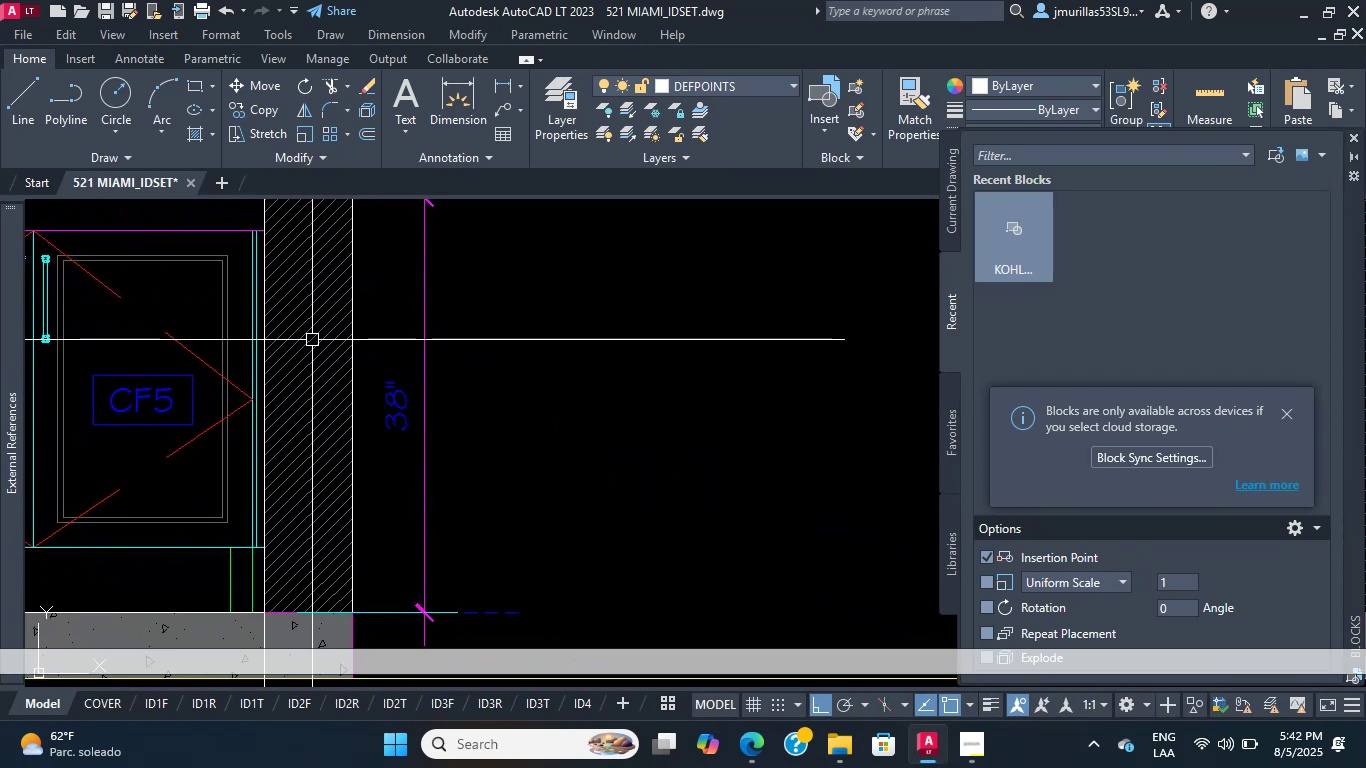 
scroll: coordinate [317, 343], scroll_direction: up, amount: 1.0
 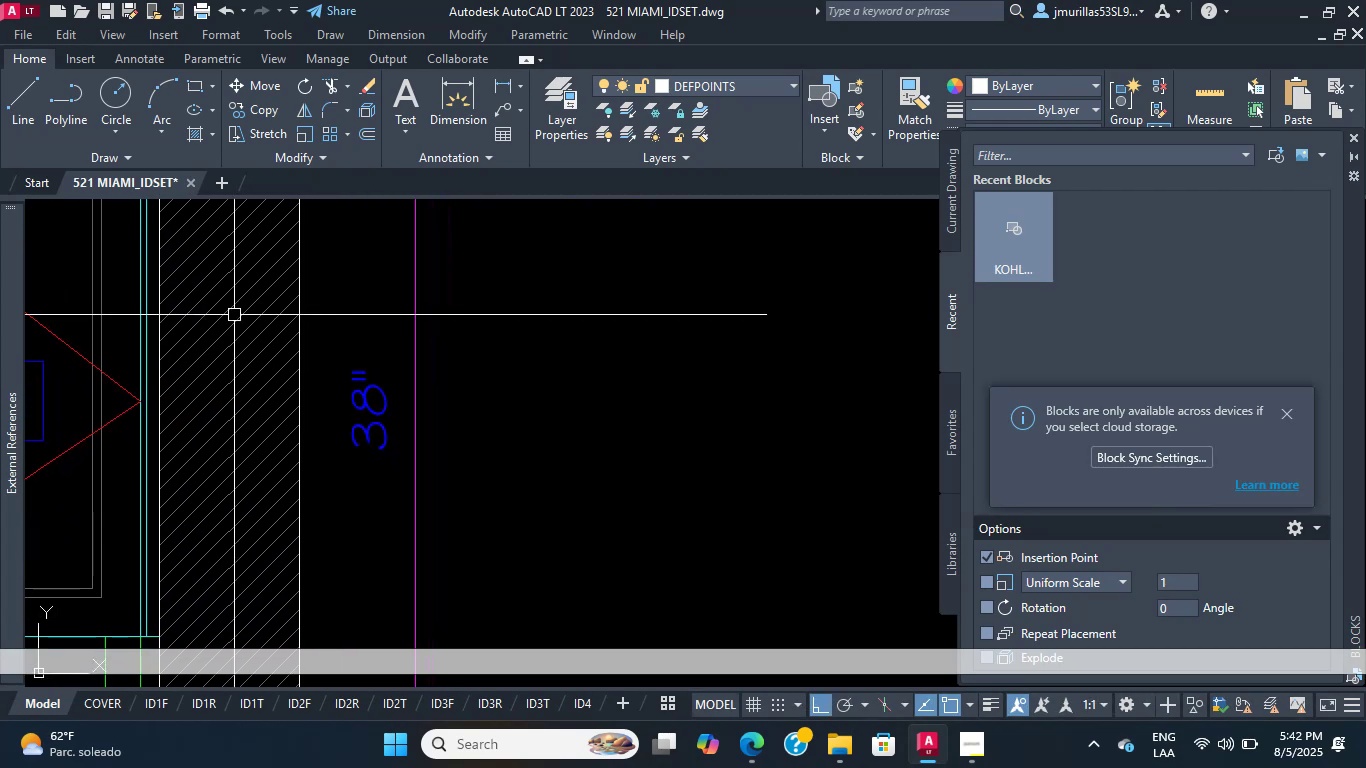 
wait(12.68)
 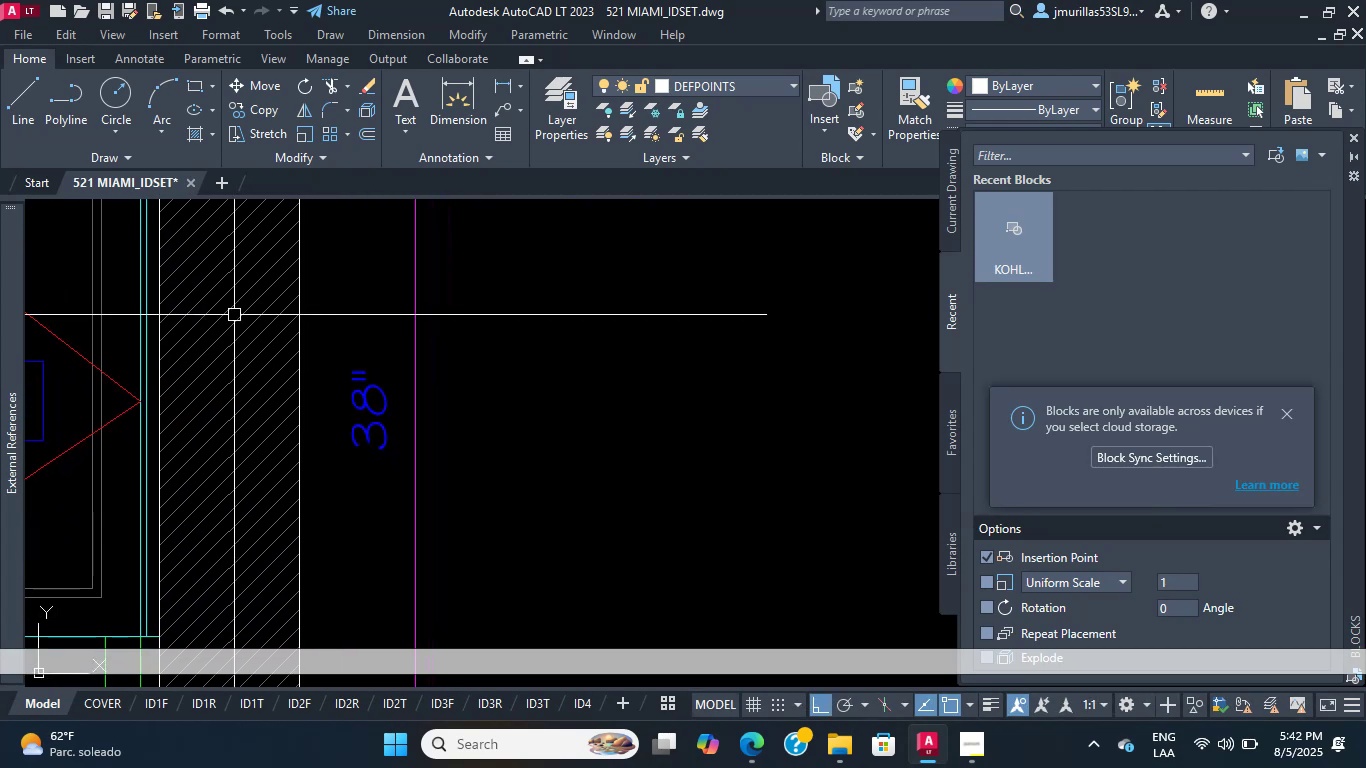 
scroll: coordinate [327, 545], scroll_direction: down, amount: 6.0
 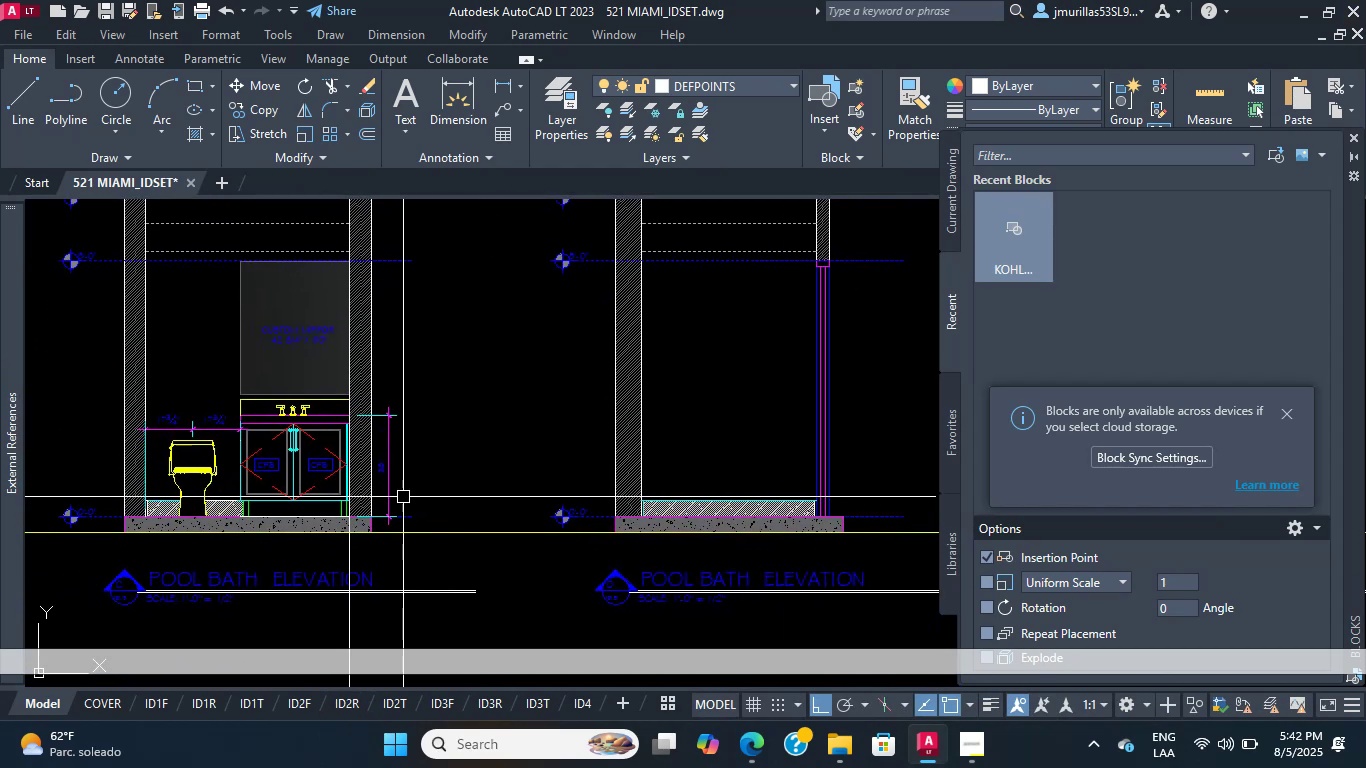 
scroll: coordinate [731, 445], scroll_direction: up, amount: 5.0
 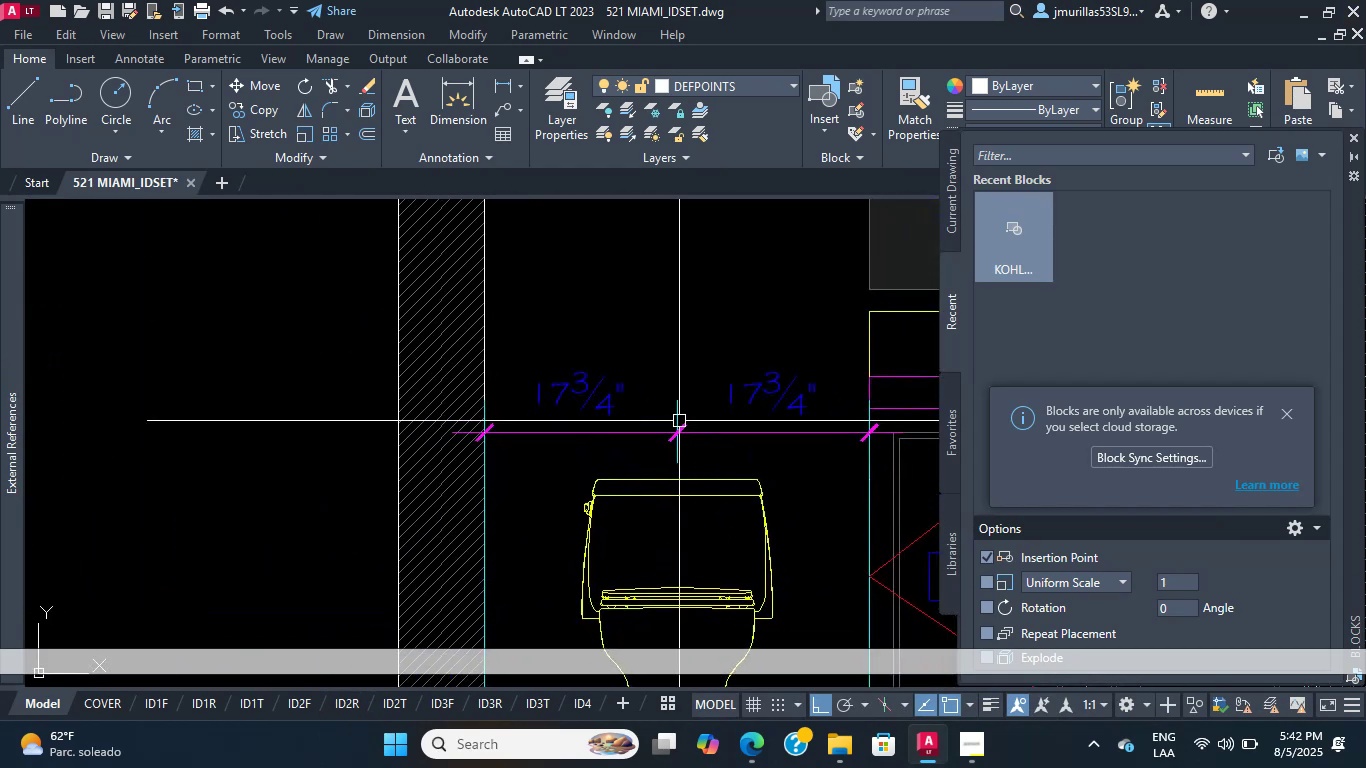 
scroll: coordinate [607, 473], scroll_direction: down, amount: 4.0
 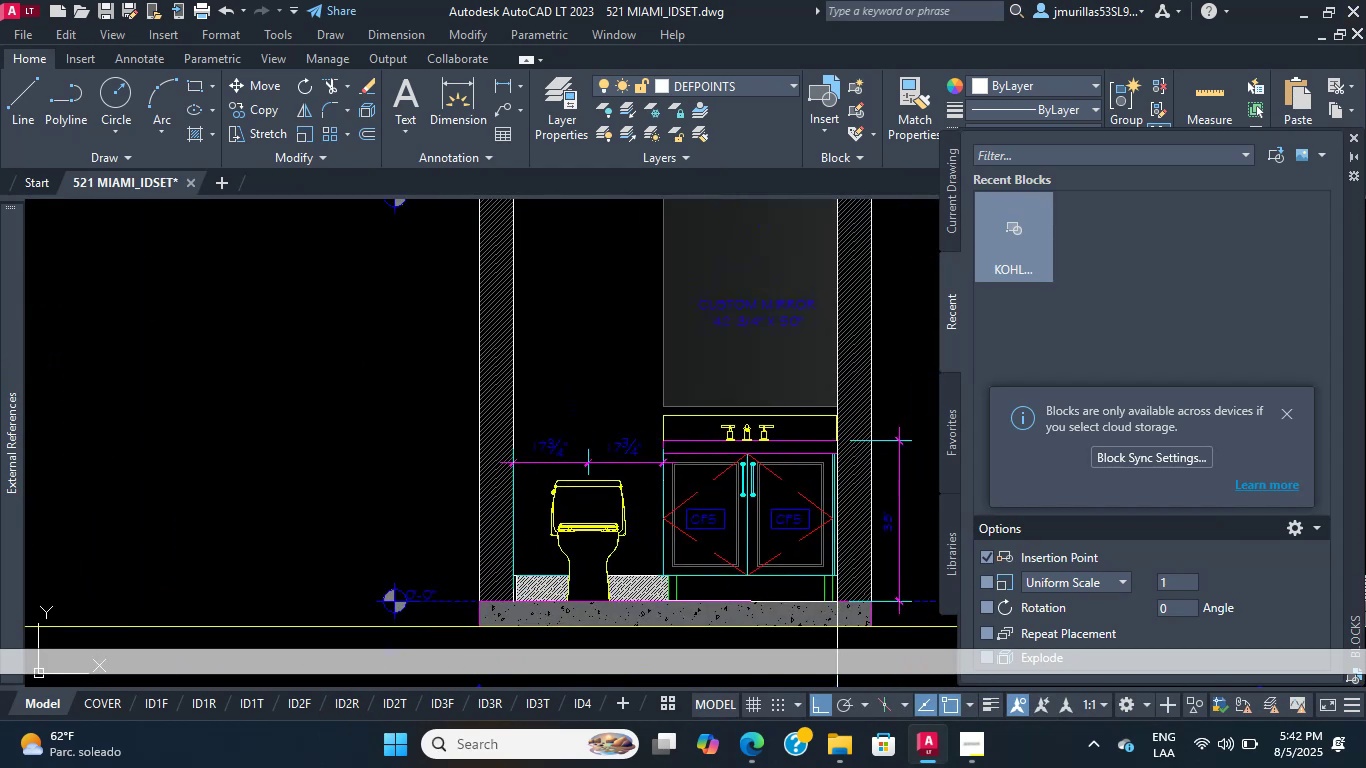 
left_click_drag(start_coordinate=[557, 338], to_coordinate=[541, 338])
 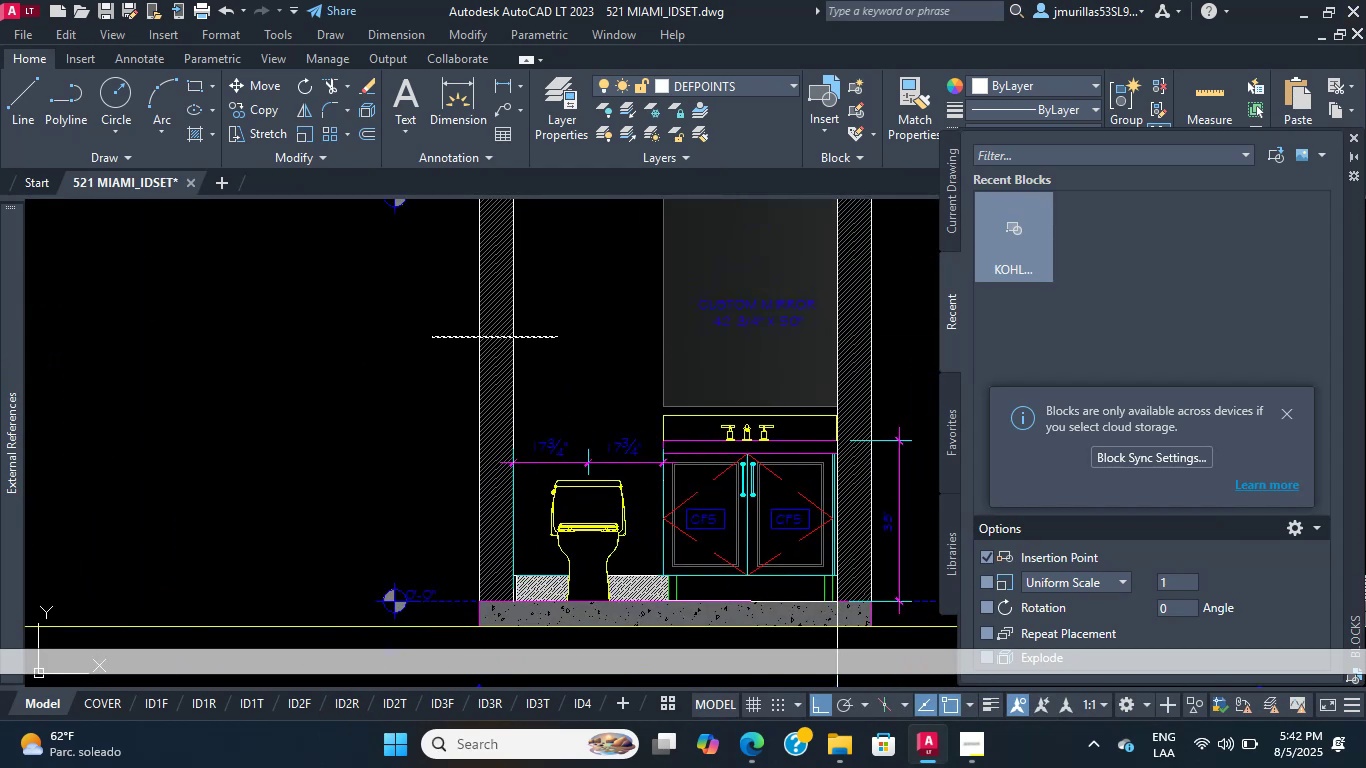 
double_click([432, 337])
 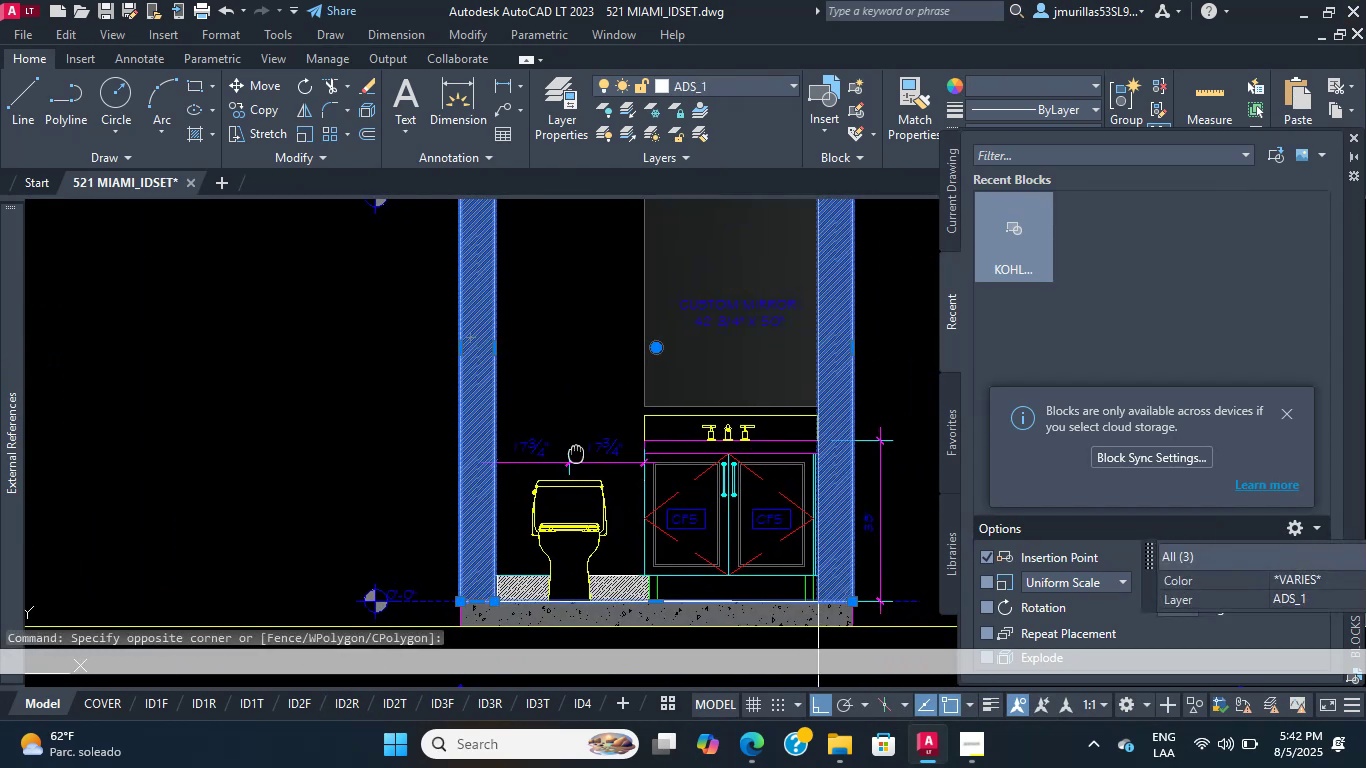 
scroll: coordinate [662, 565], scroll_direction: up, amount: 2.0
 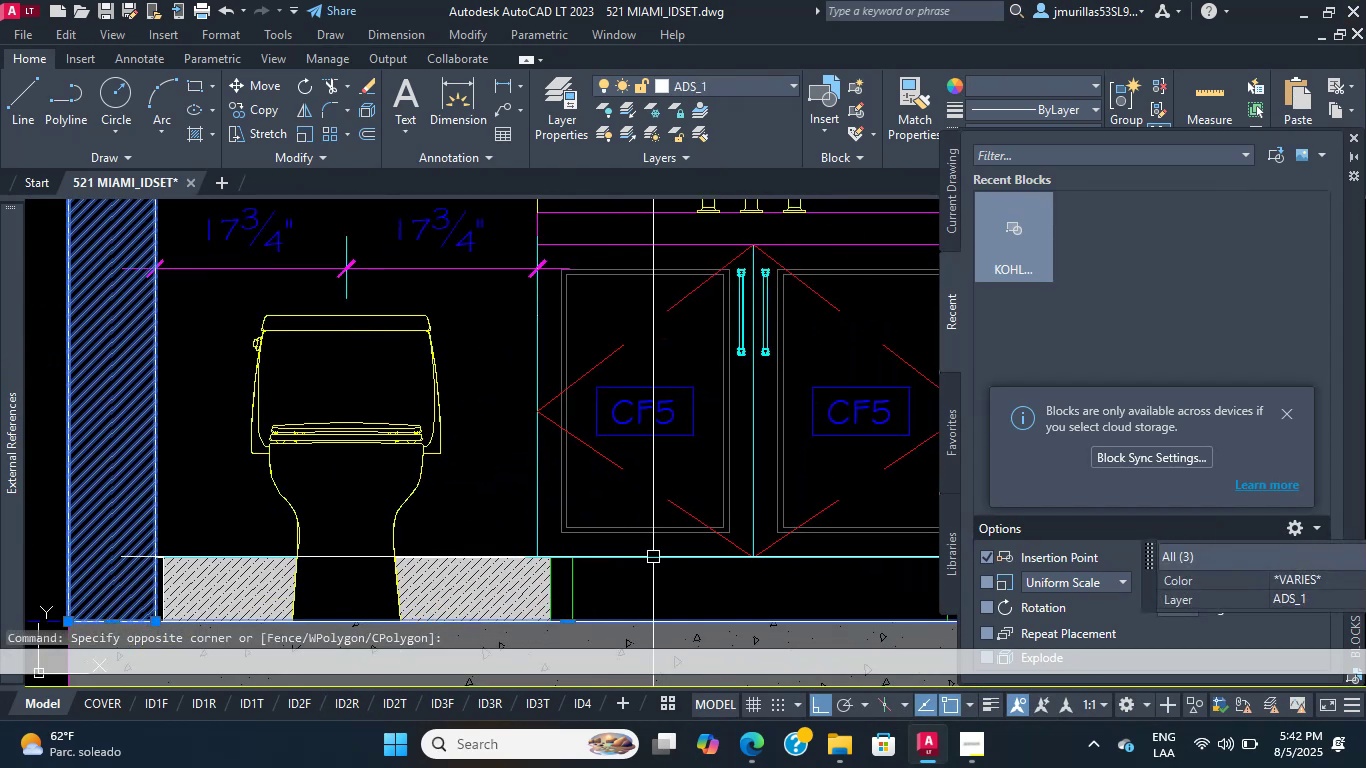 
scroll: coordinate [679, 371], scroll_direction: down, amount: 6.0
 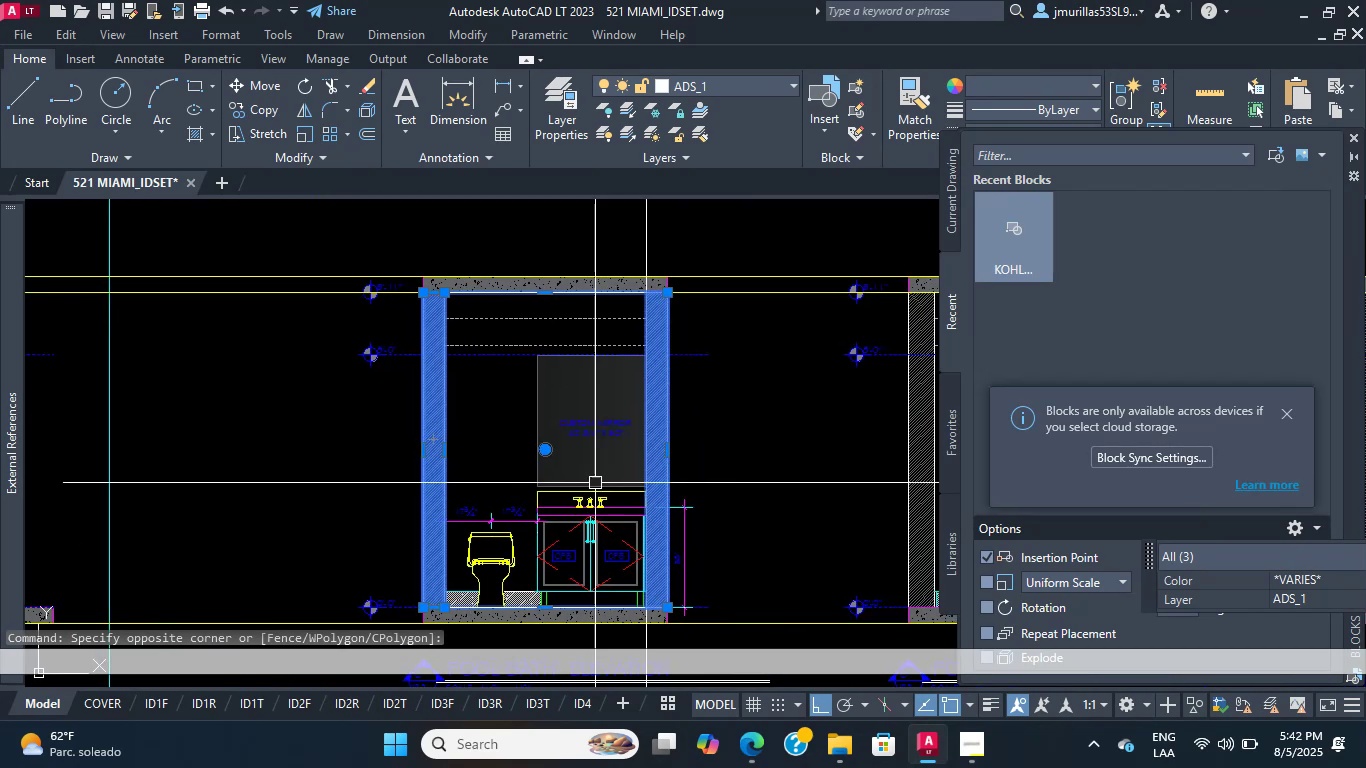 
key(Escape)
 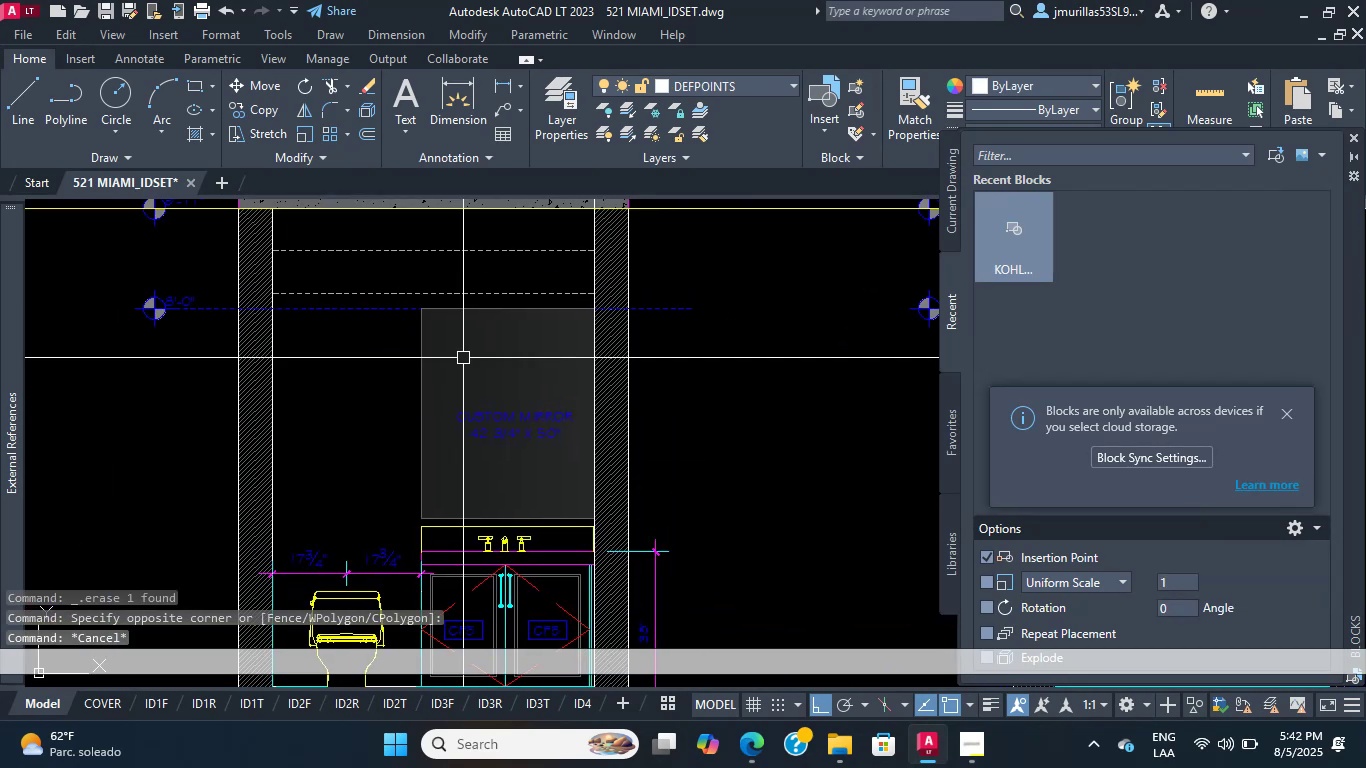 
key(Control+S)
 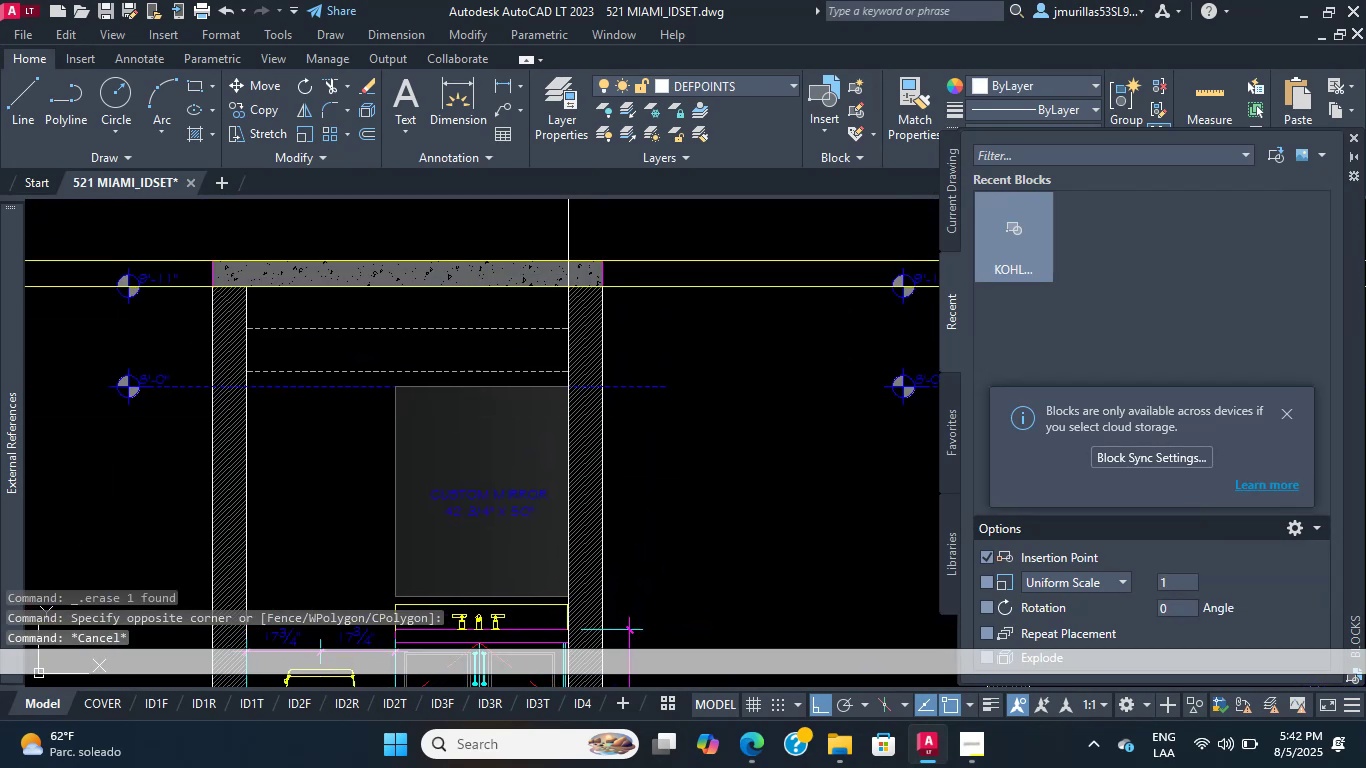 
scroll: coordinate [412, 439], scroll_direction: up, amount: 5.0
 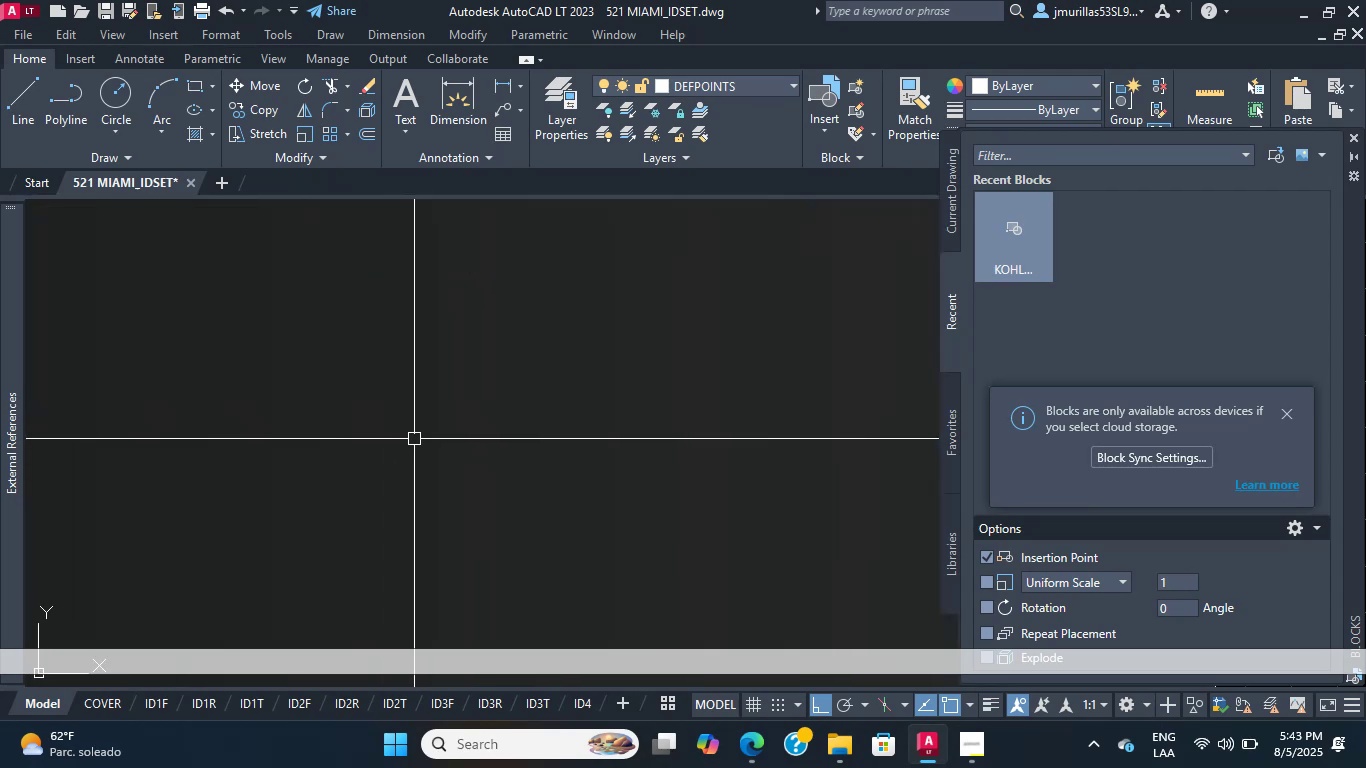 
double_click([351, 417])
 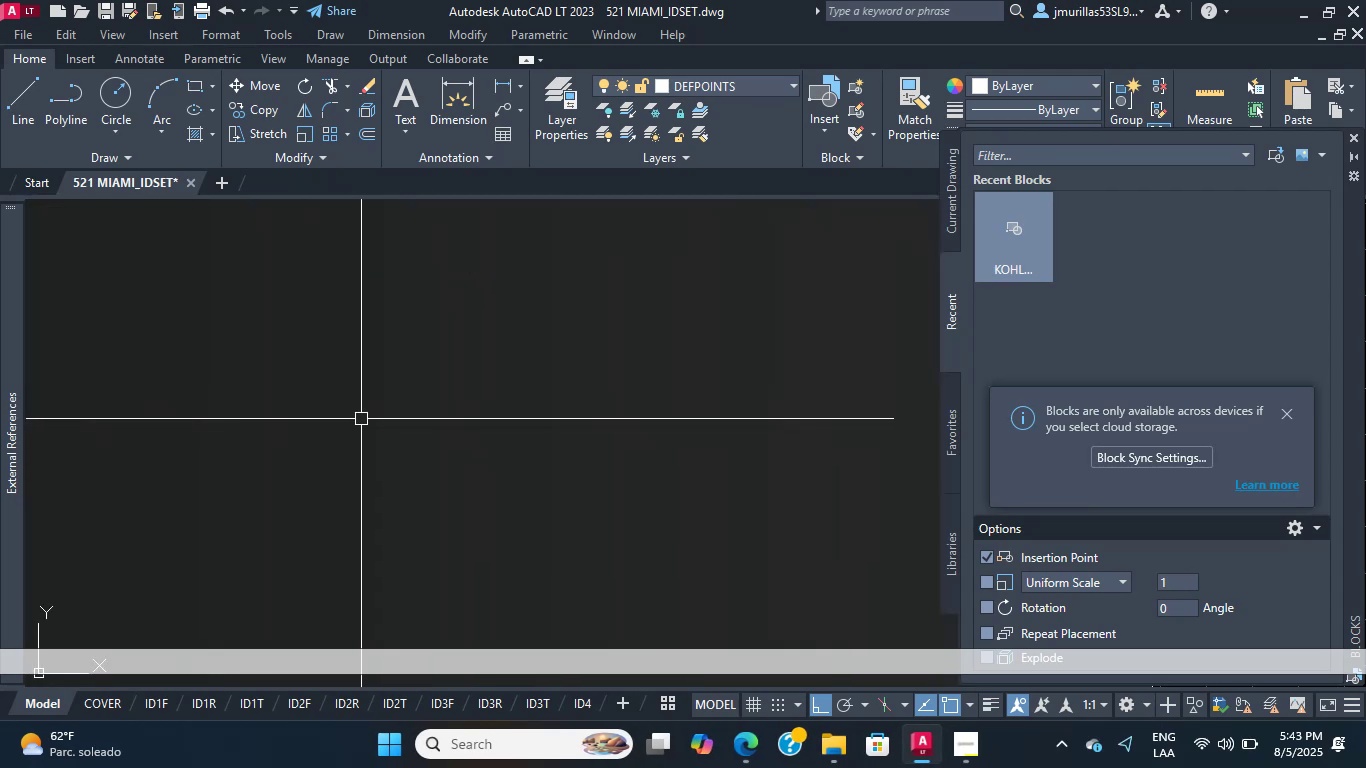 
scroll: coordinate [353, 418], scroll_direction: up, amount: 1.0
 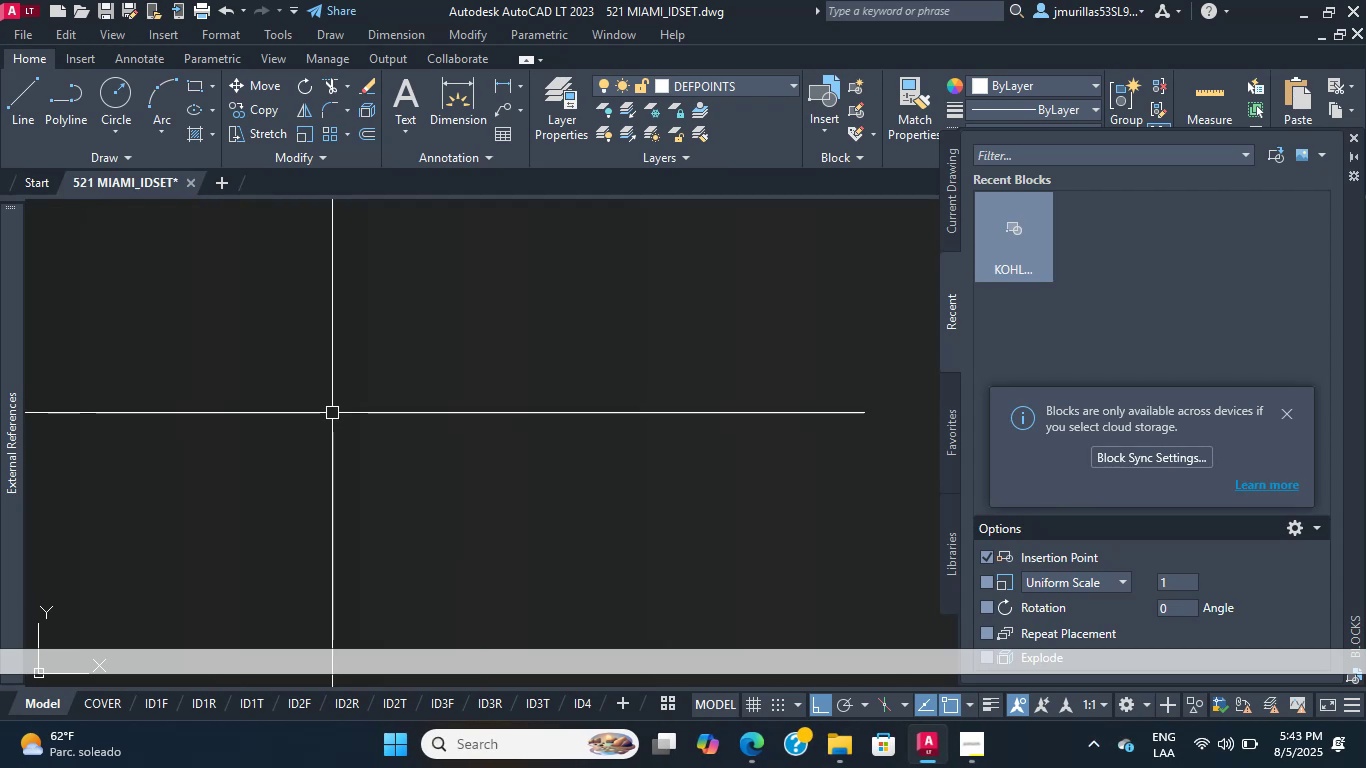 
wait(6.58)
 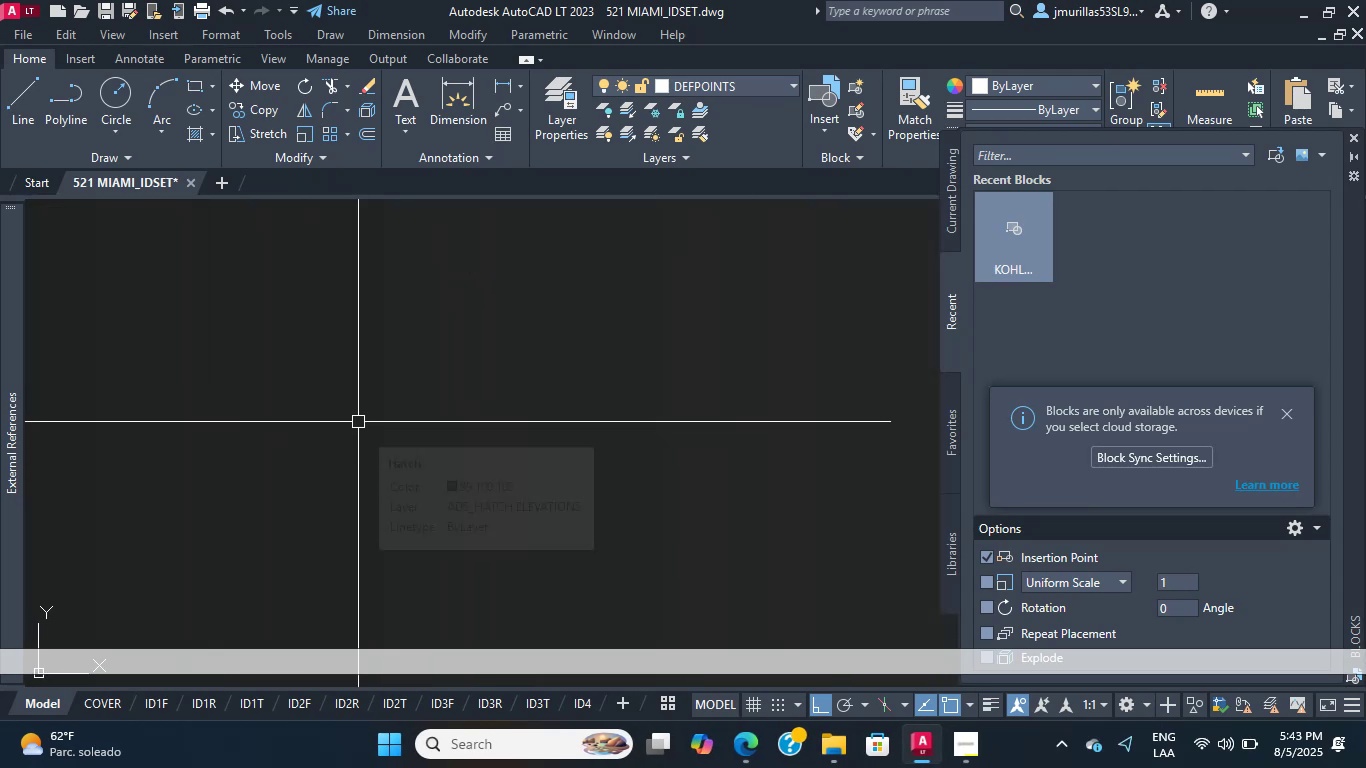 
scroll: coordinate [362, 416], scroll_direction: down, amount: 15.0
 